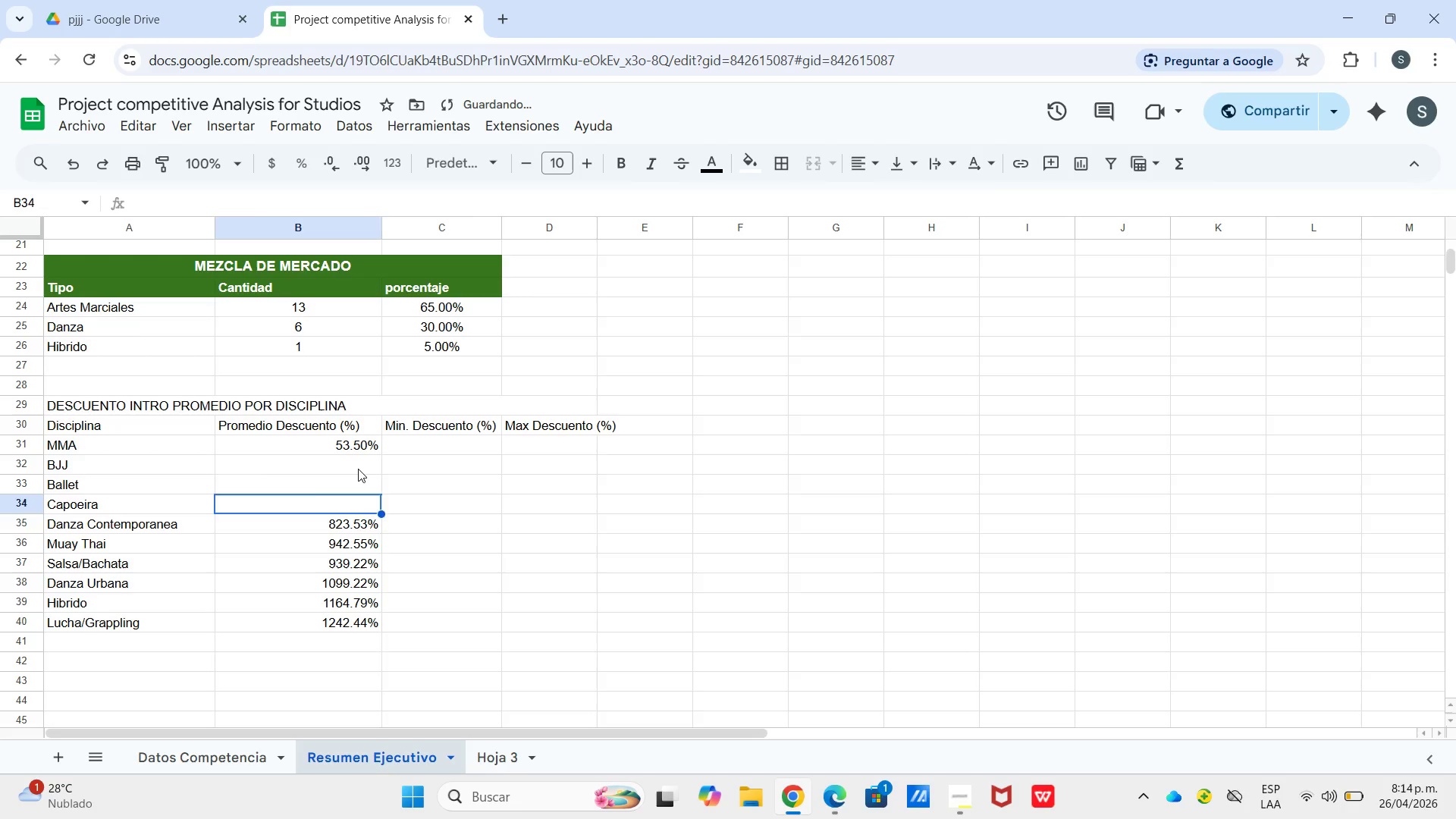 
key(ArrowDown)
 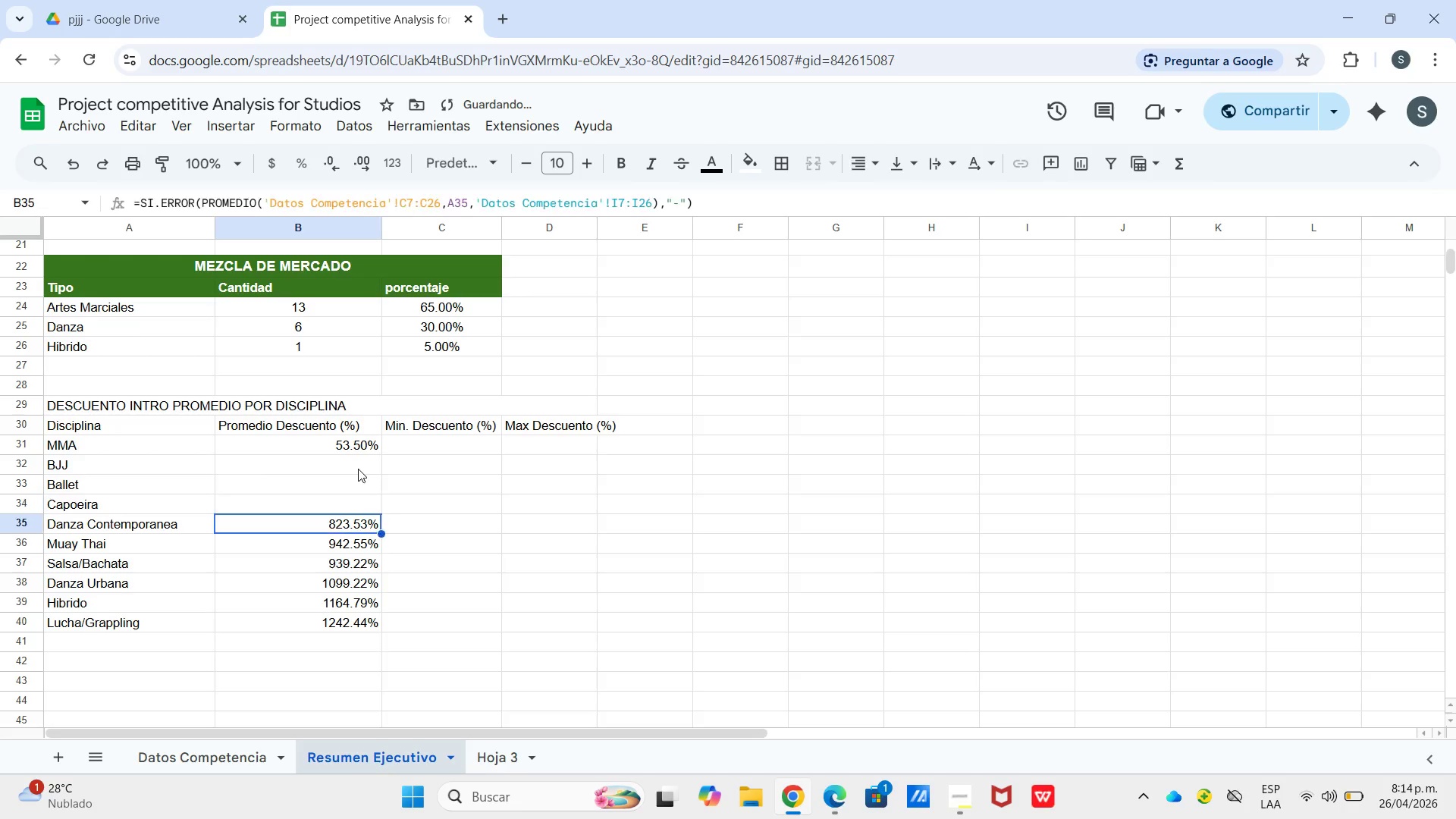 
key(Backspace)
 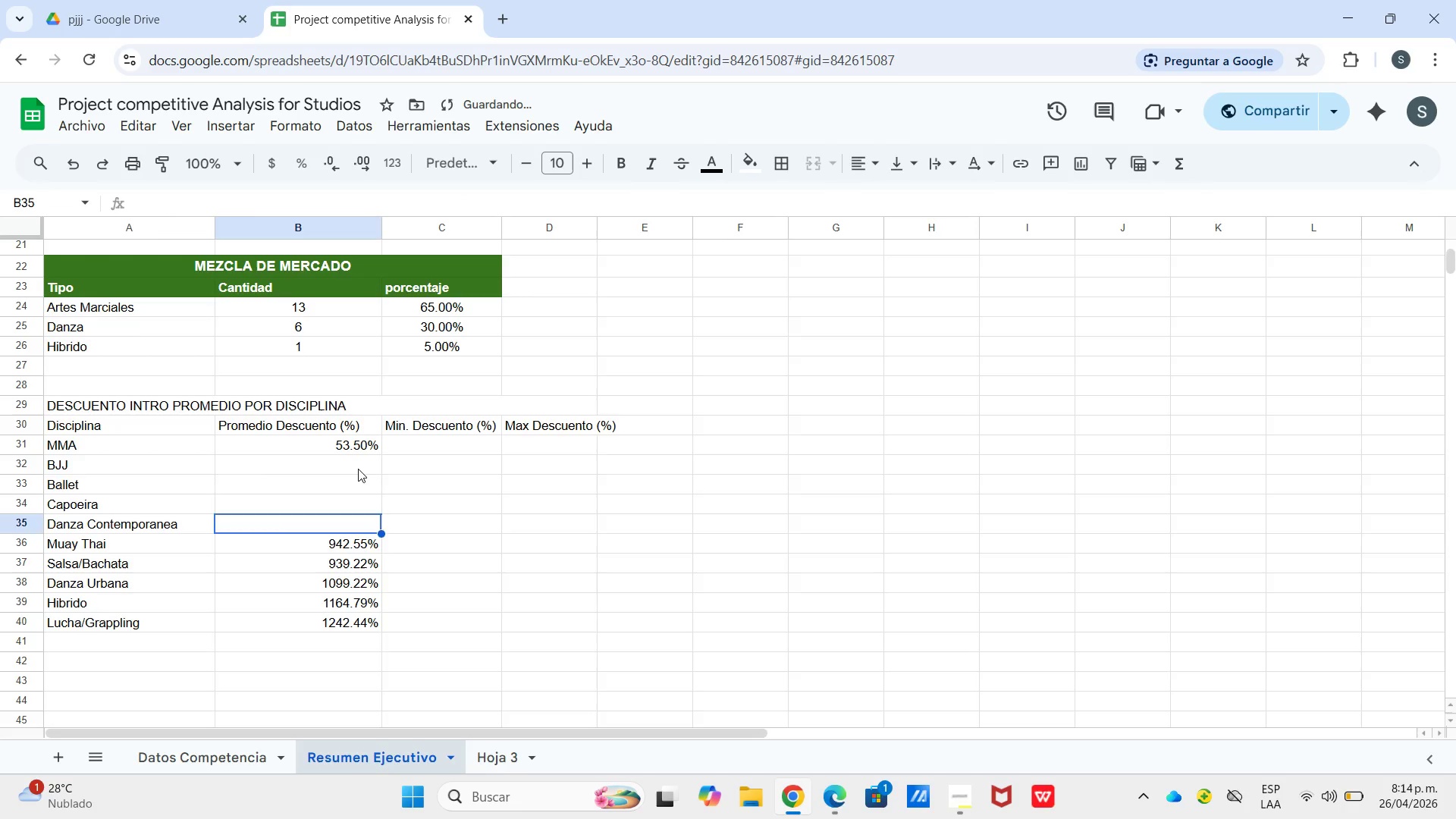 
key(ArrowDown)
 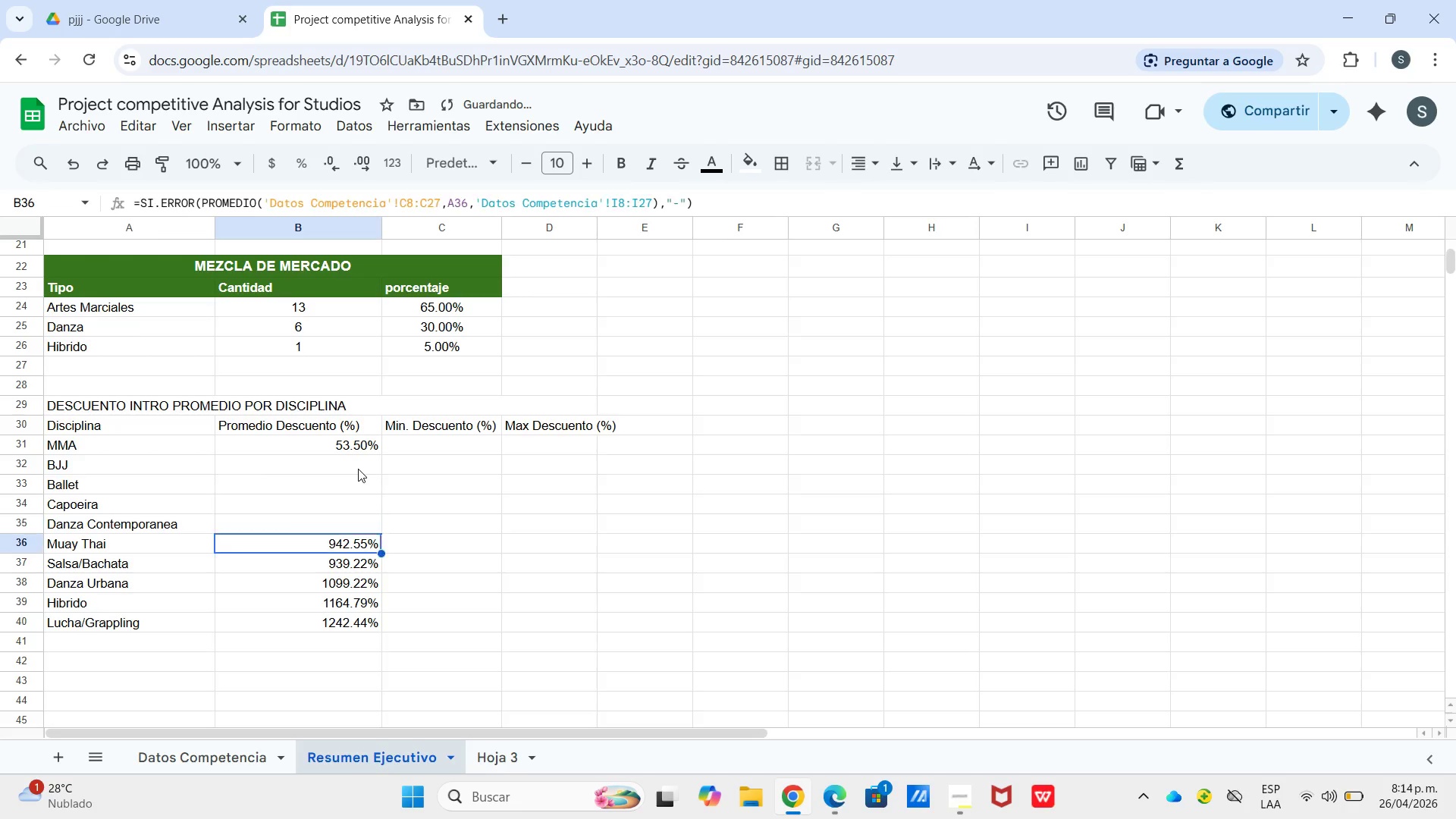 
key(ArrowDown)
 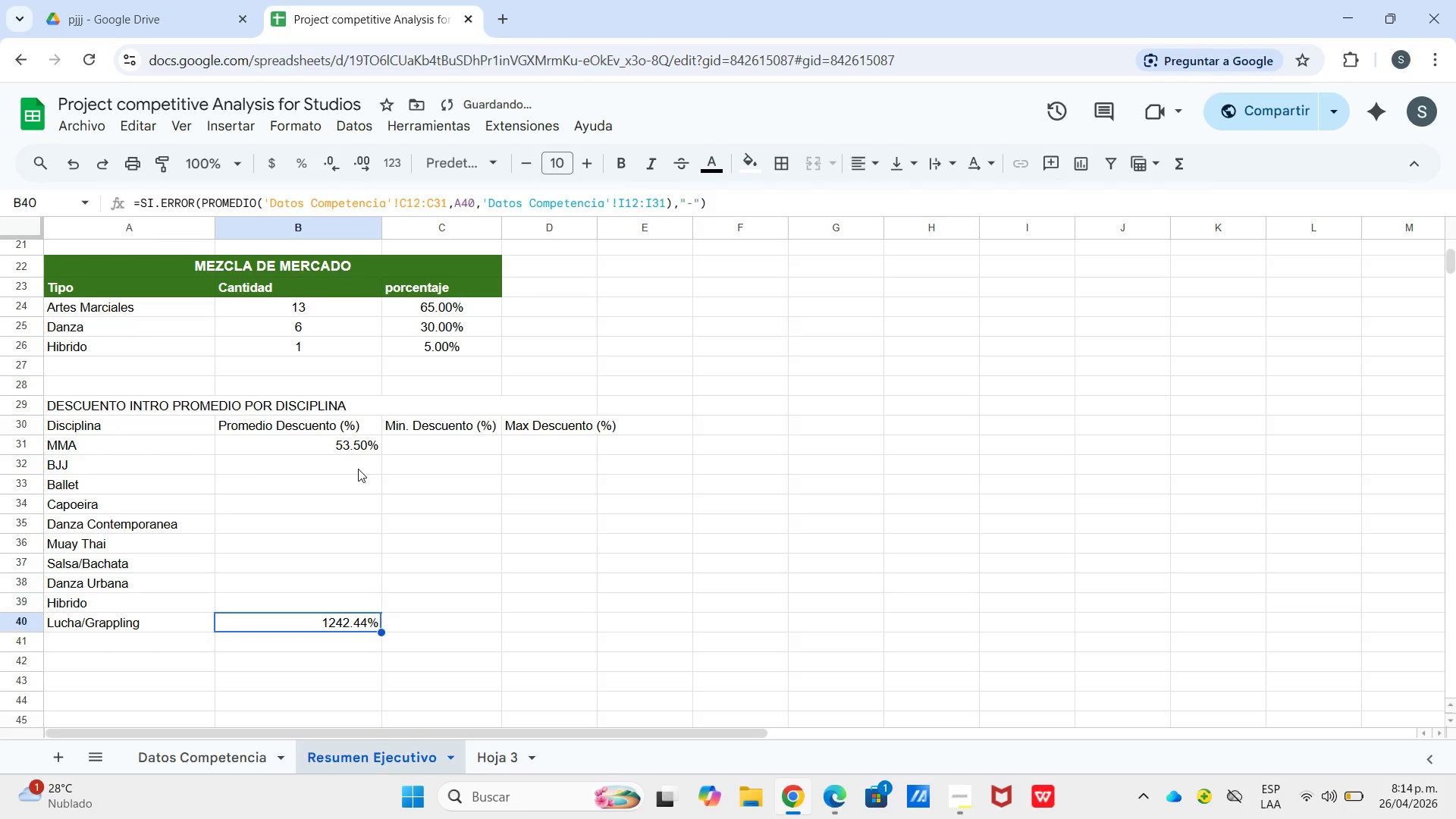 
key(Backspace)
 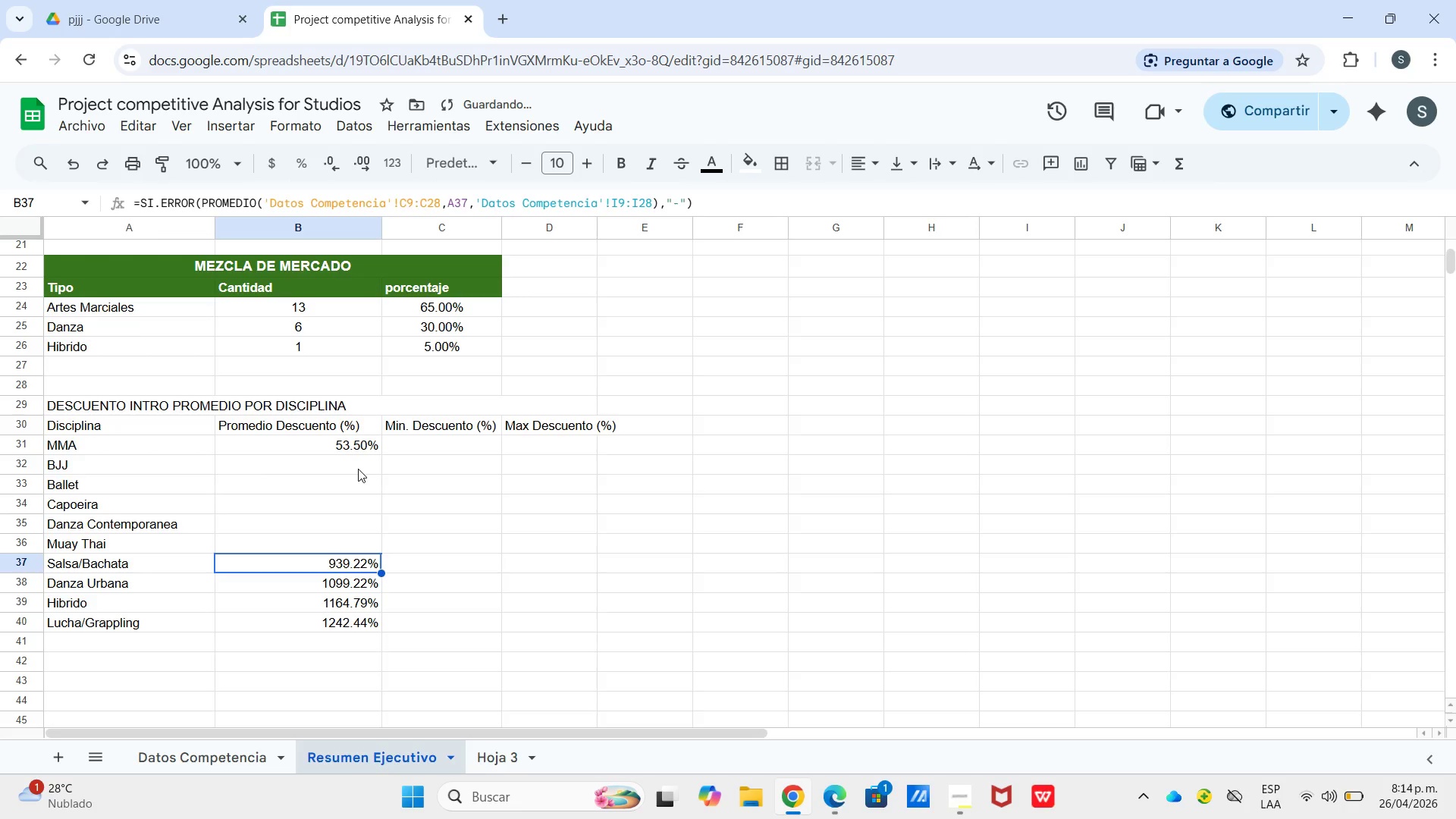 
key(Backspace)
 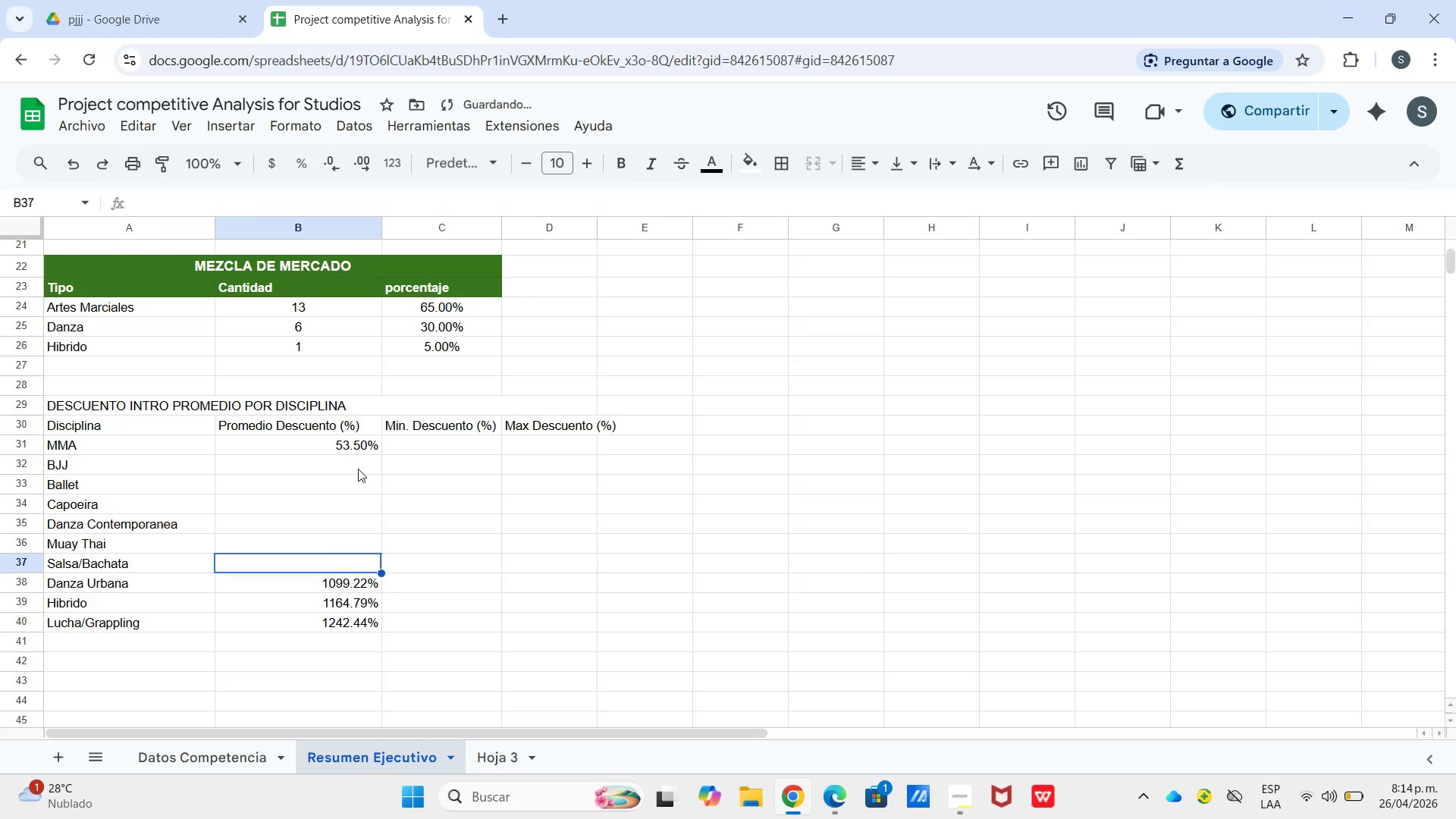 
key(ArrowDown)
 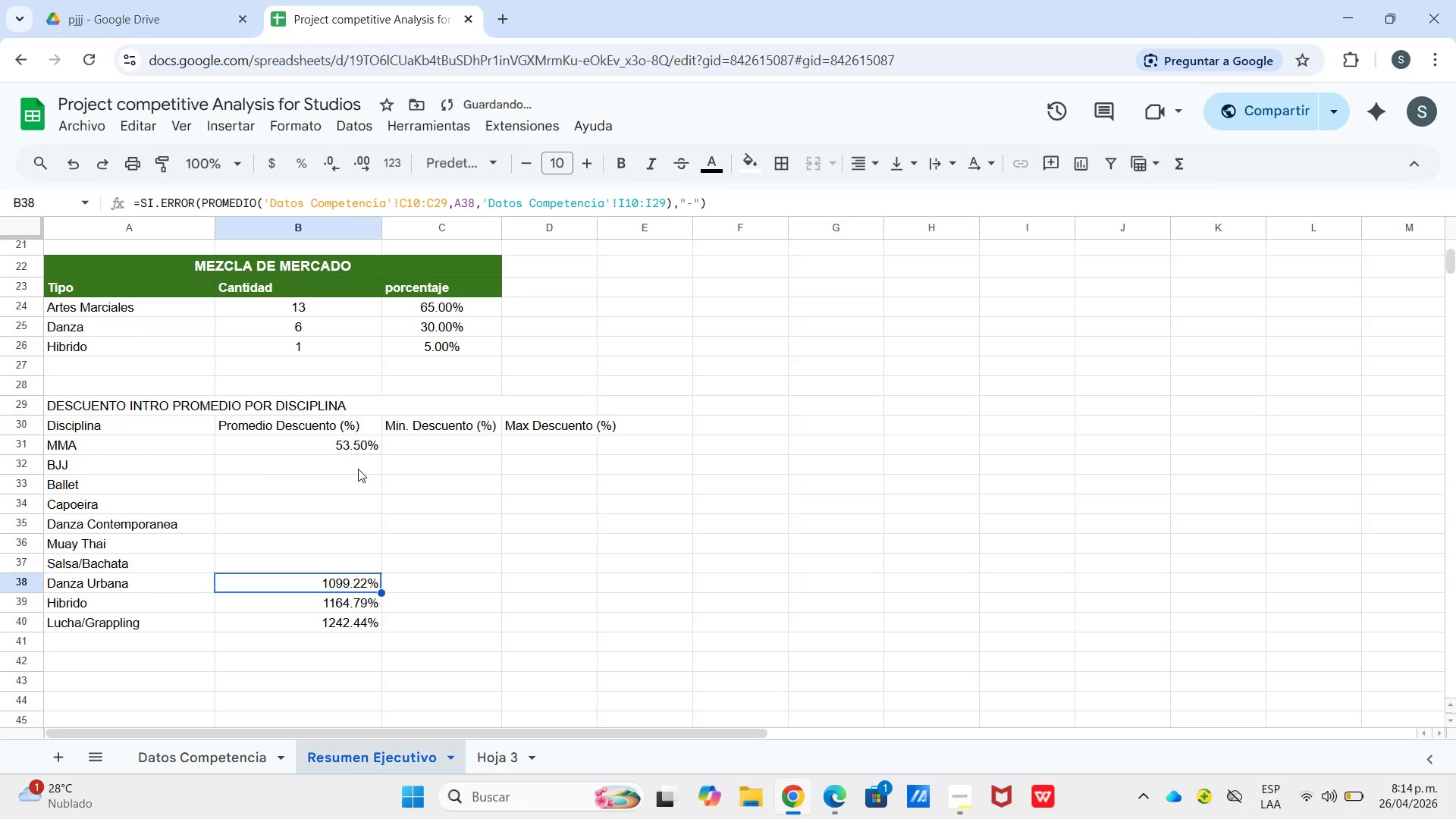 
key(ArrowDown)
 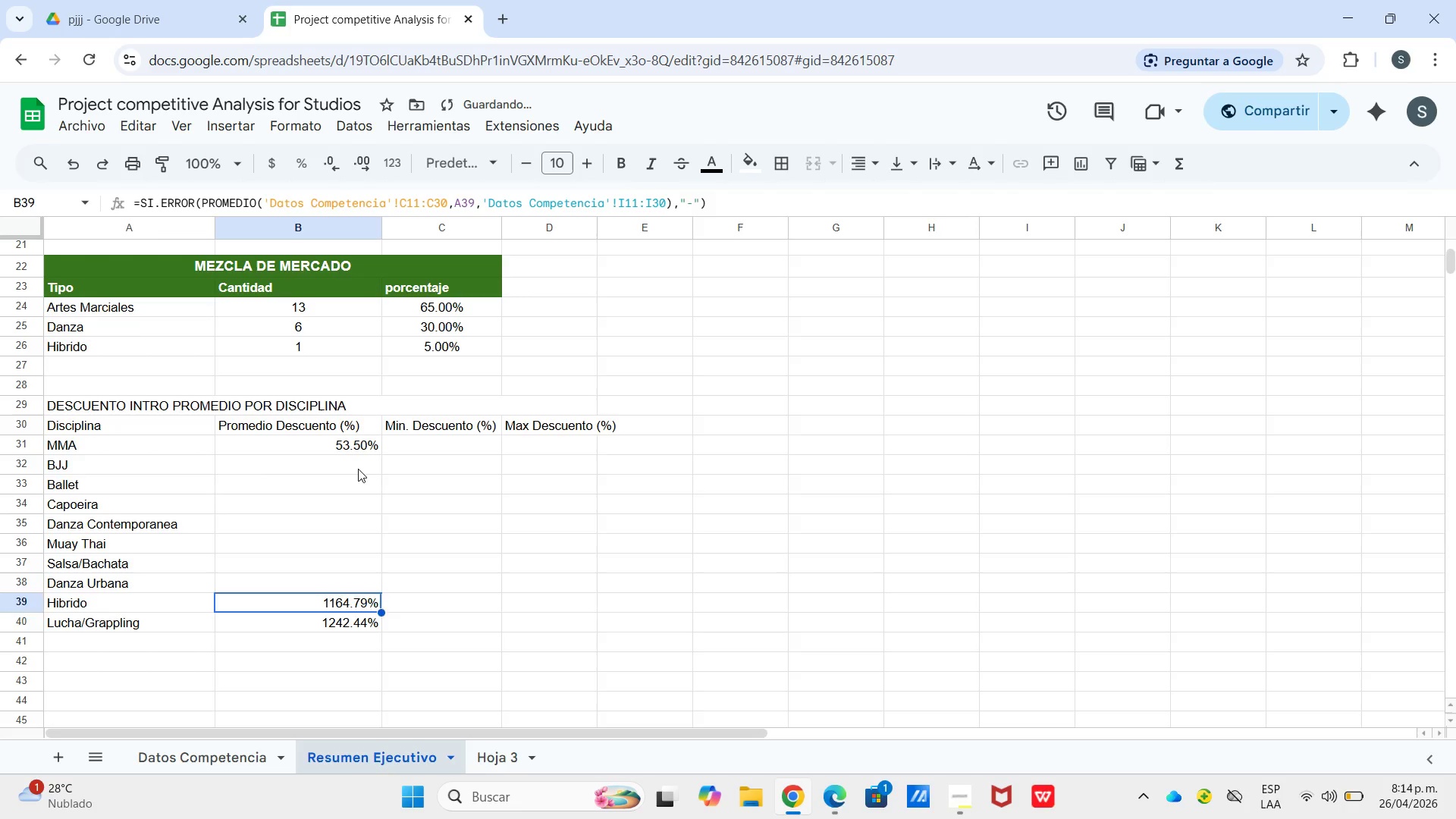 
key(Backspace)
 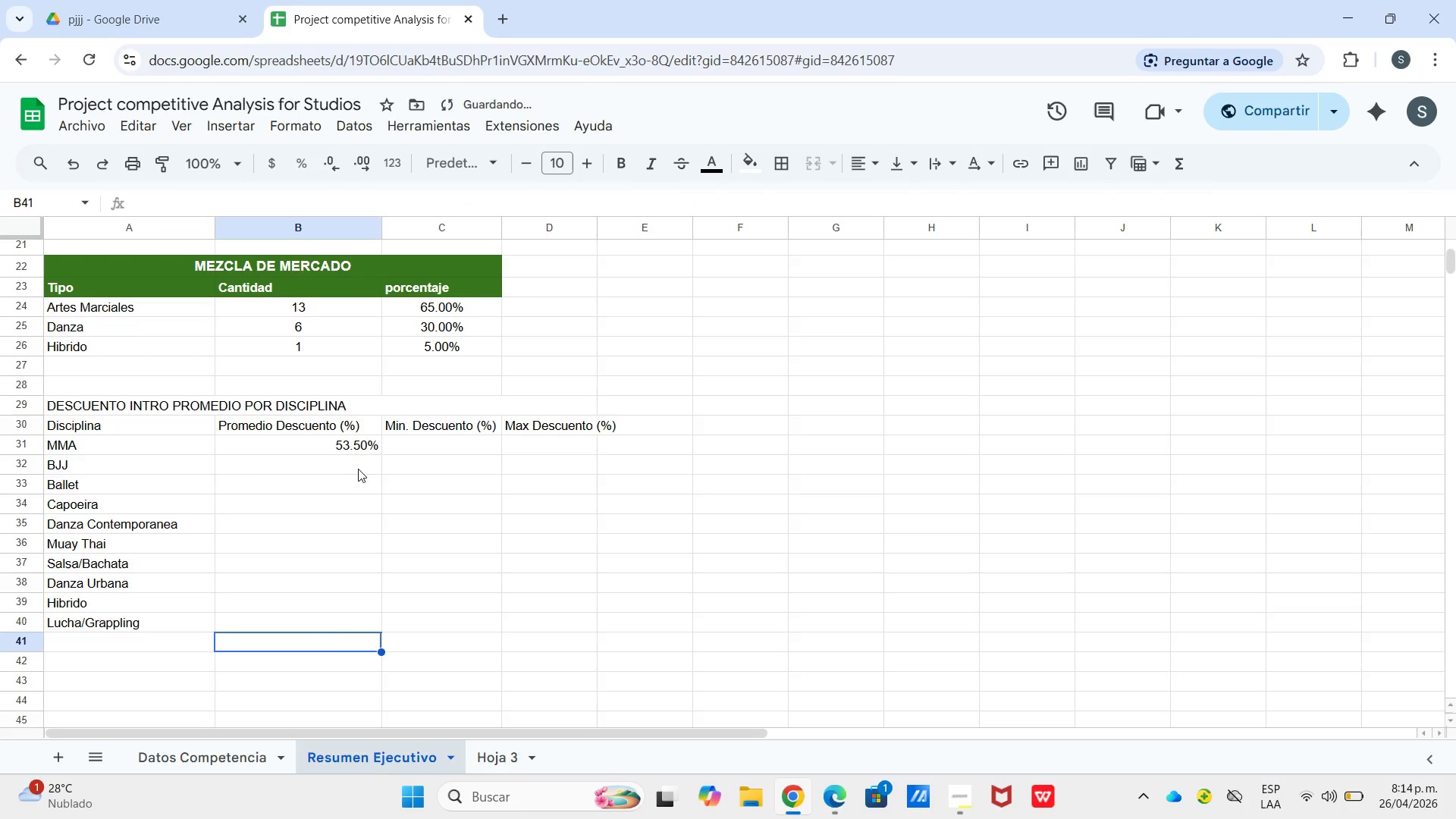 
key(Backspace)
 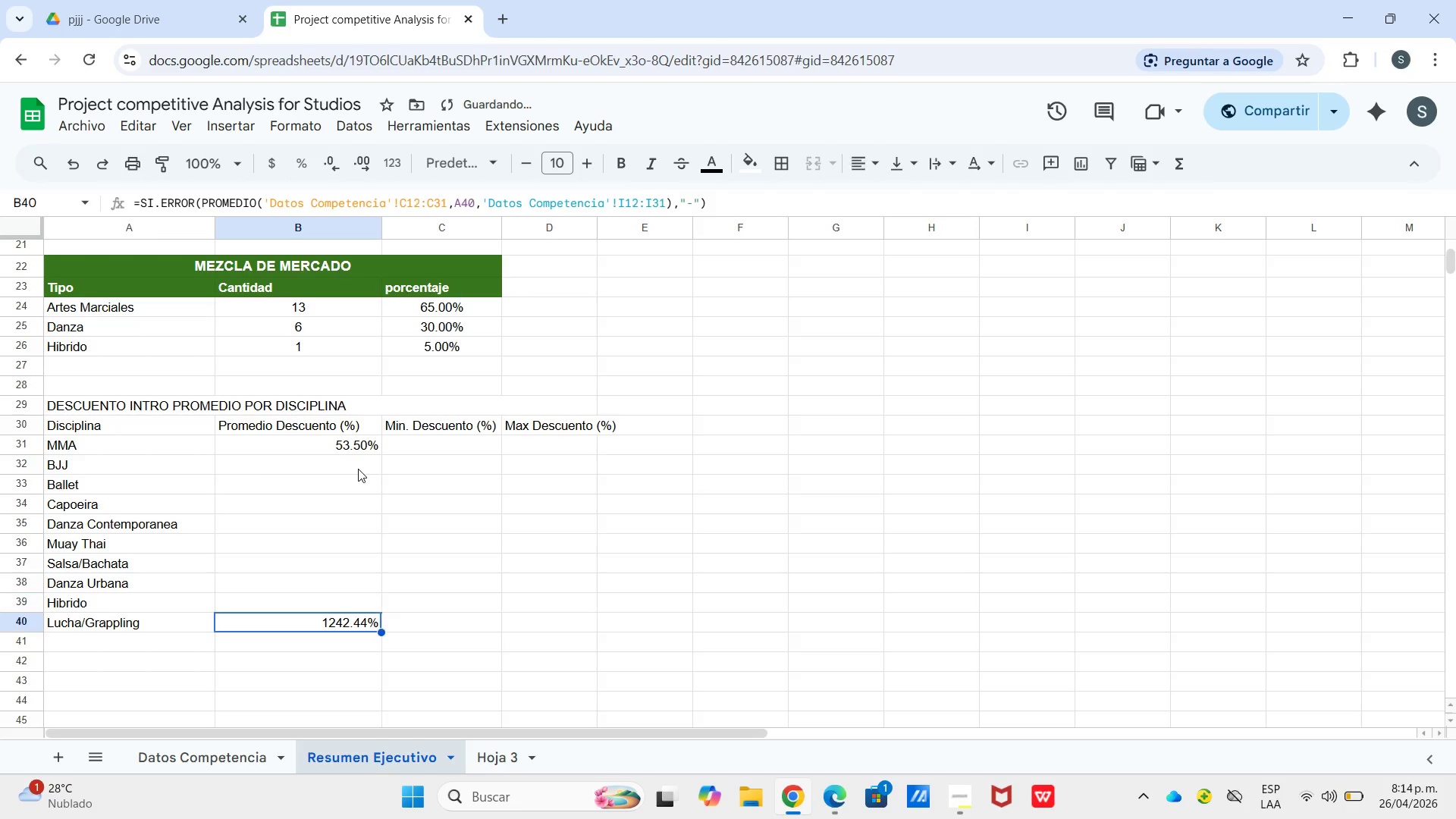 
key(ArrowDown)
 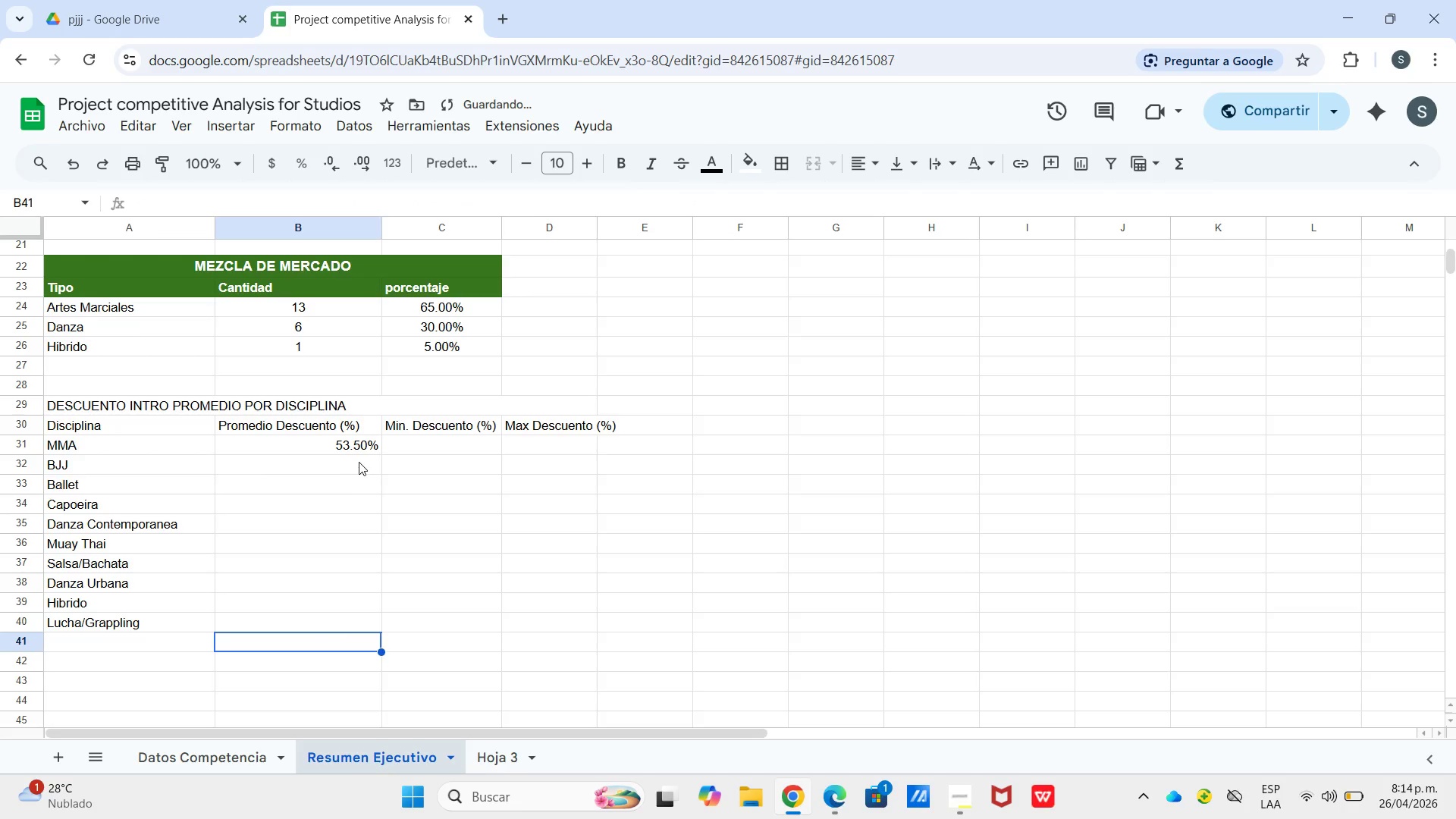 
key(Backspace)
 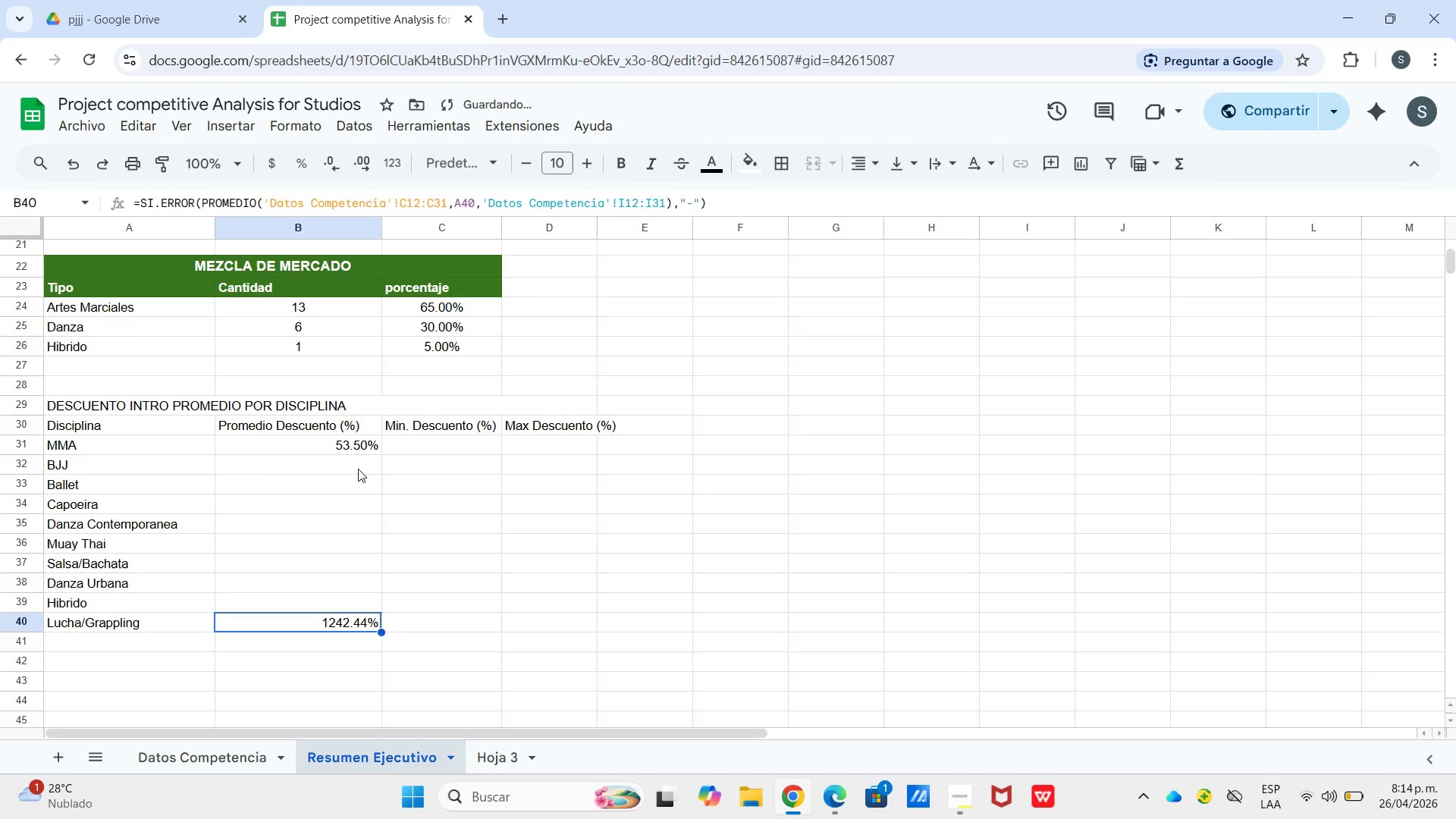 
key(ArrowDown)
 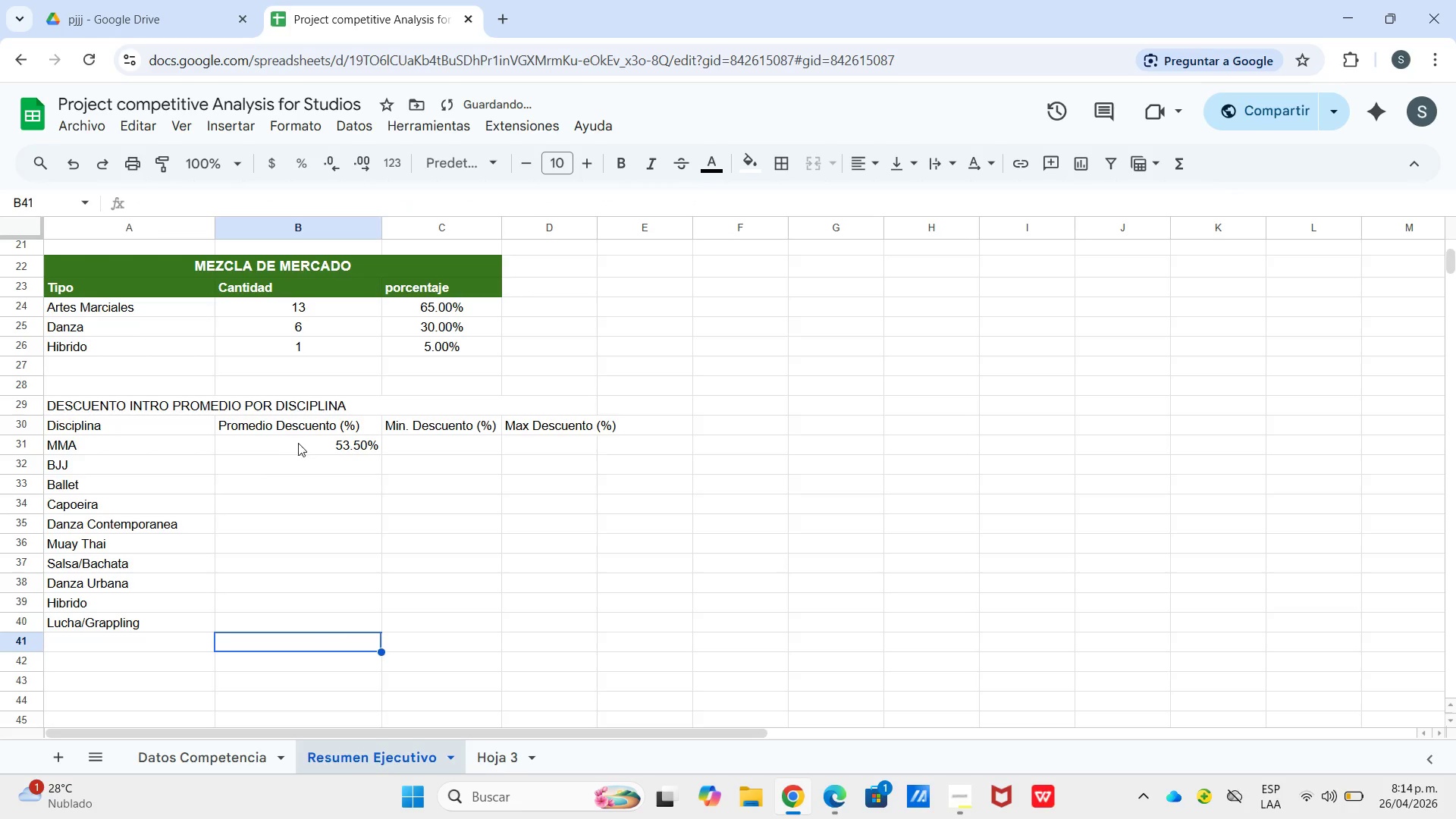 
left_click([306, 447])
 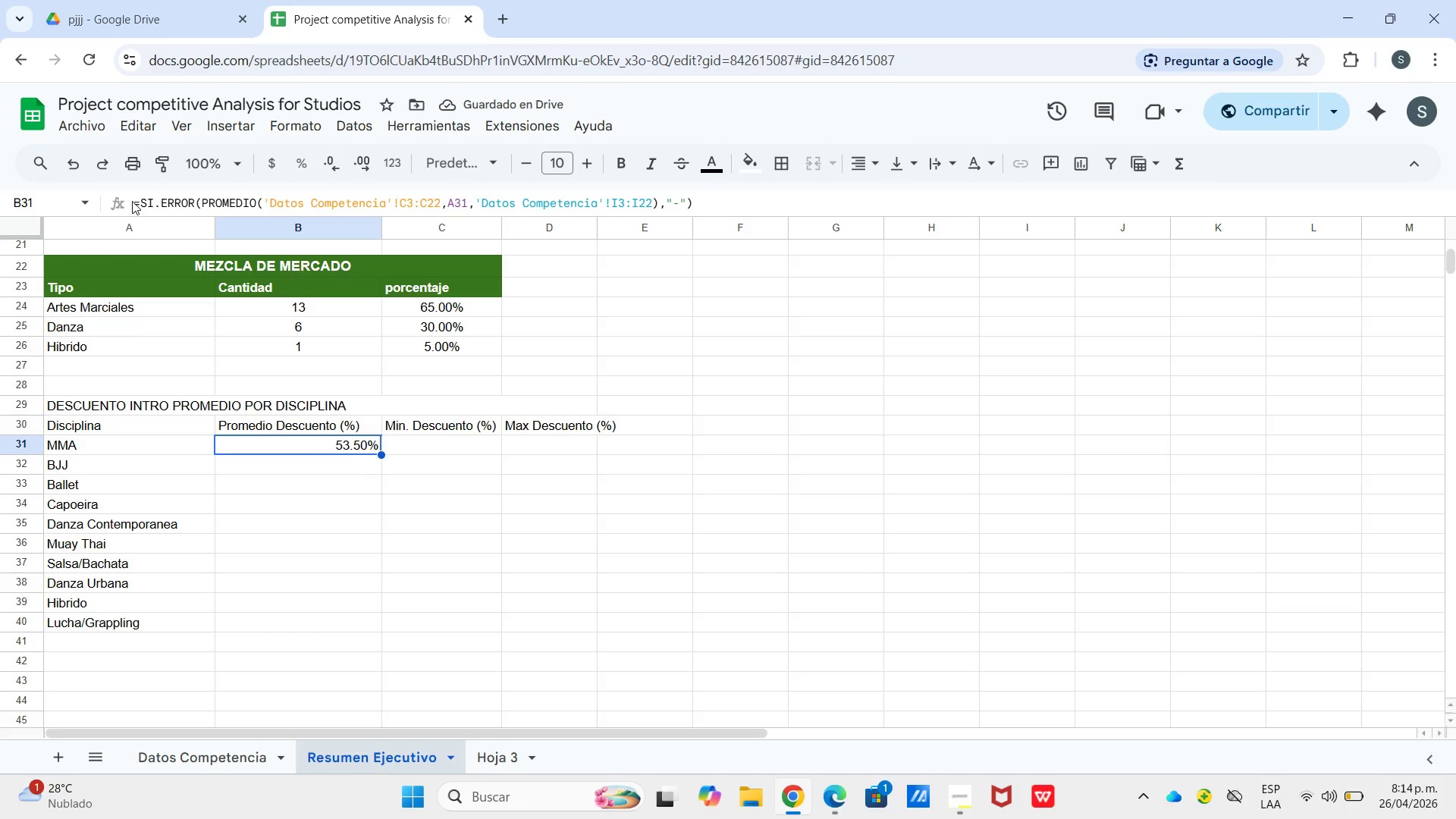 
left_click_drag(start_coordinate=[133, 201], to_coordinate=[746, 206])
 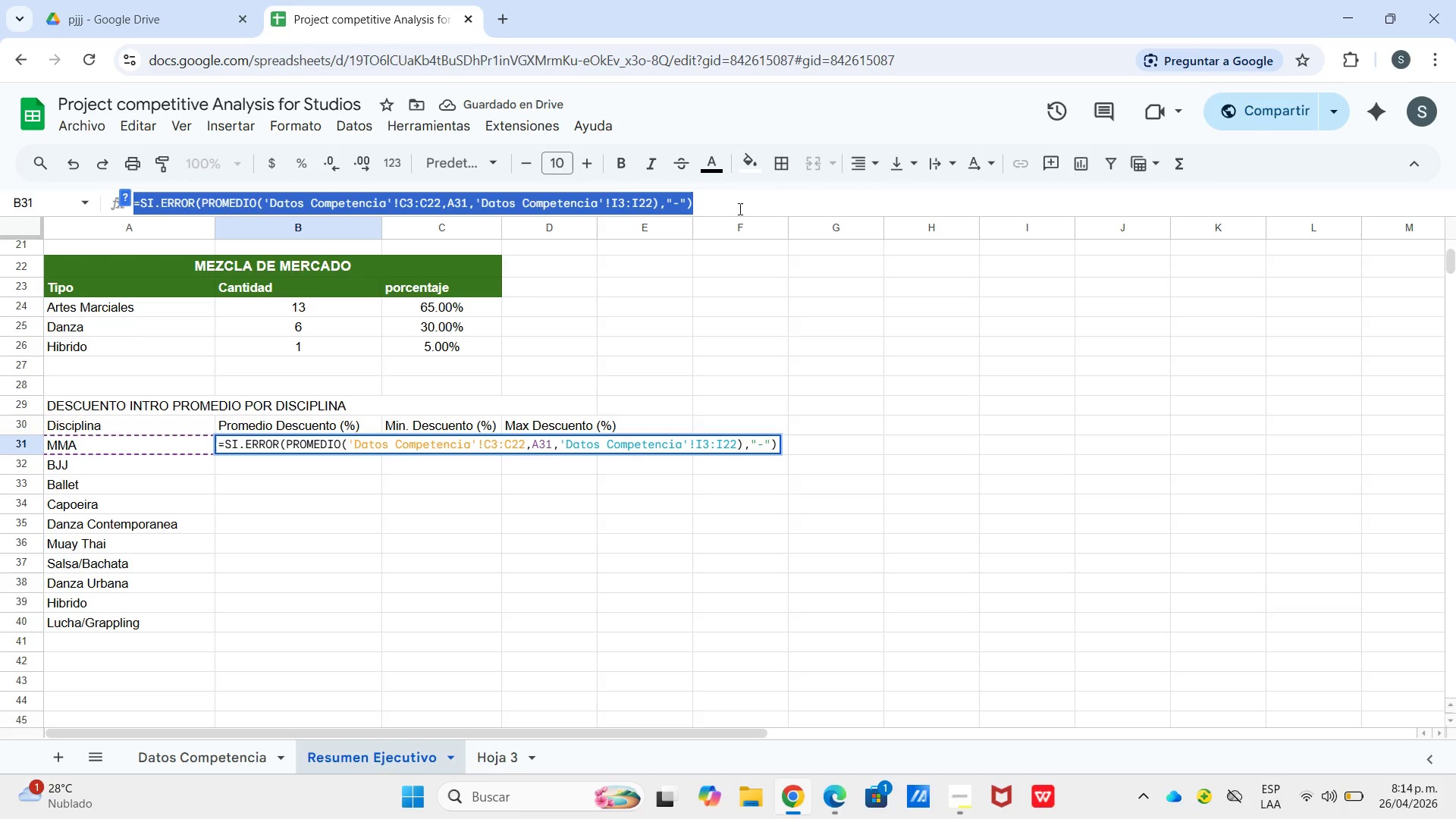 
key(Control+C)
 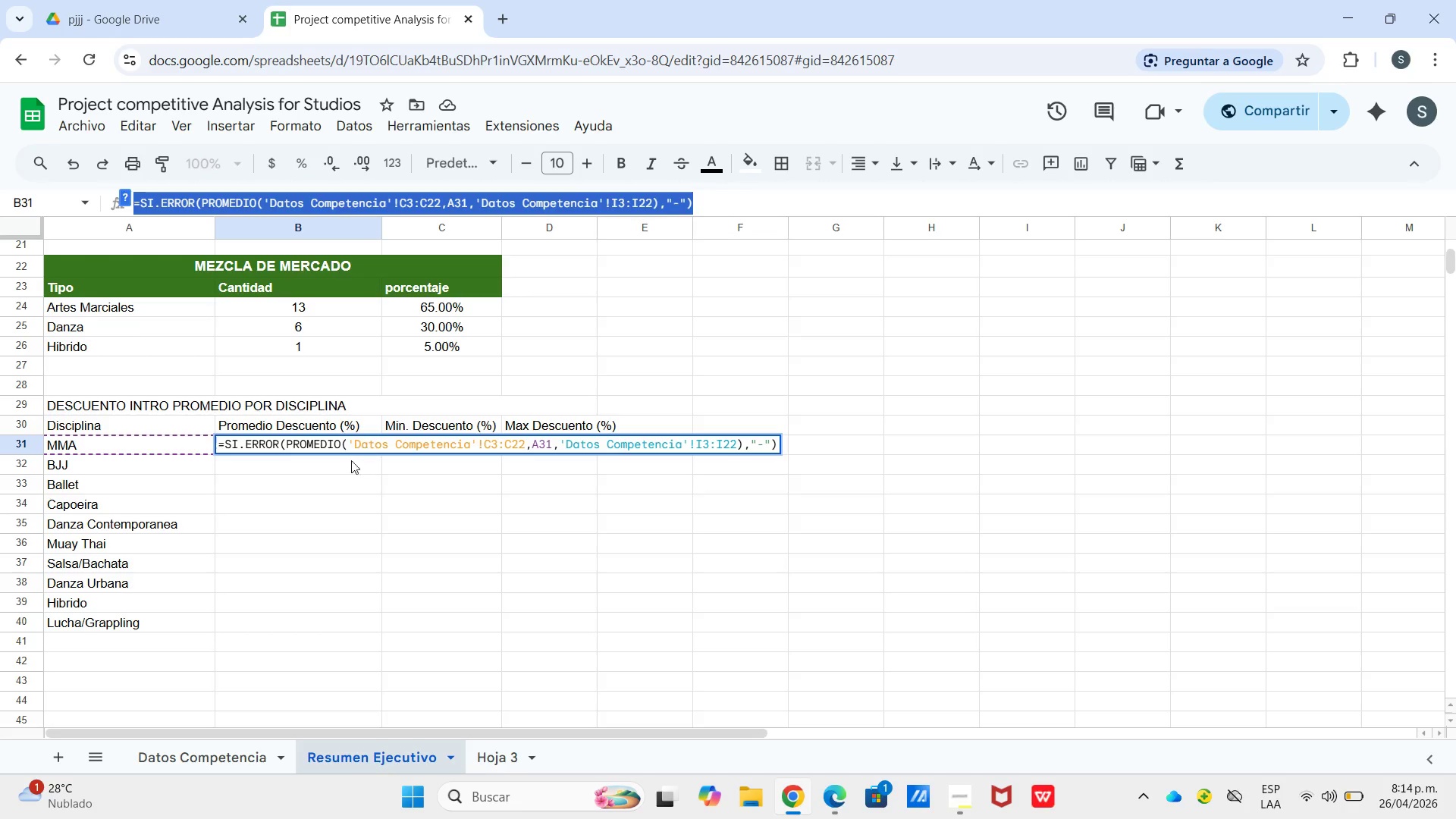 
left_click([347, 466])
 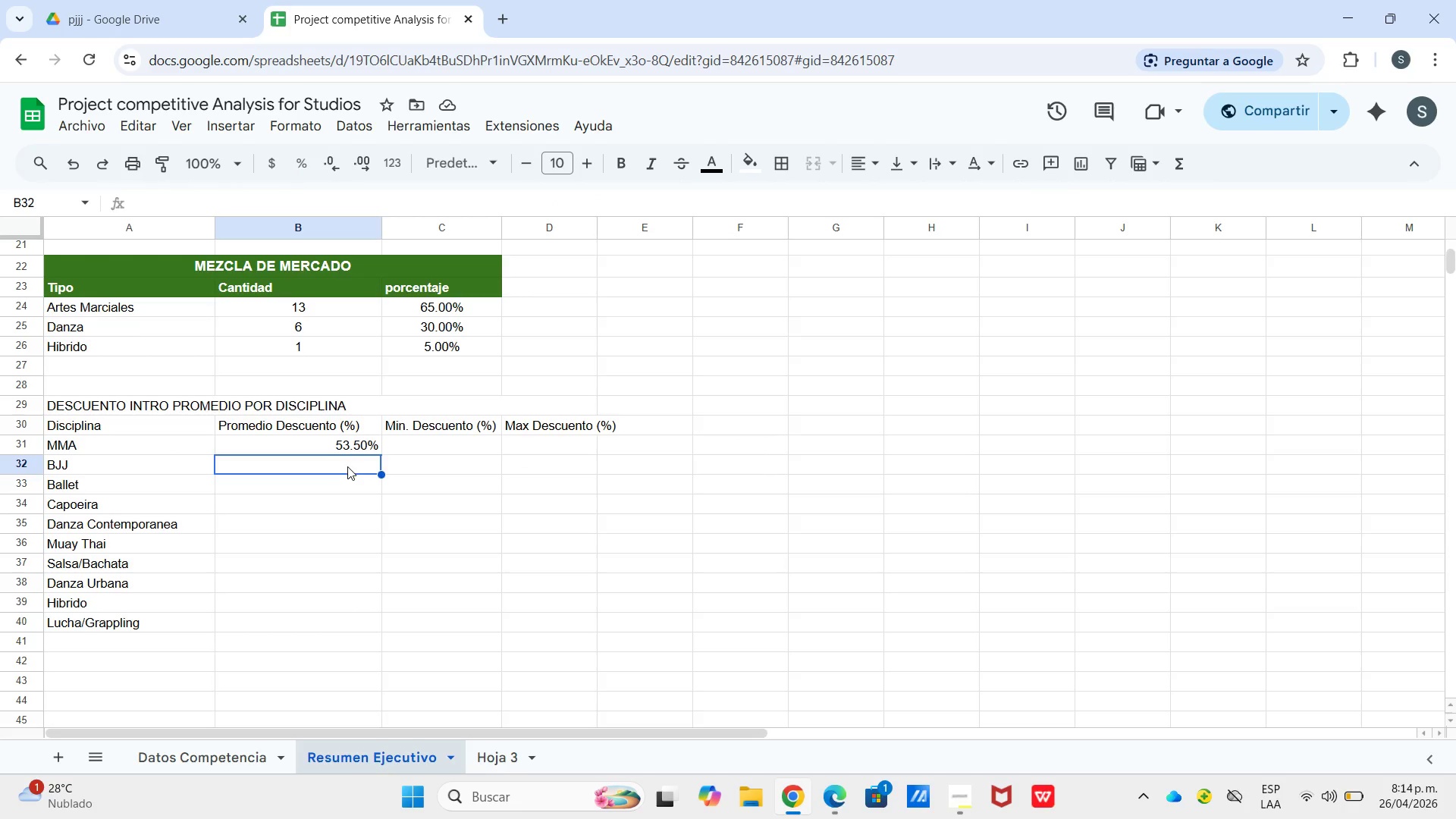 
key(Control+V)
 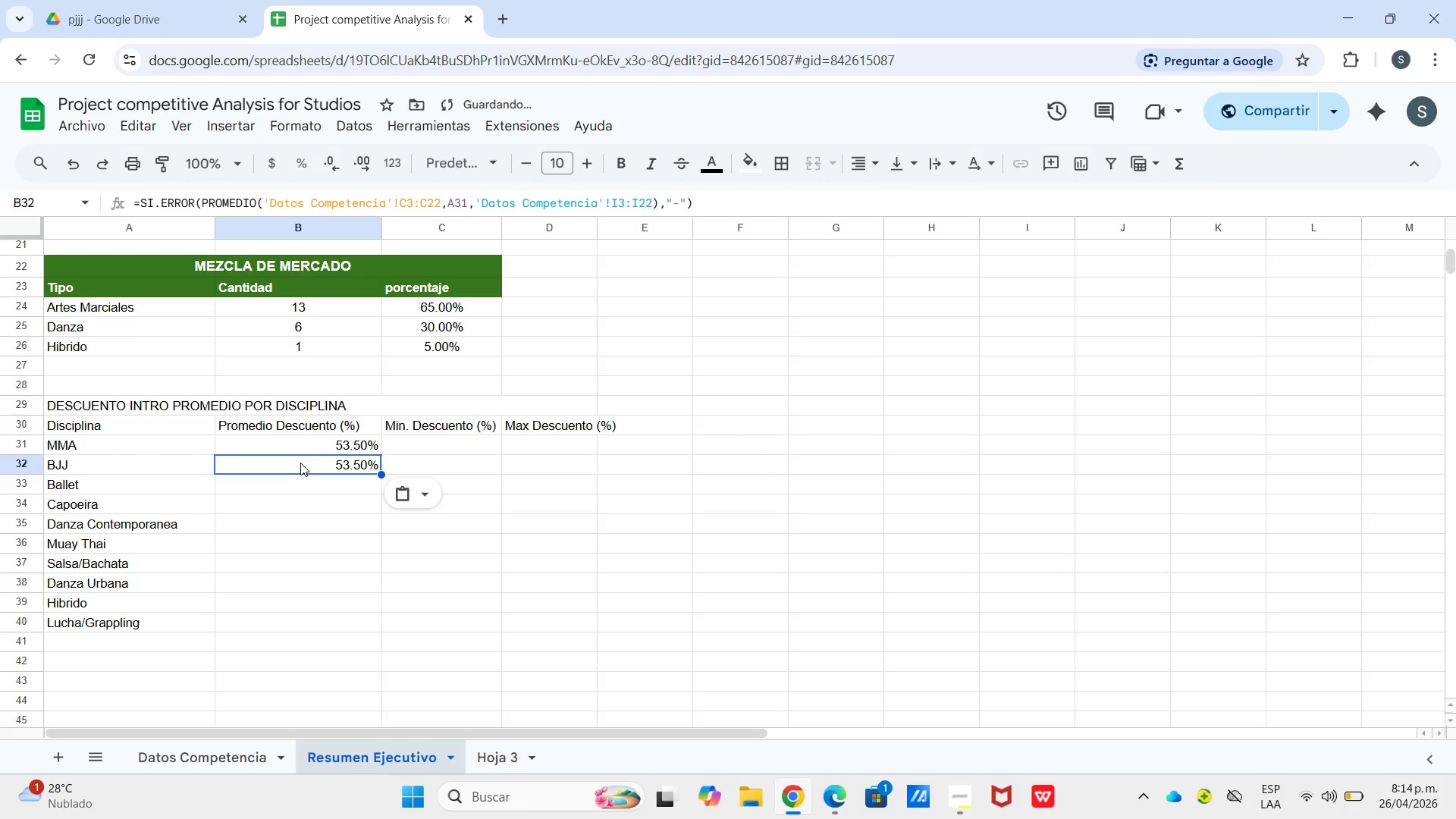 
key(Enter)
 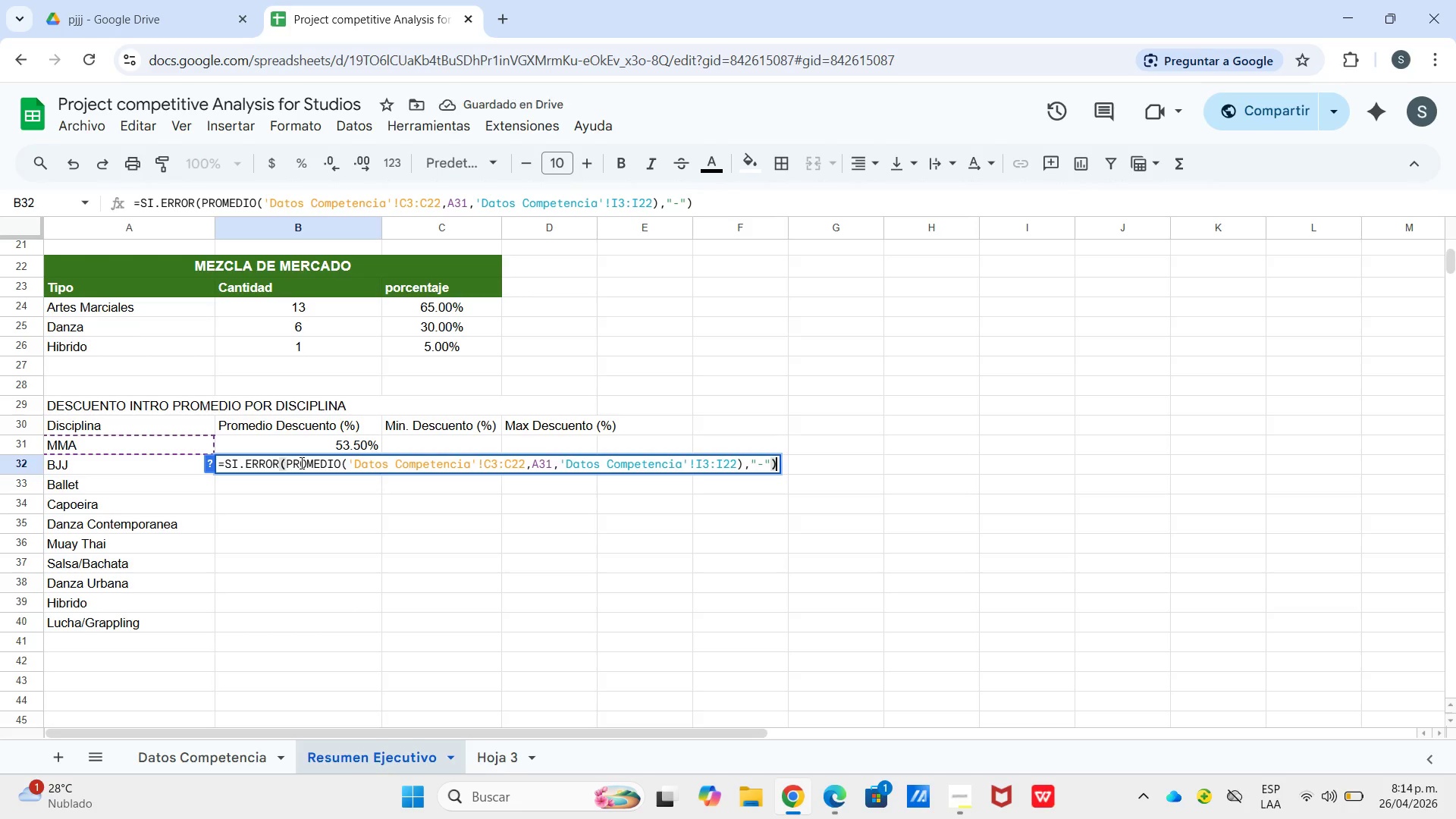 
hold_key(key=ControlLeft, duration=0.31)
 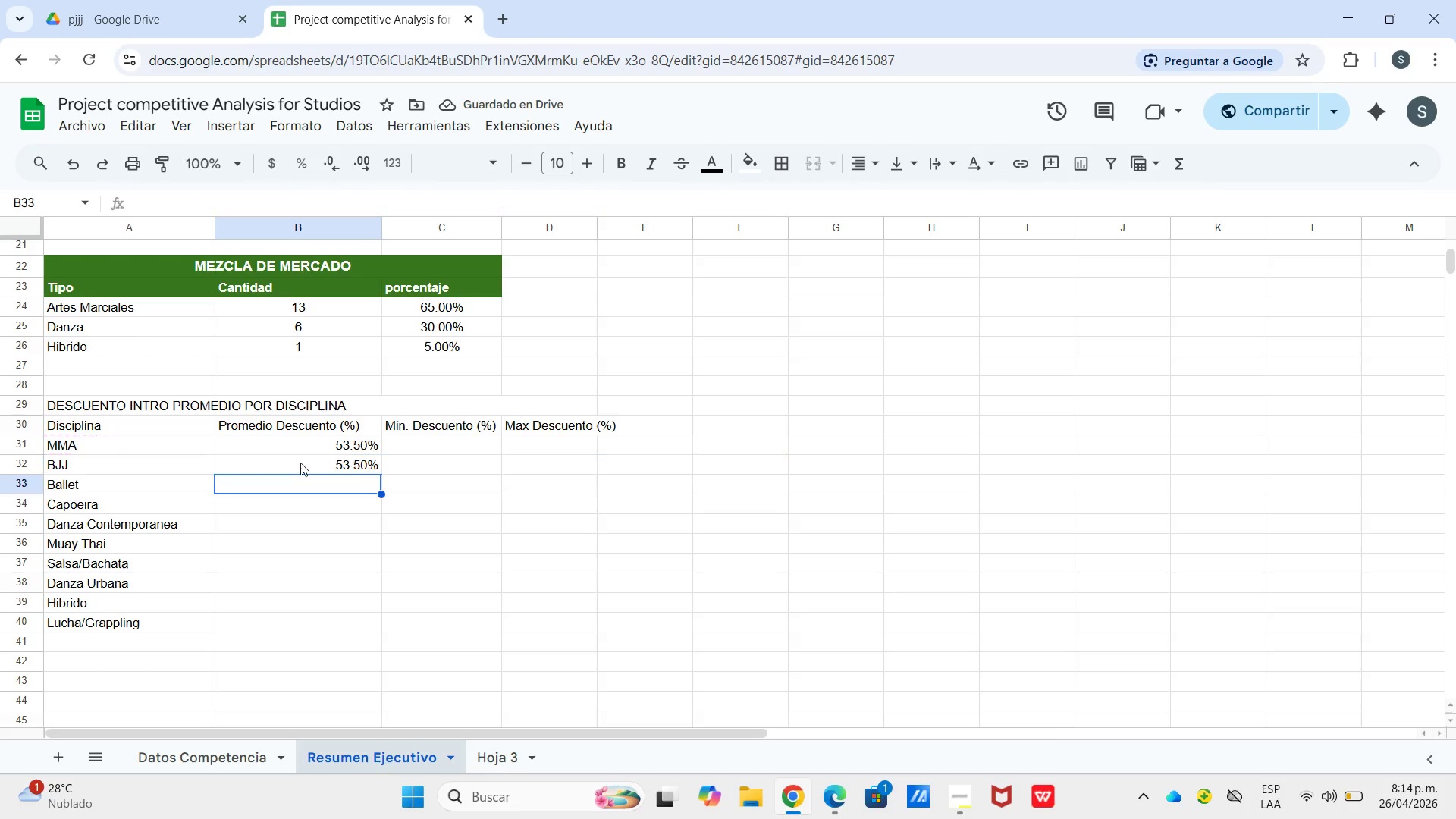 
key(Enter)
 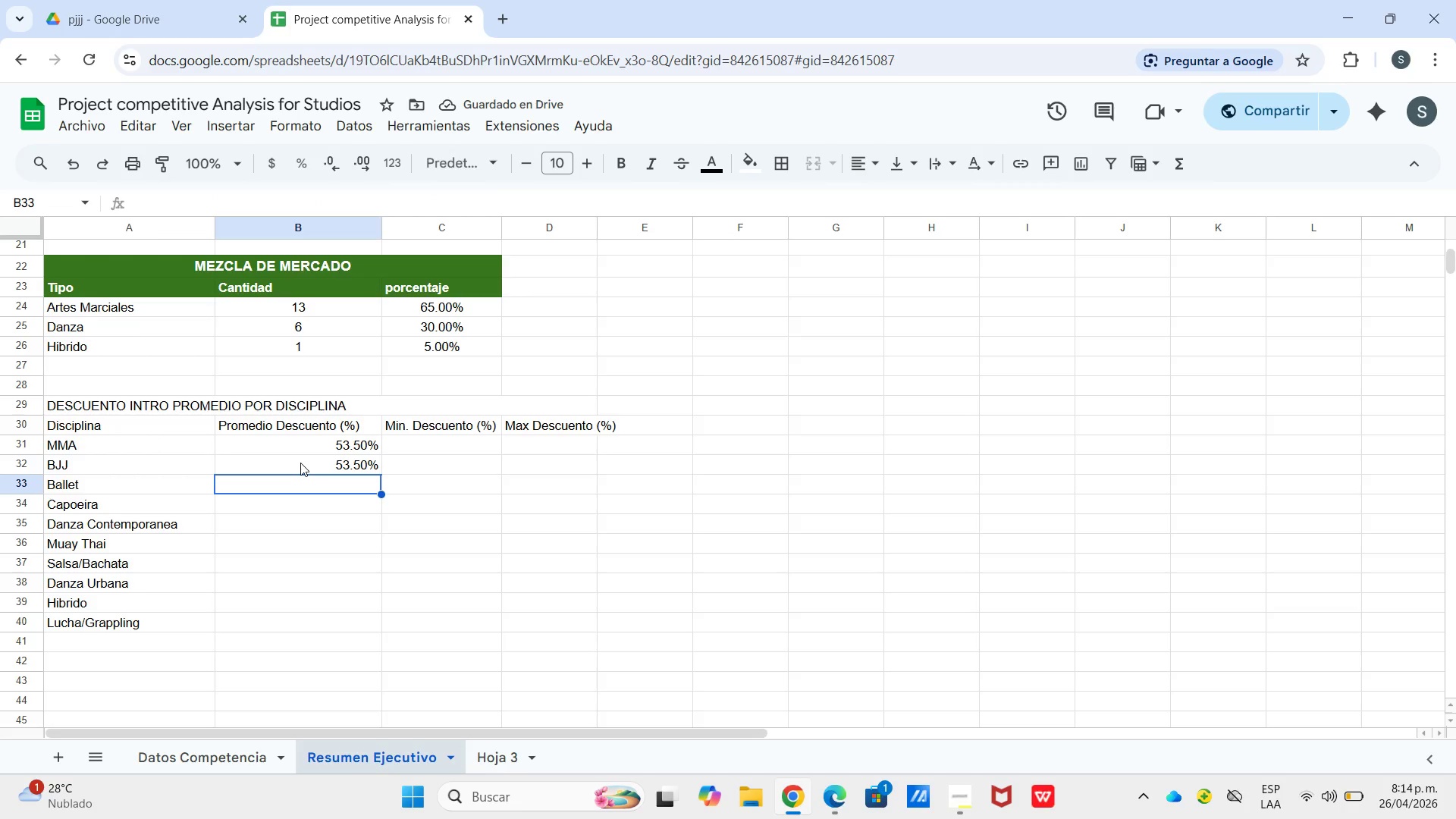 
key(Control+V)
 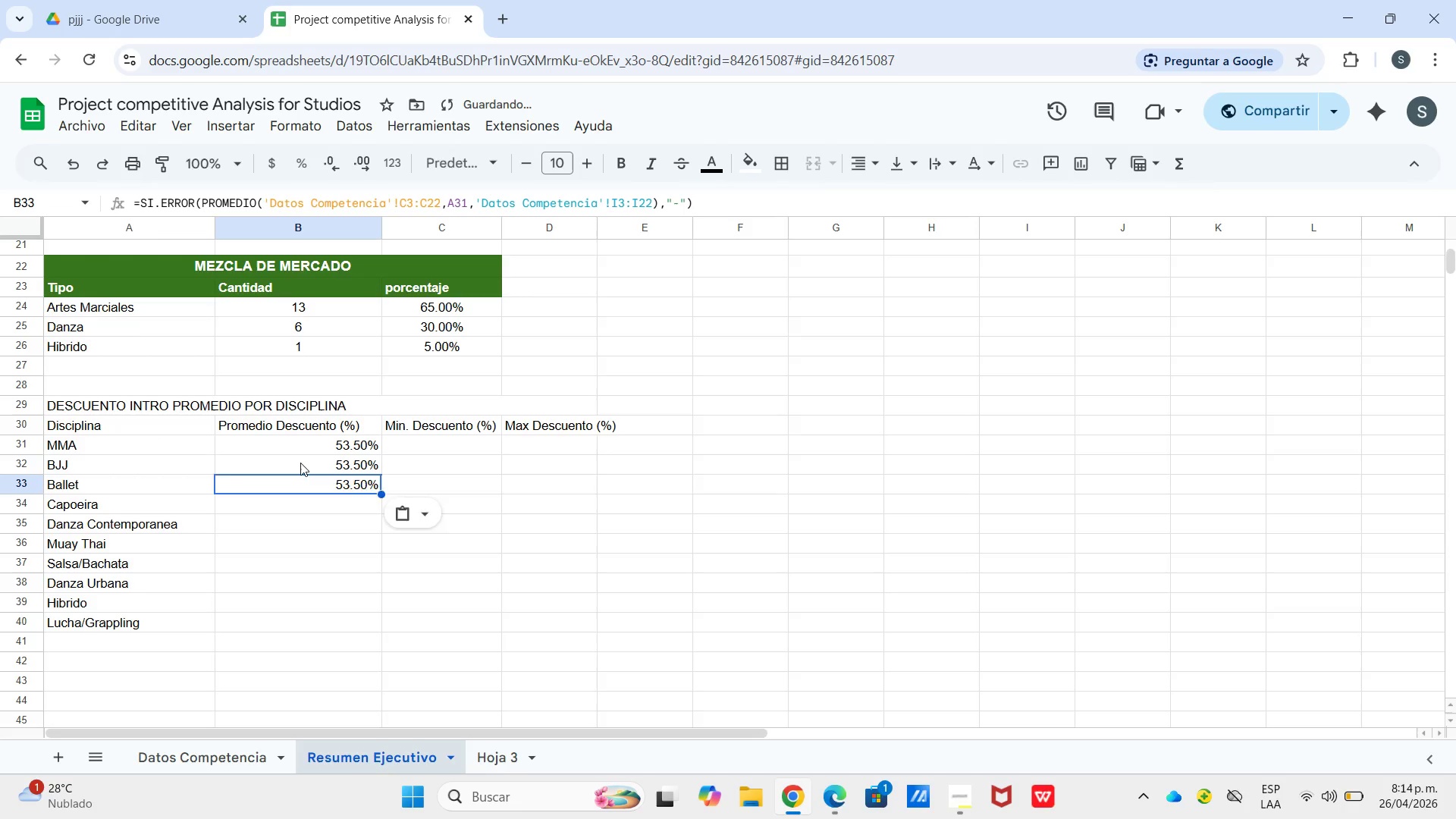 
key(Enter)
 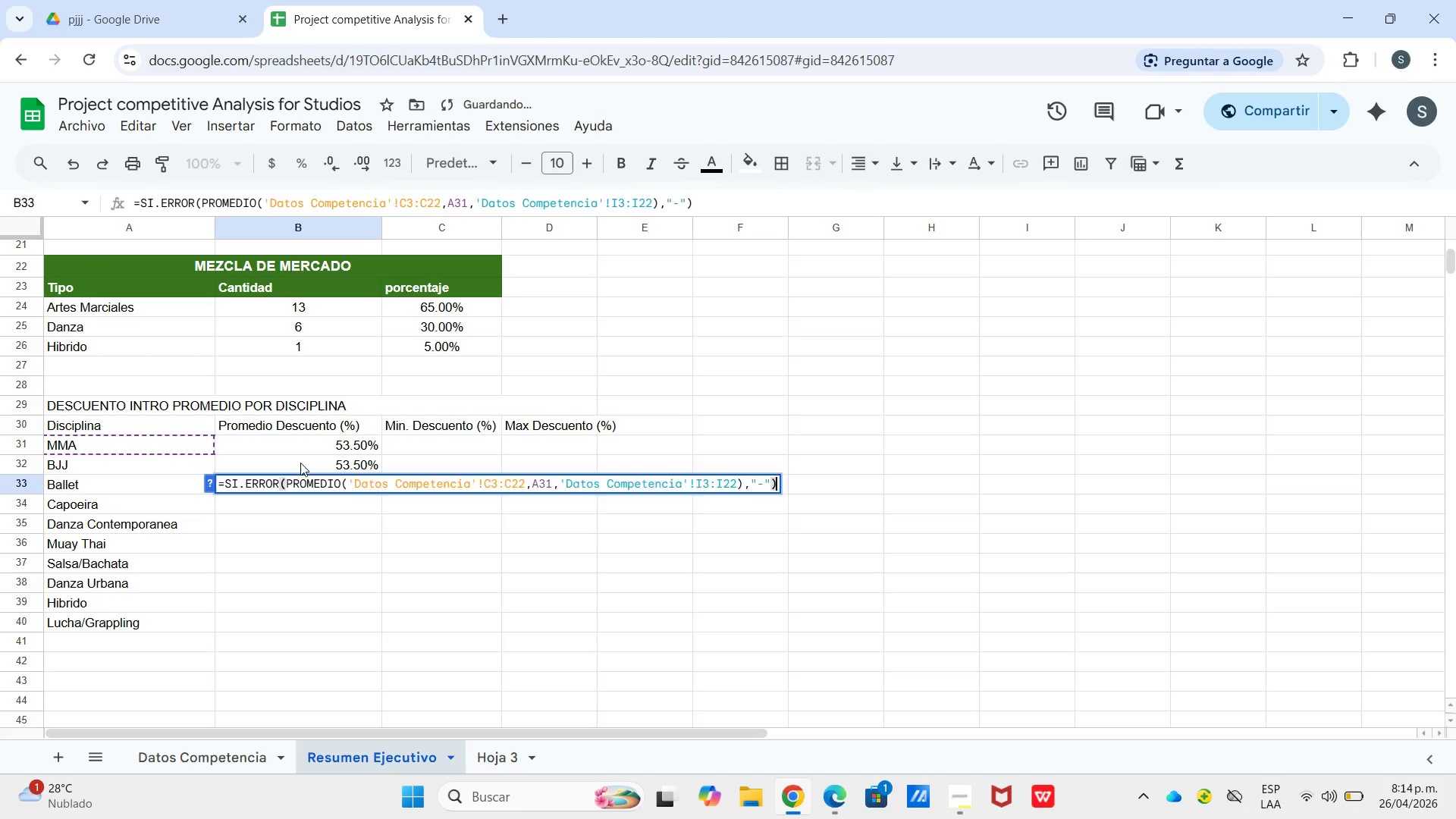 
key(Enter)
 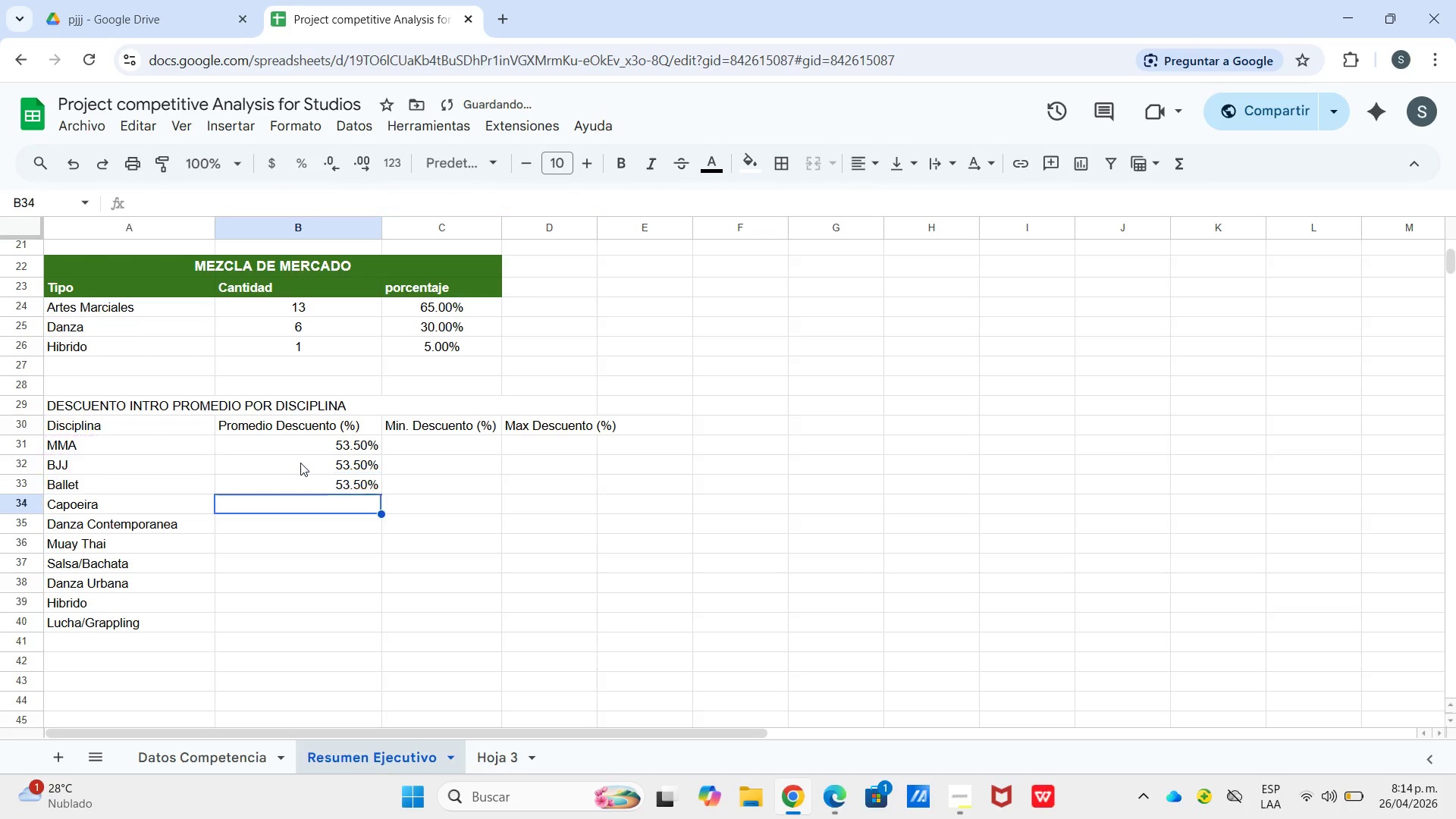 
key(Control+V)
 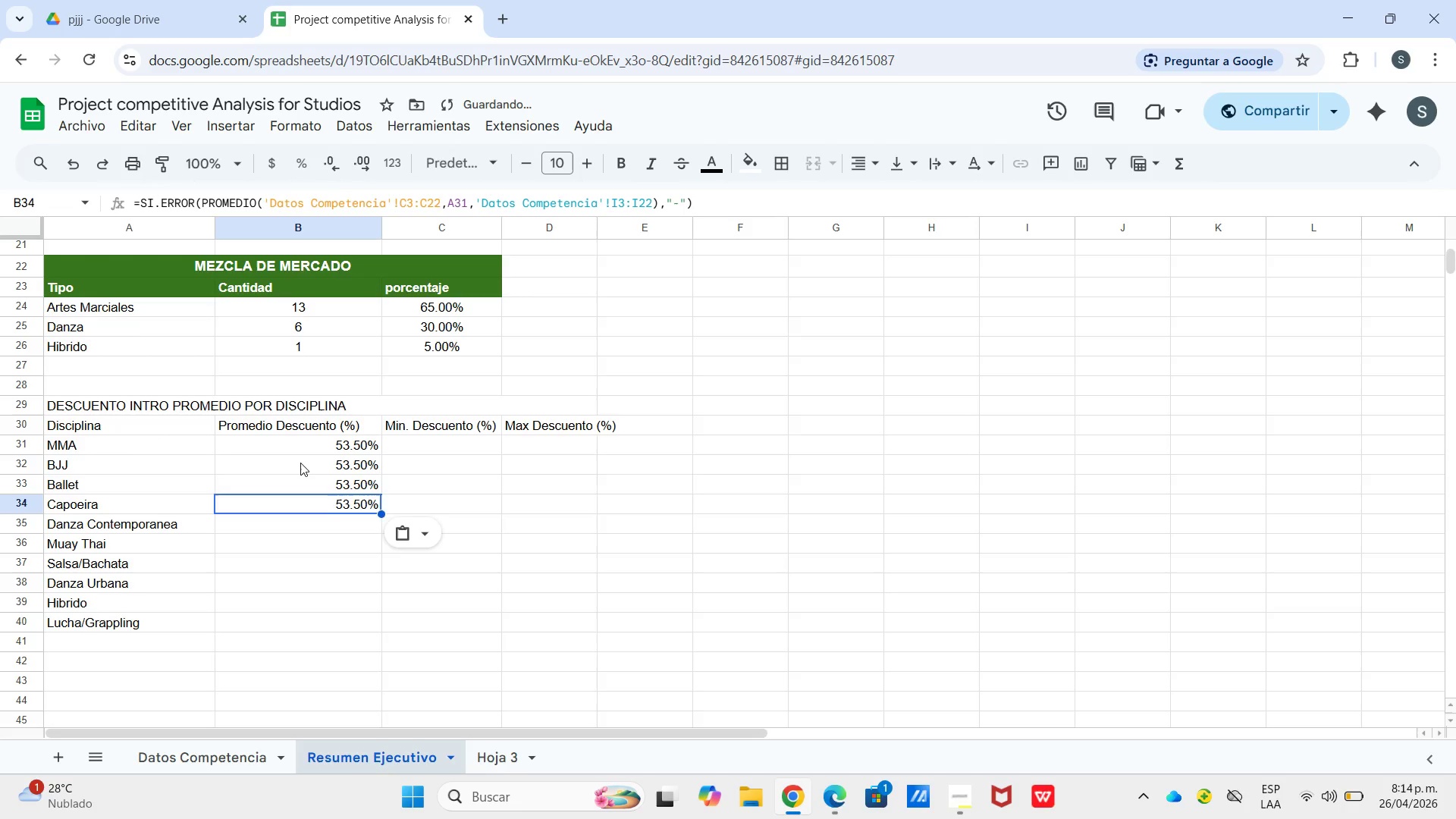 
key(Control+Enter)
 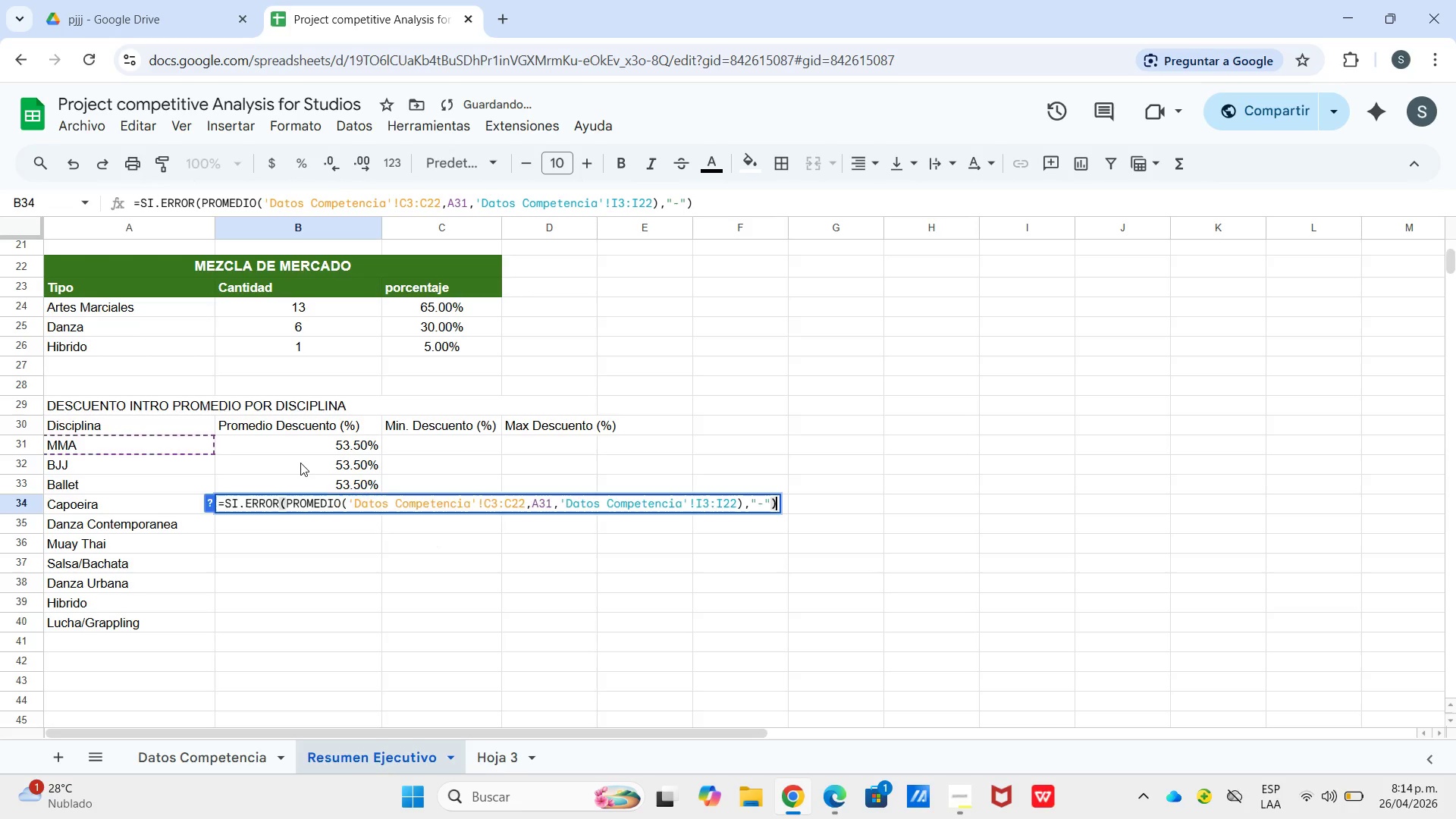 
key(Enter)
 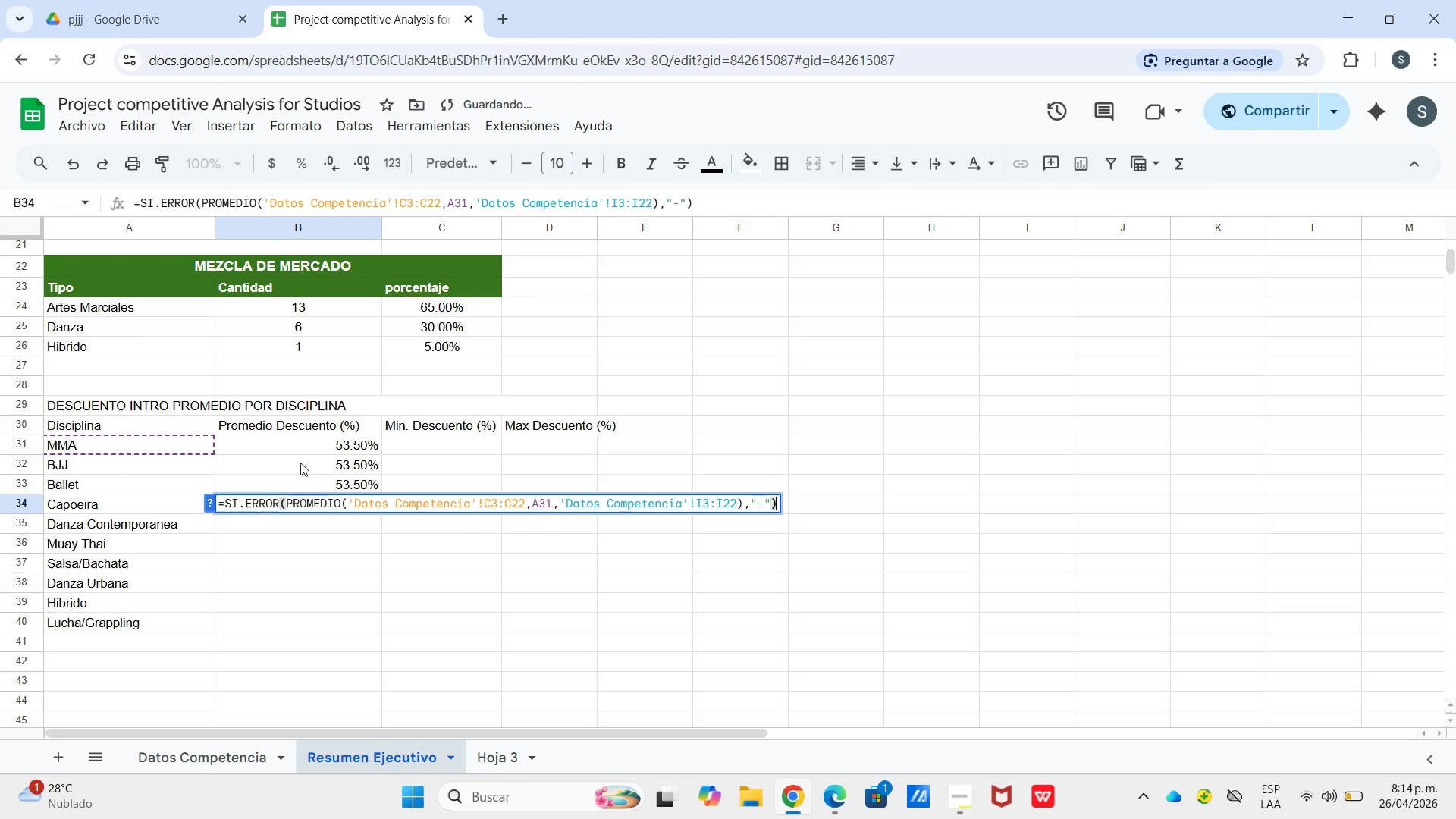 
key(Control+ControlLeft)
 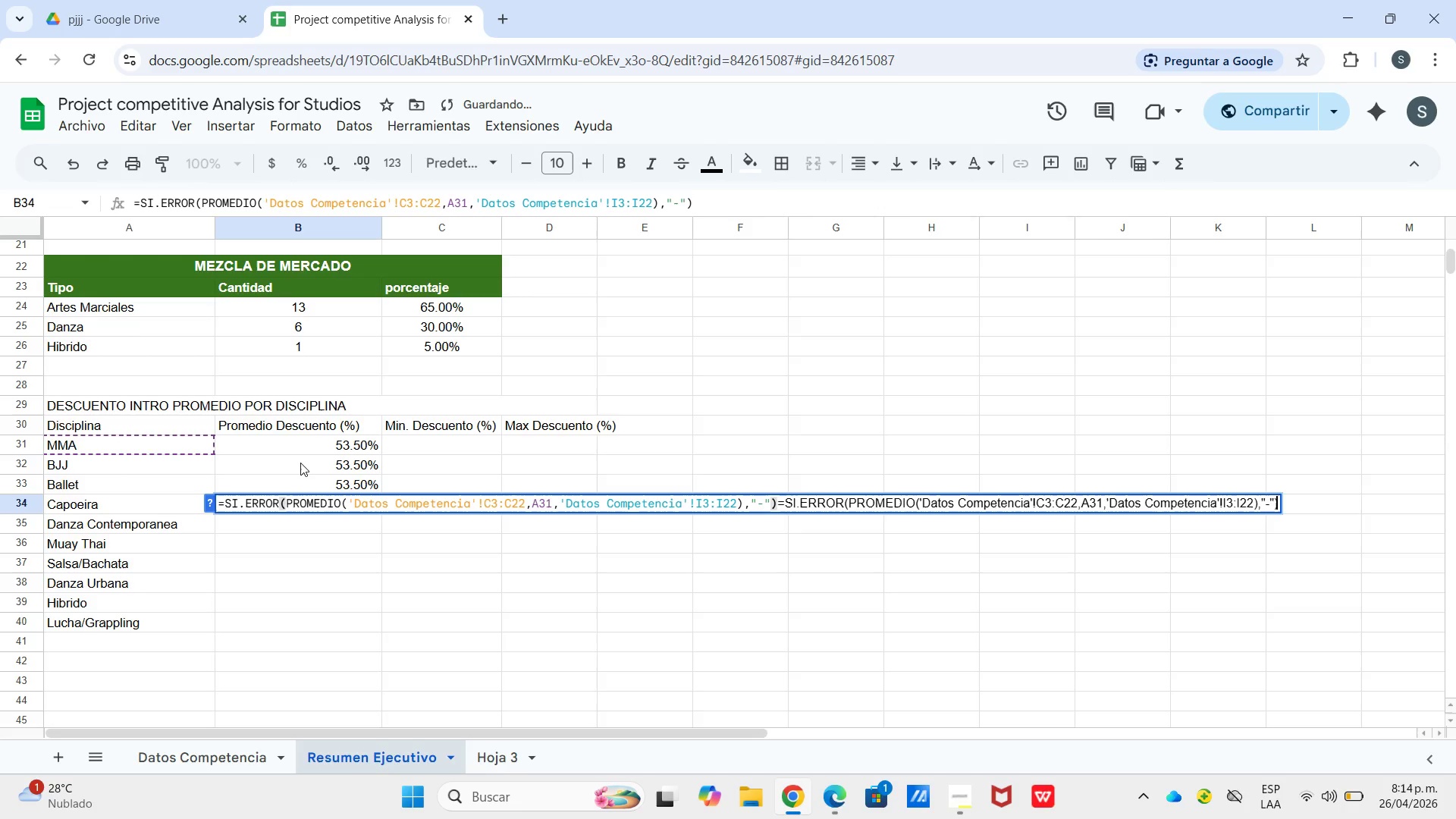 
key(Control+V)
 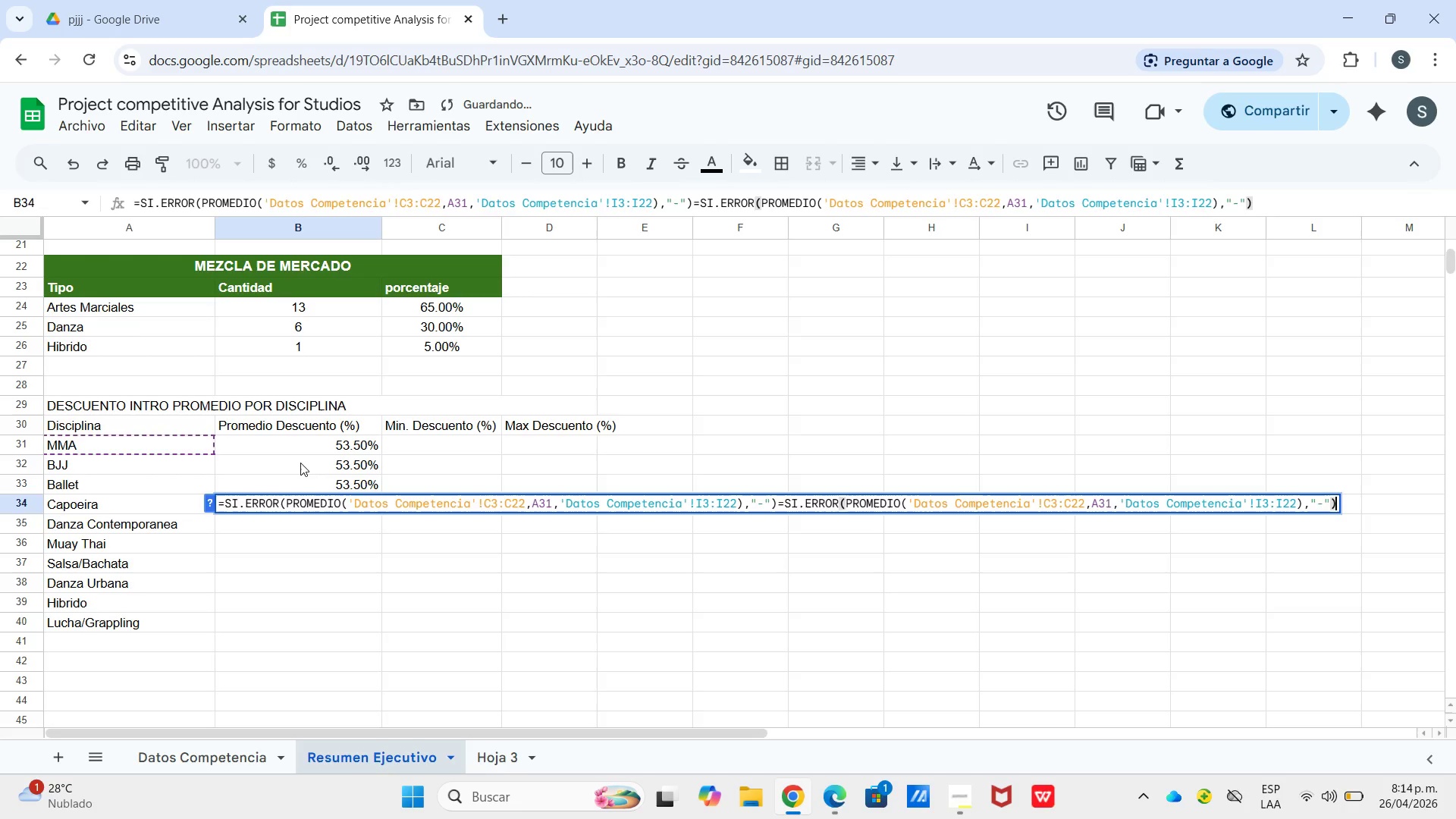 
key(Enter)
 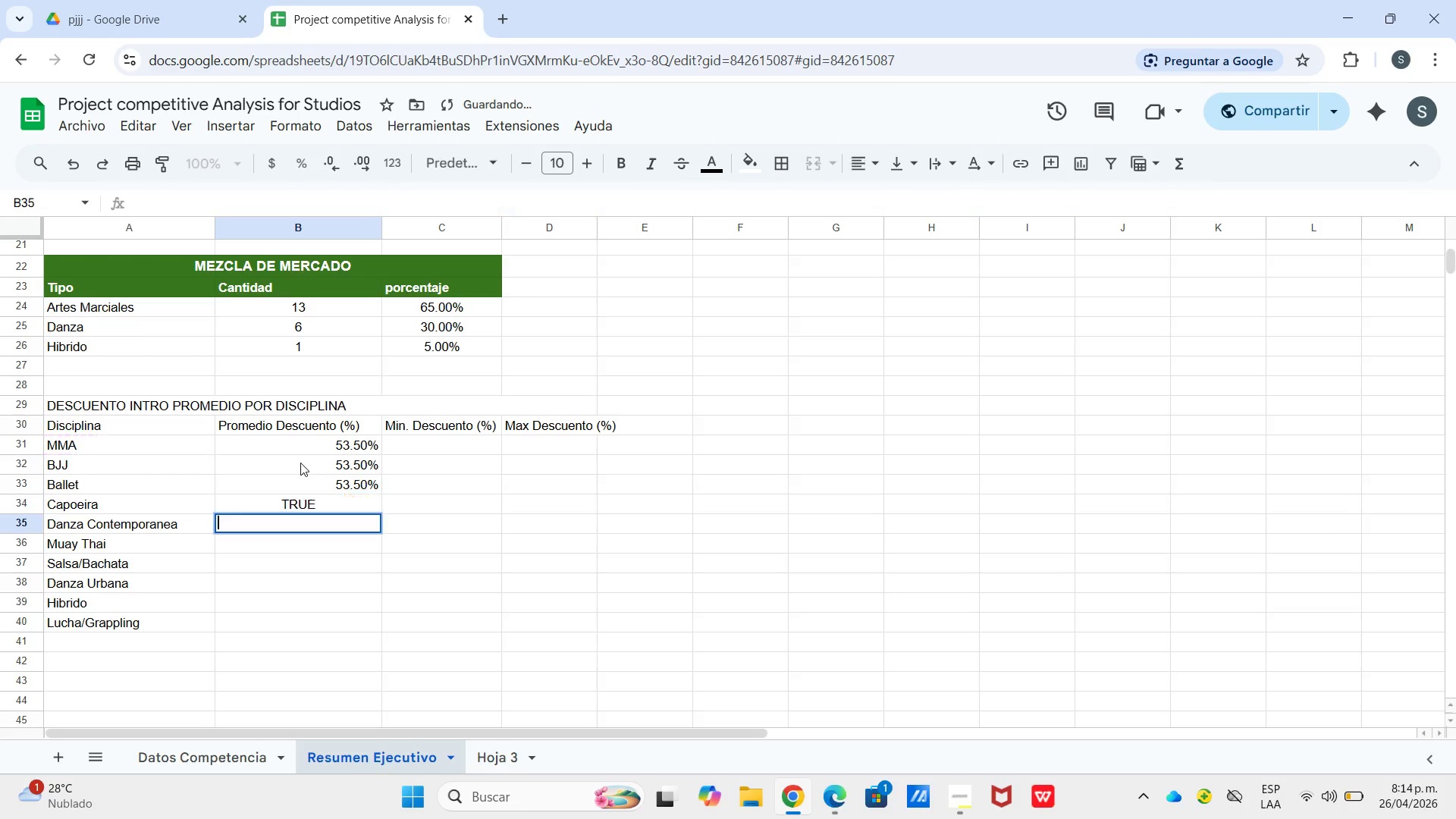 
key(Enter)
 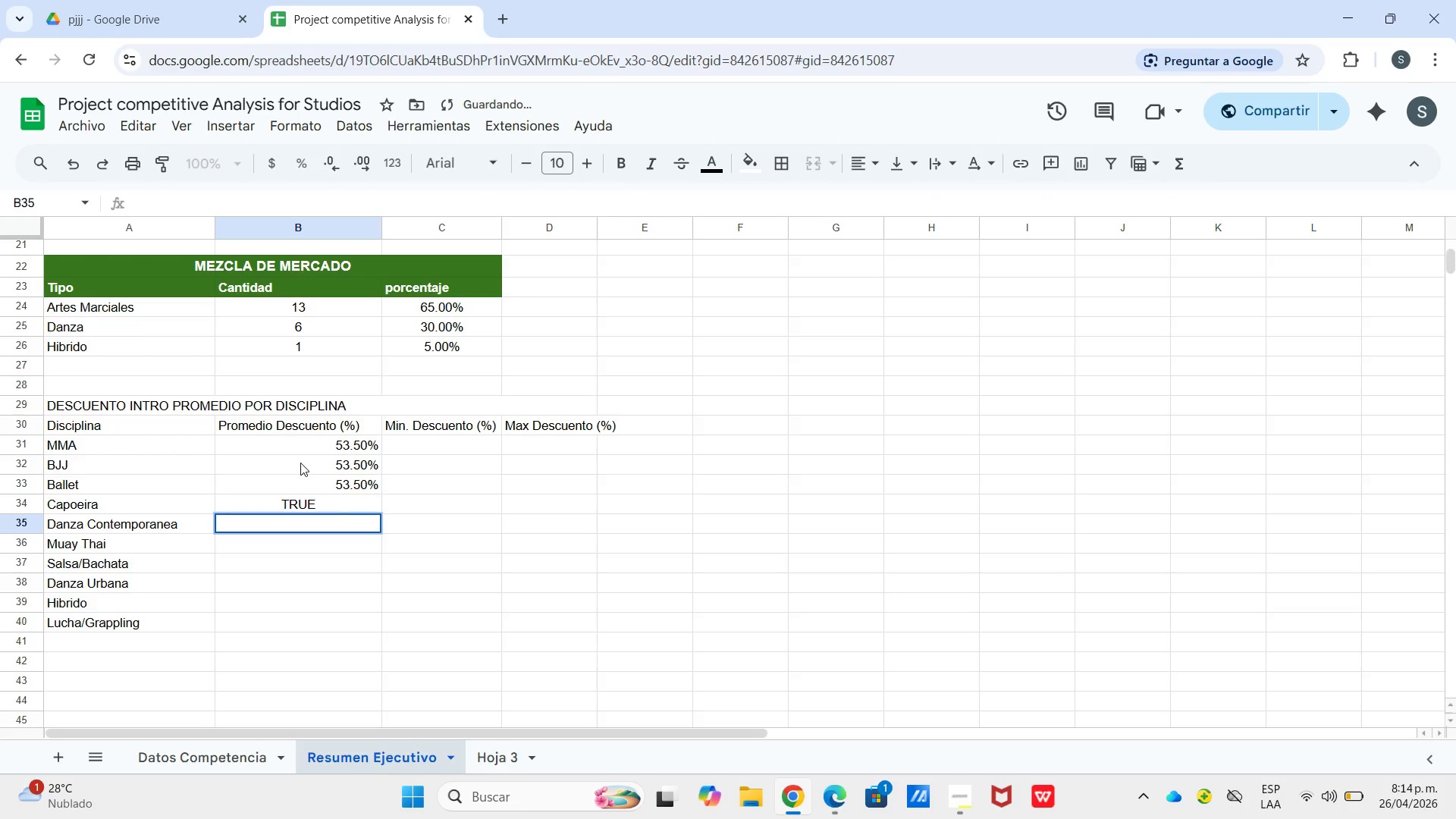 
key(Enter)
 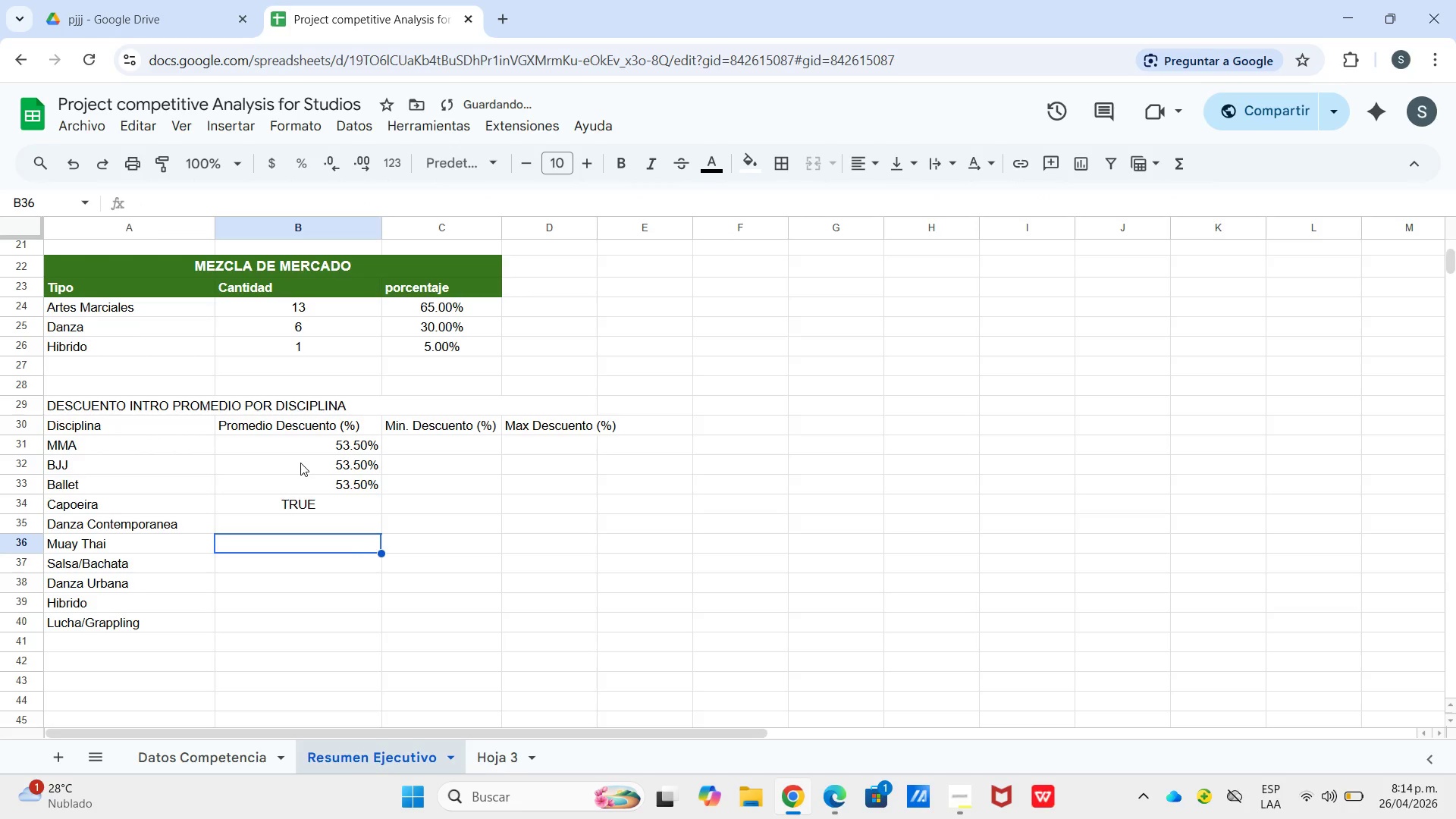 
hold_key(key=ControlLeft, duration=0.33)
 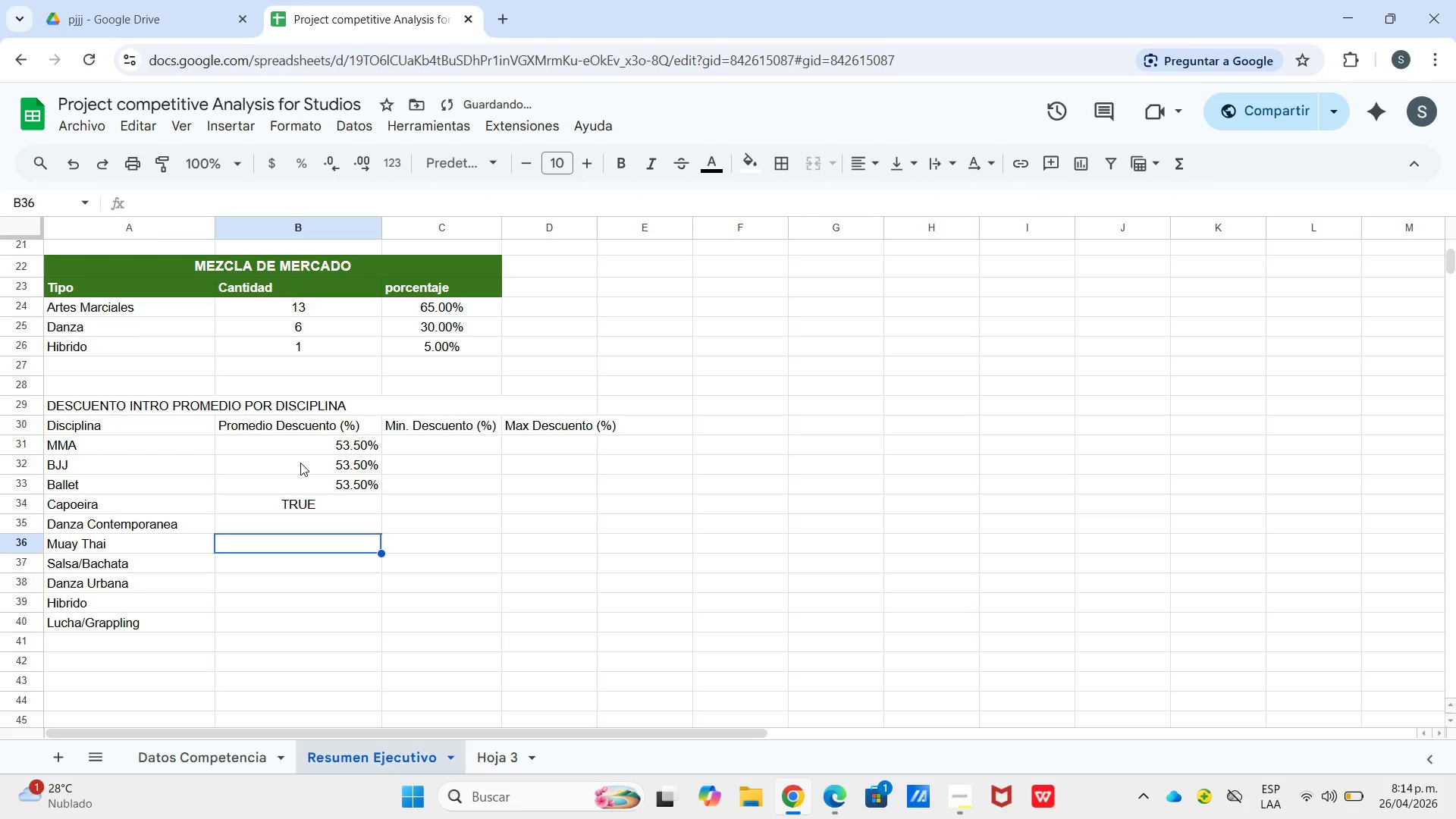 
key(Control+V)
 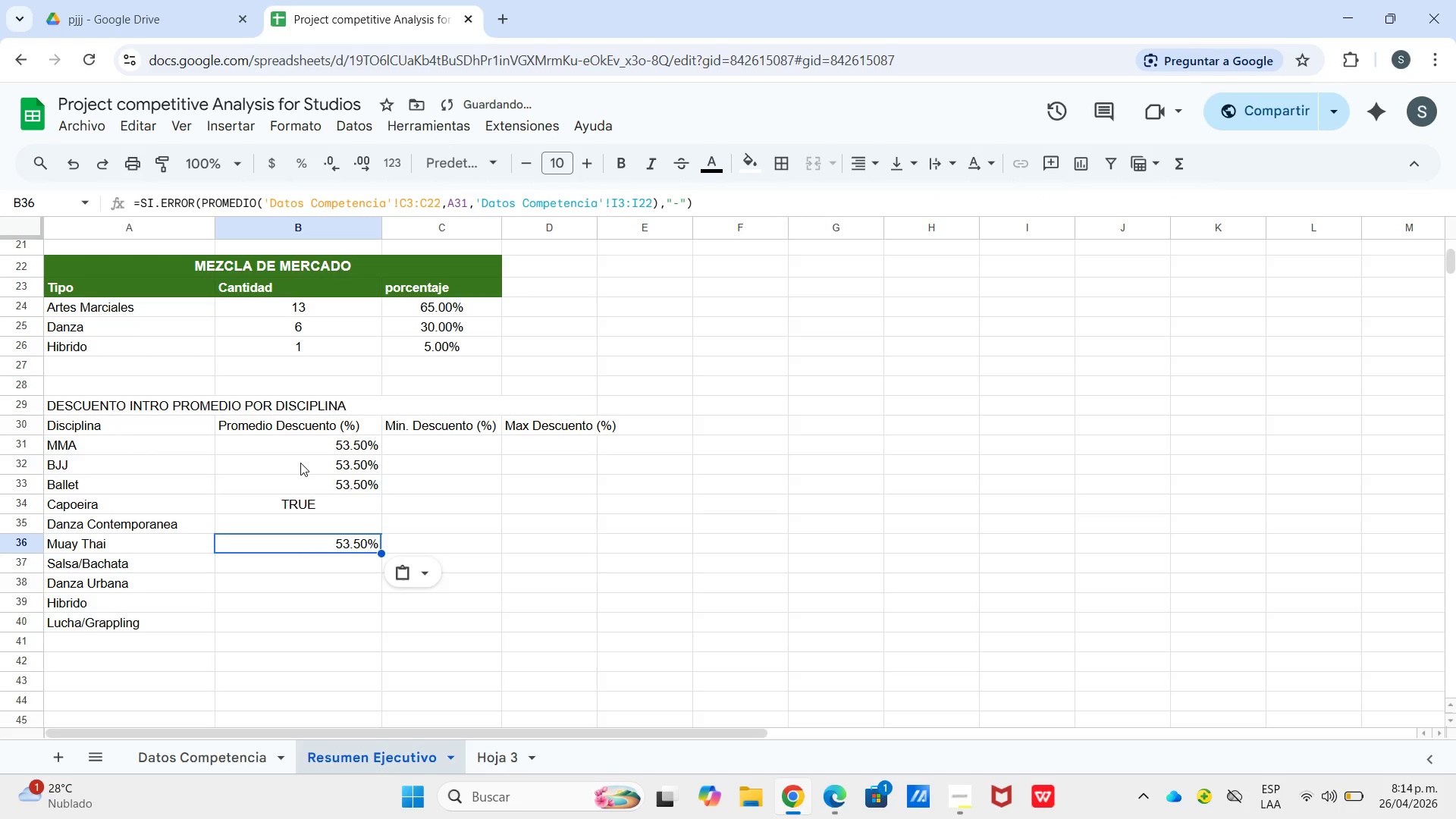 
key(Enter)
 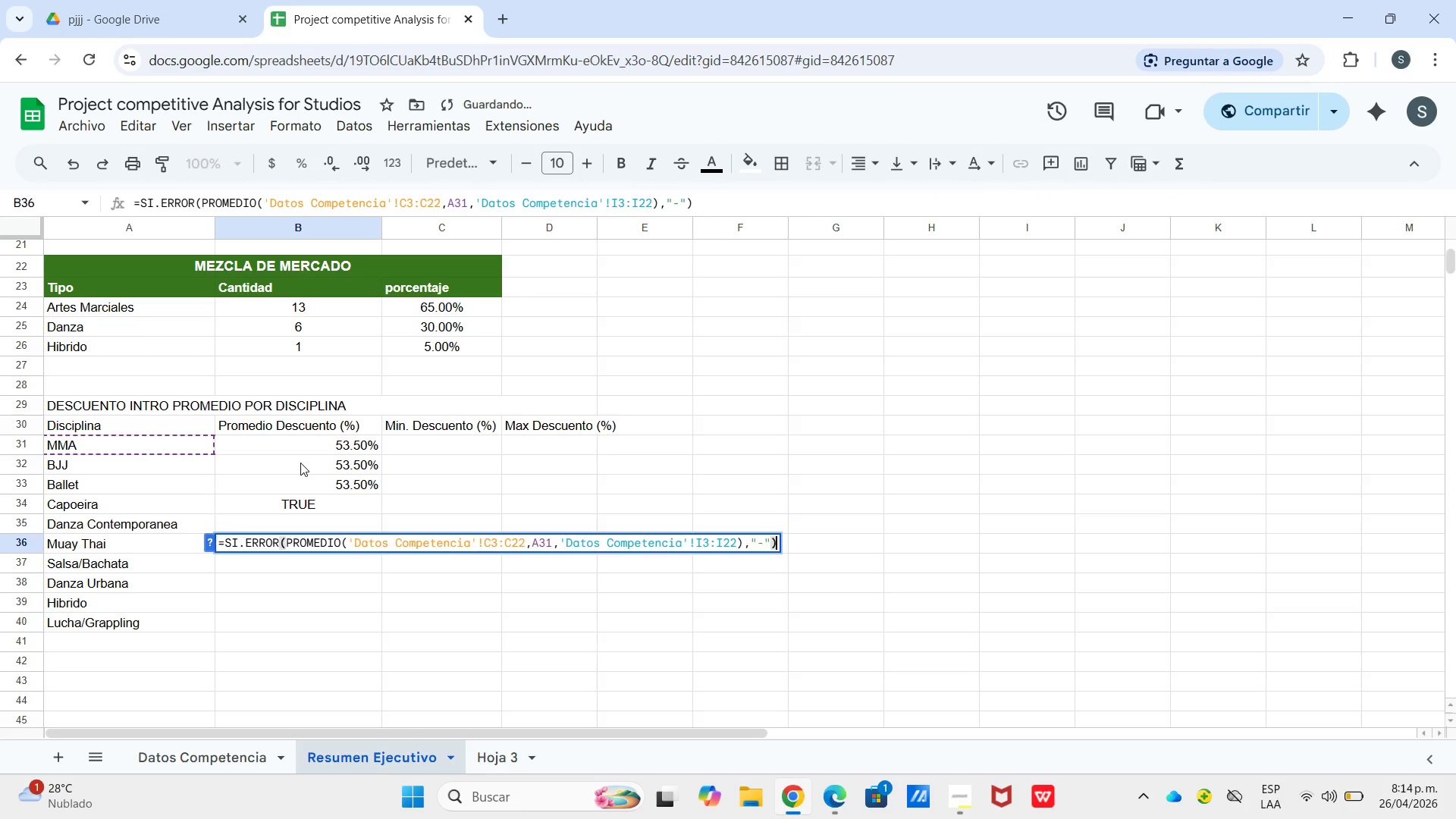 
key(Enter)
 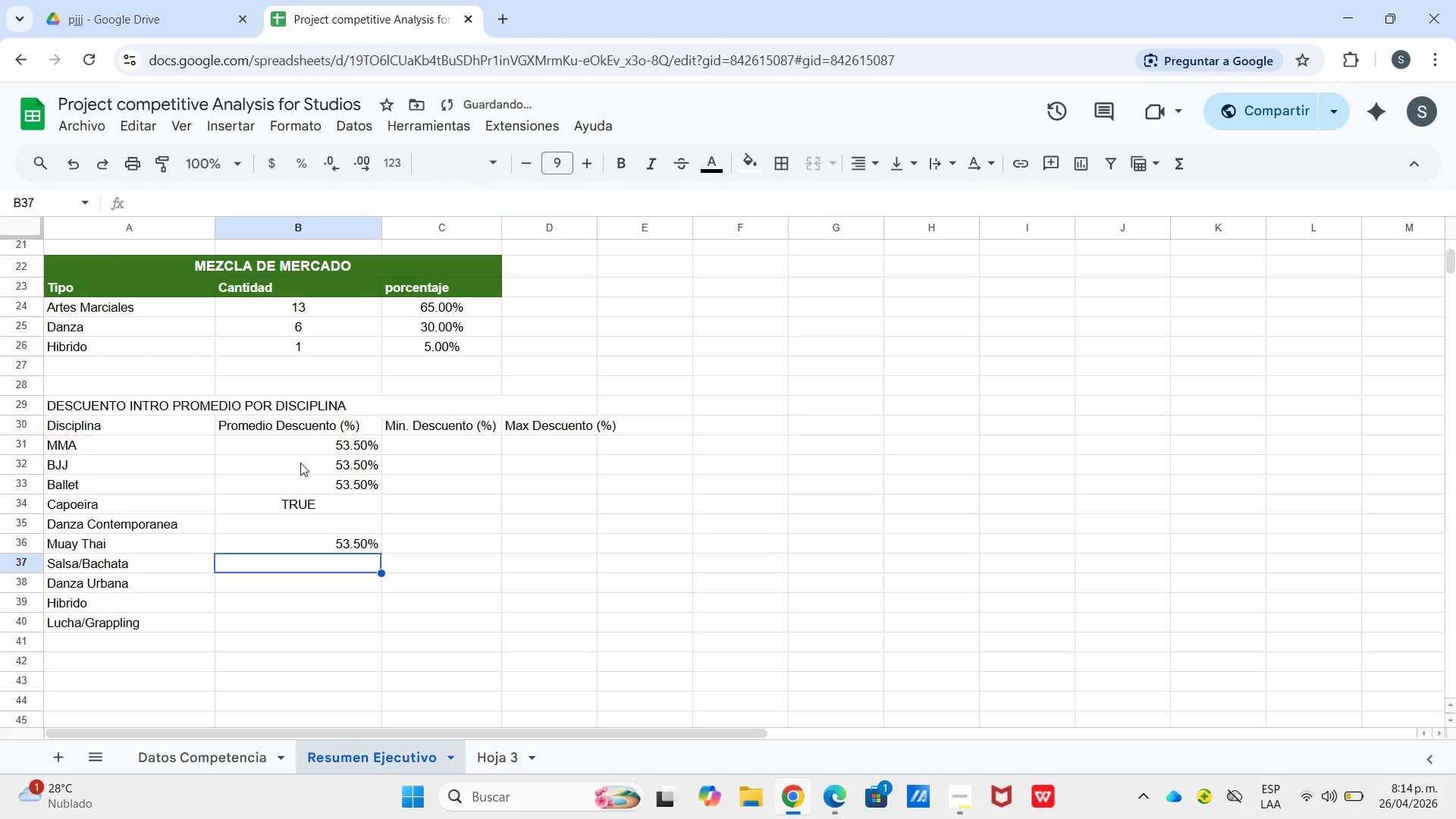 
key(Control+ControlLeft)
 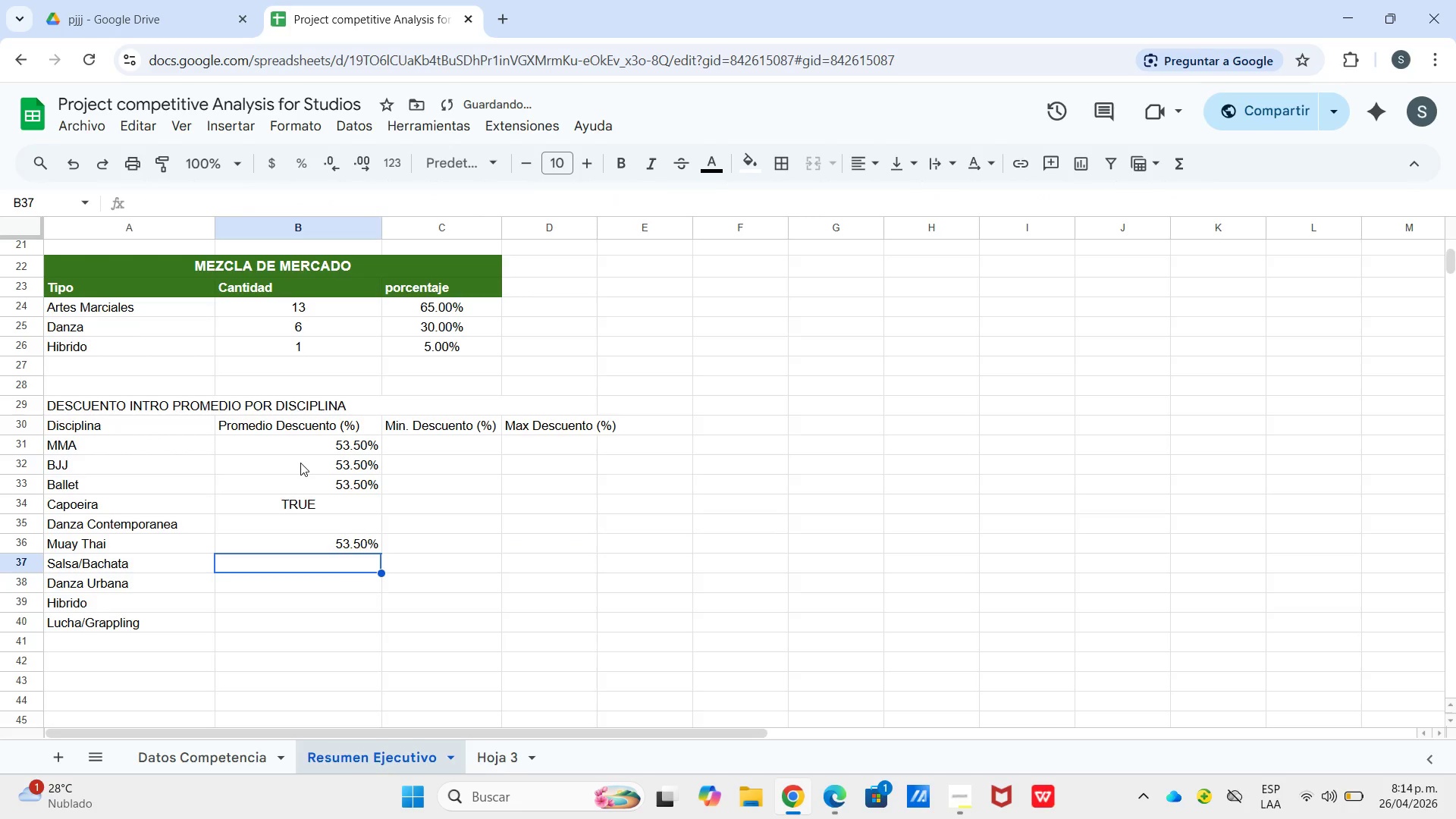 
key(V)
 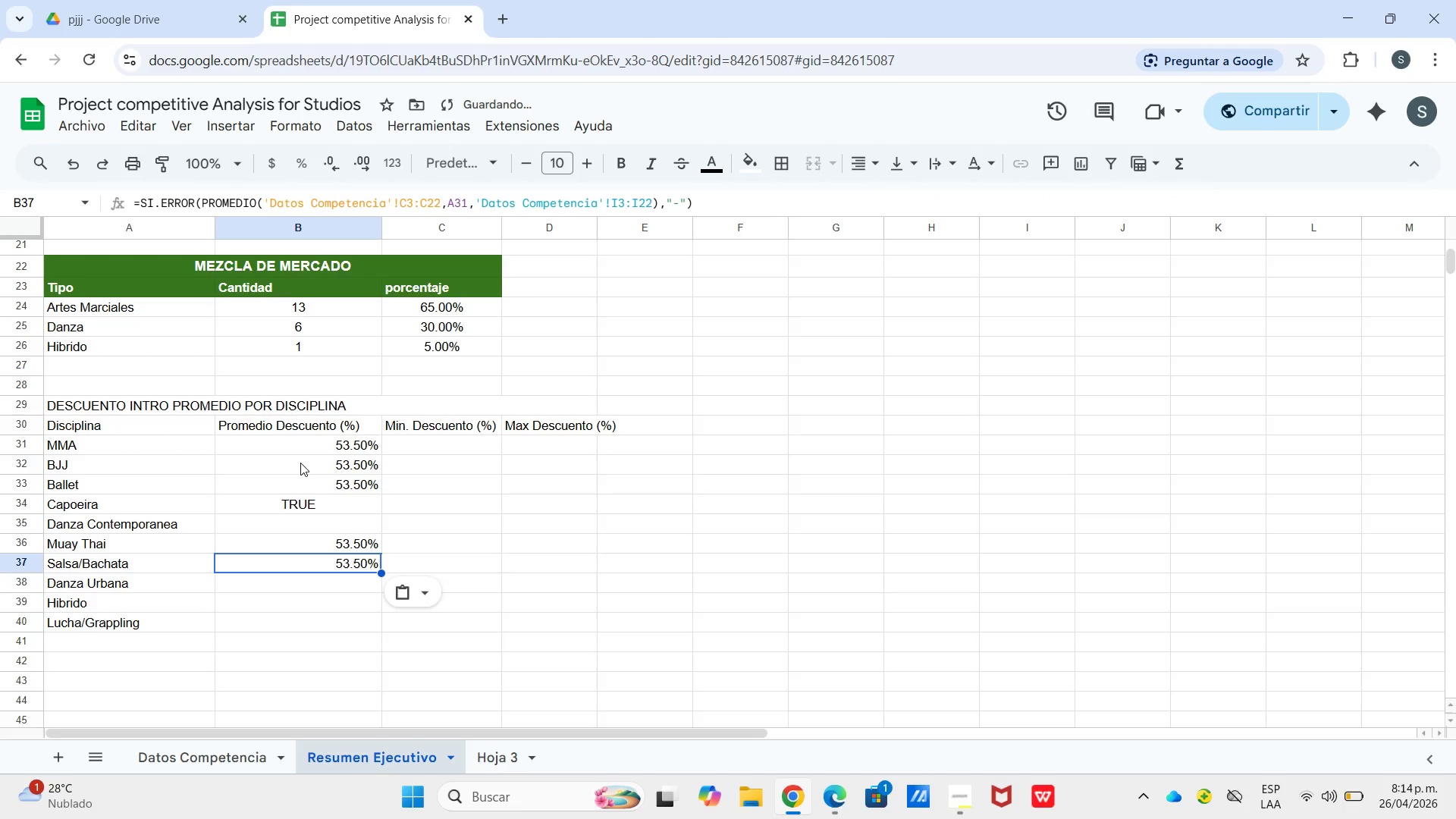 
key(Enter)
 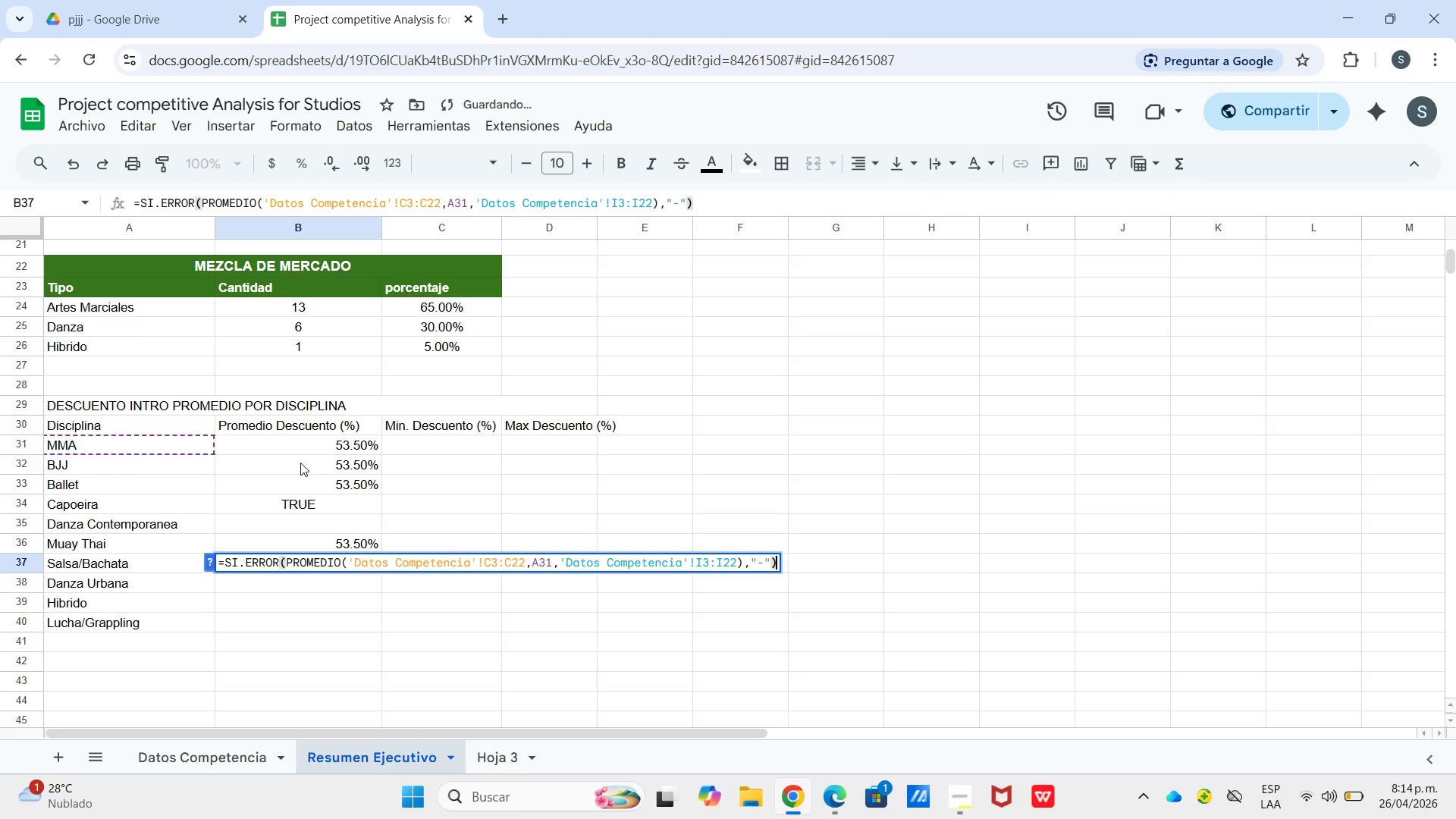 
key(Enter)
 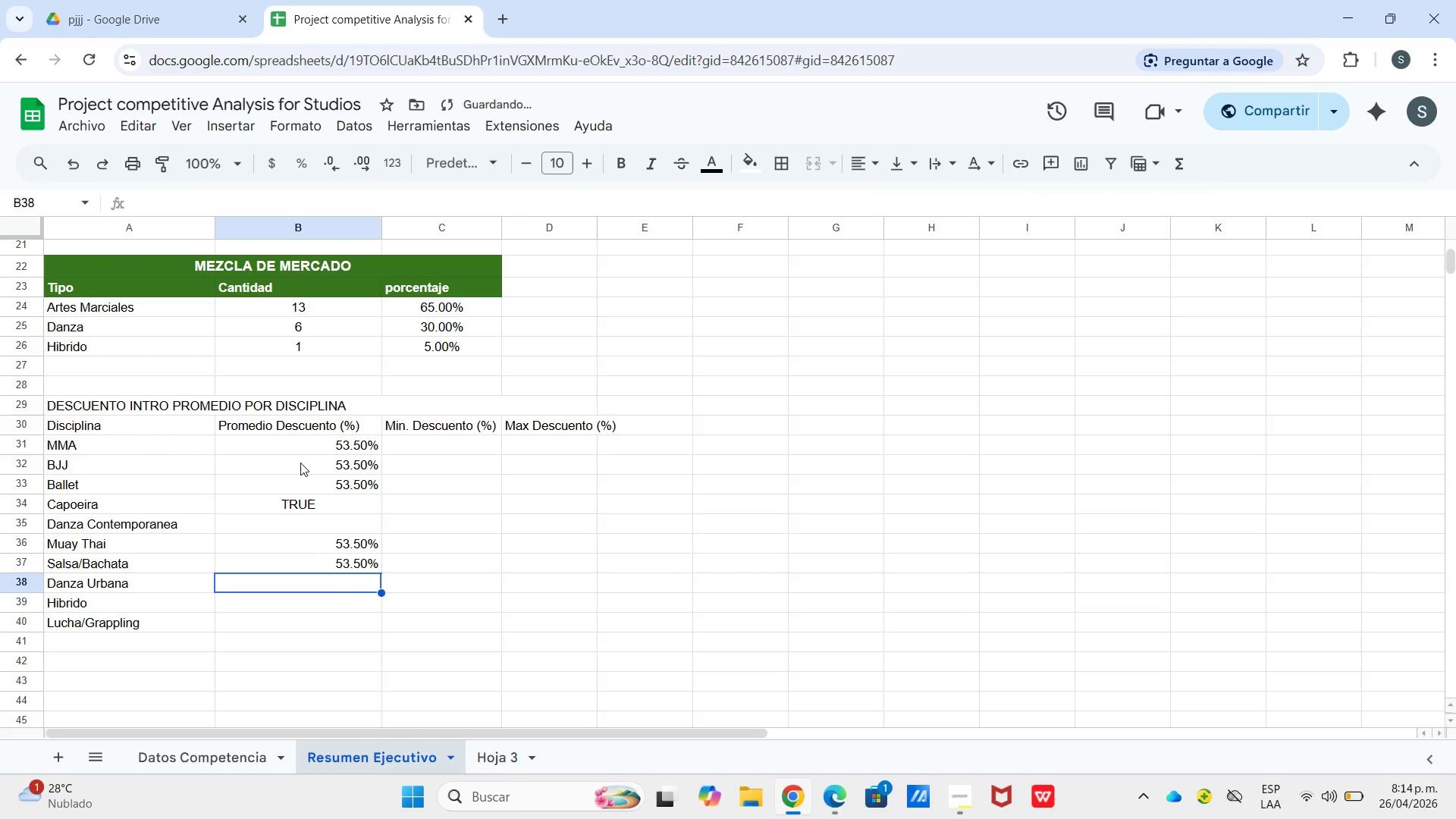 
key(Control+ControlLeft)
 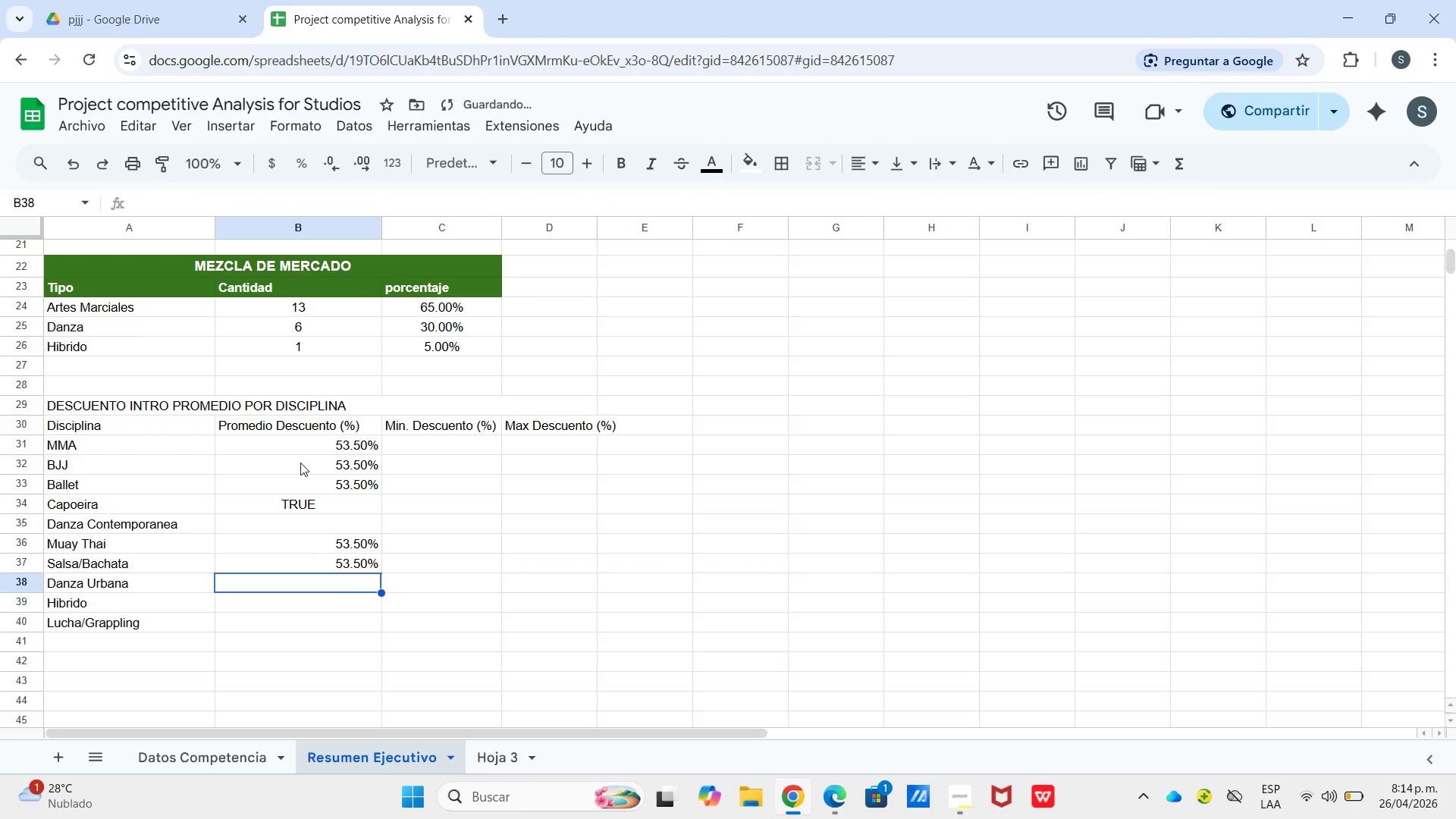 
key(Control+V)
 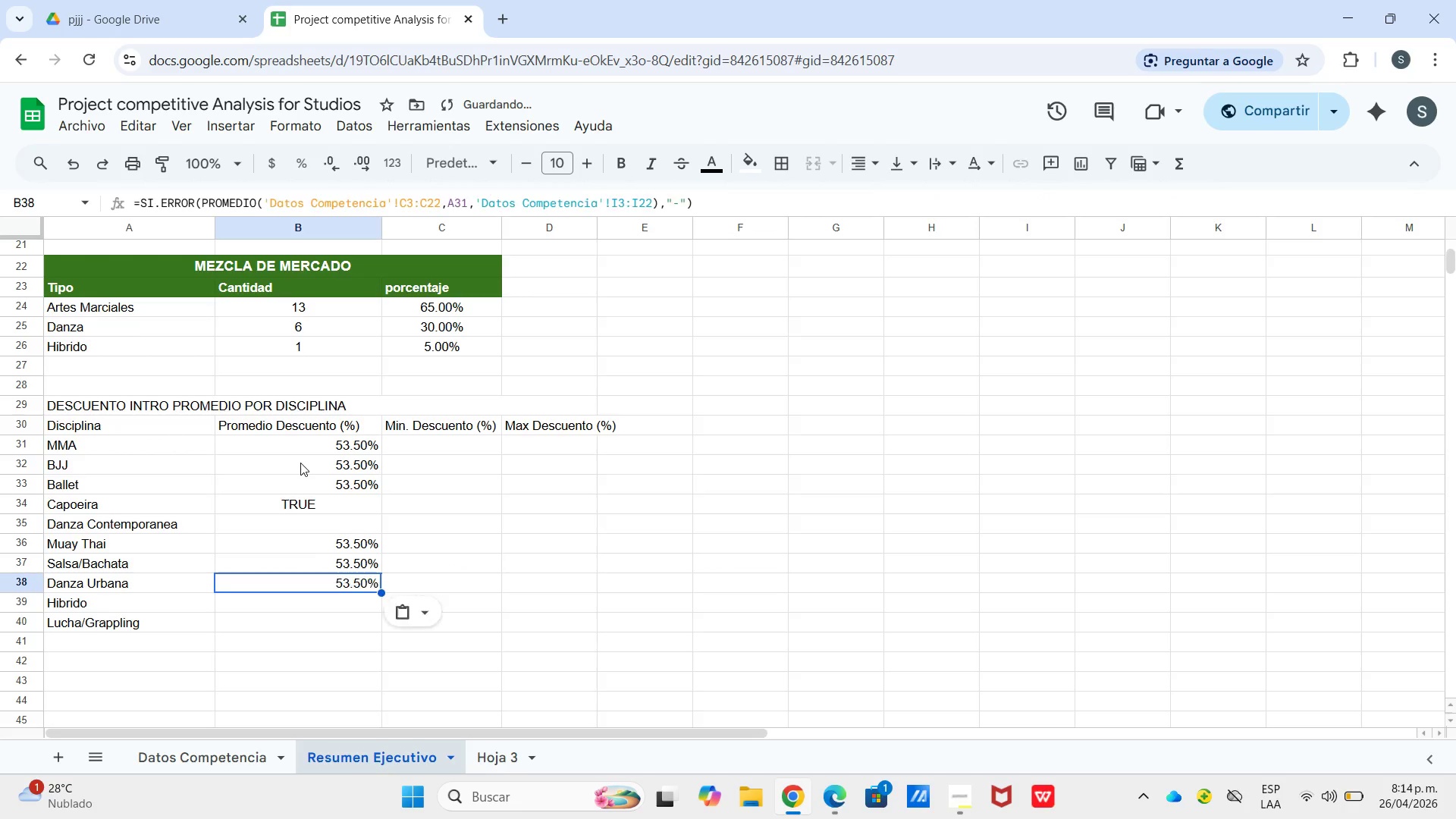 
key(Enter)
 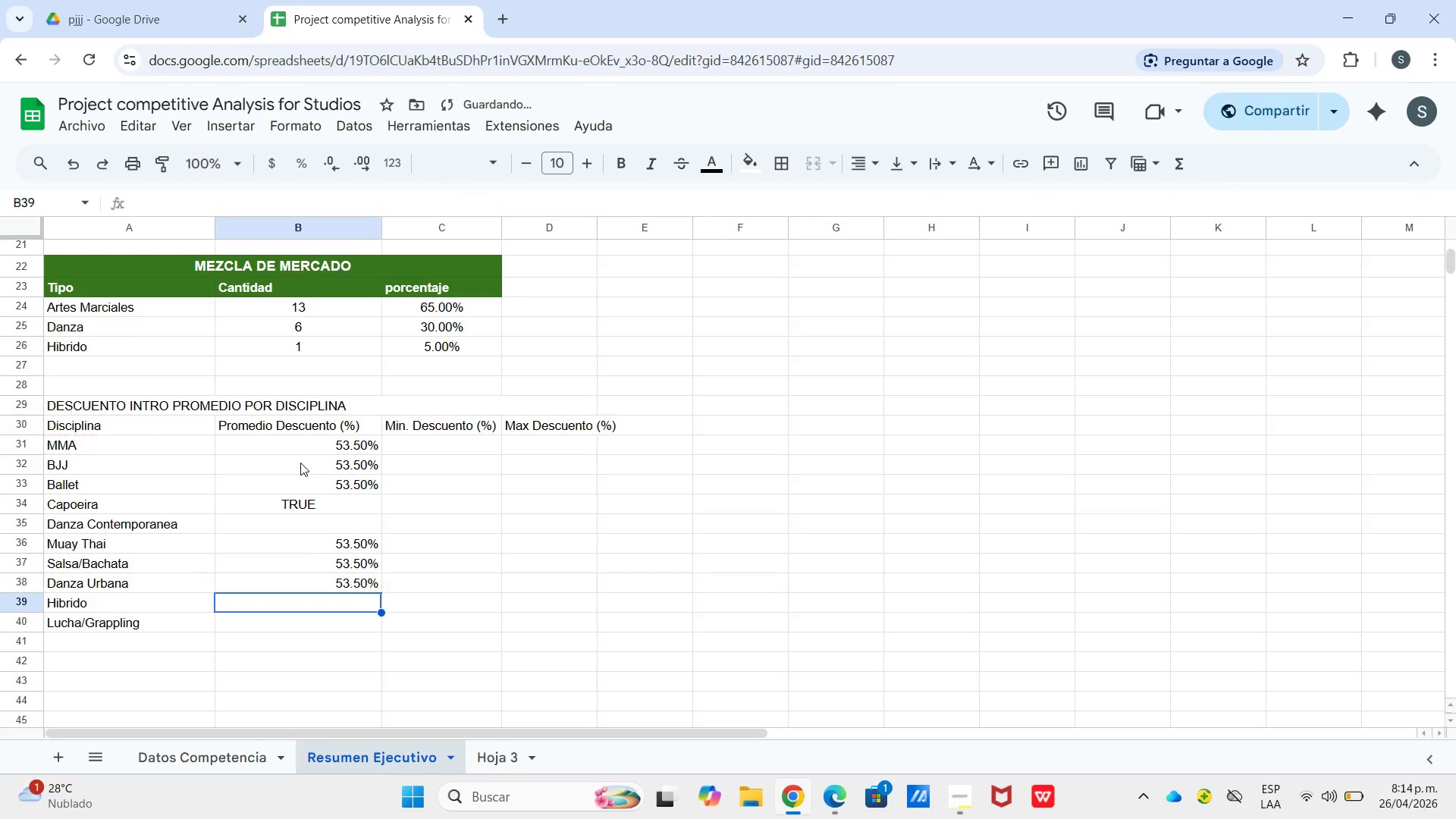 
key(Enter)
 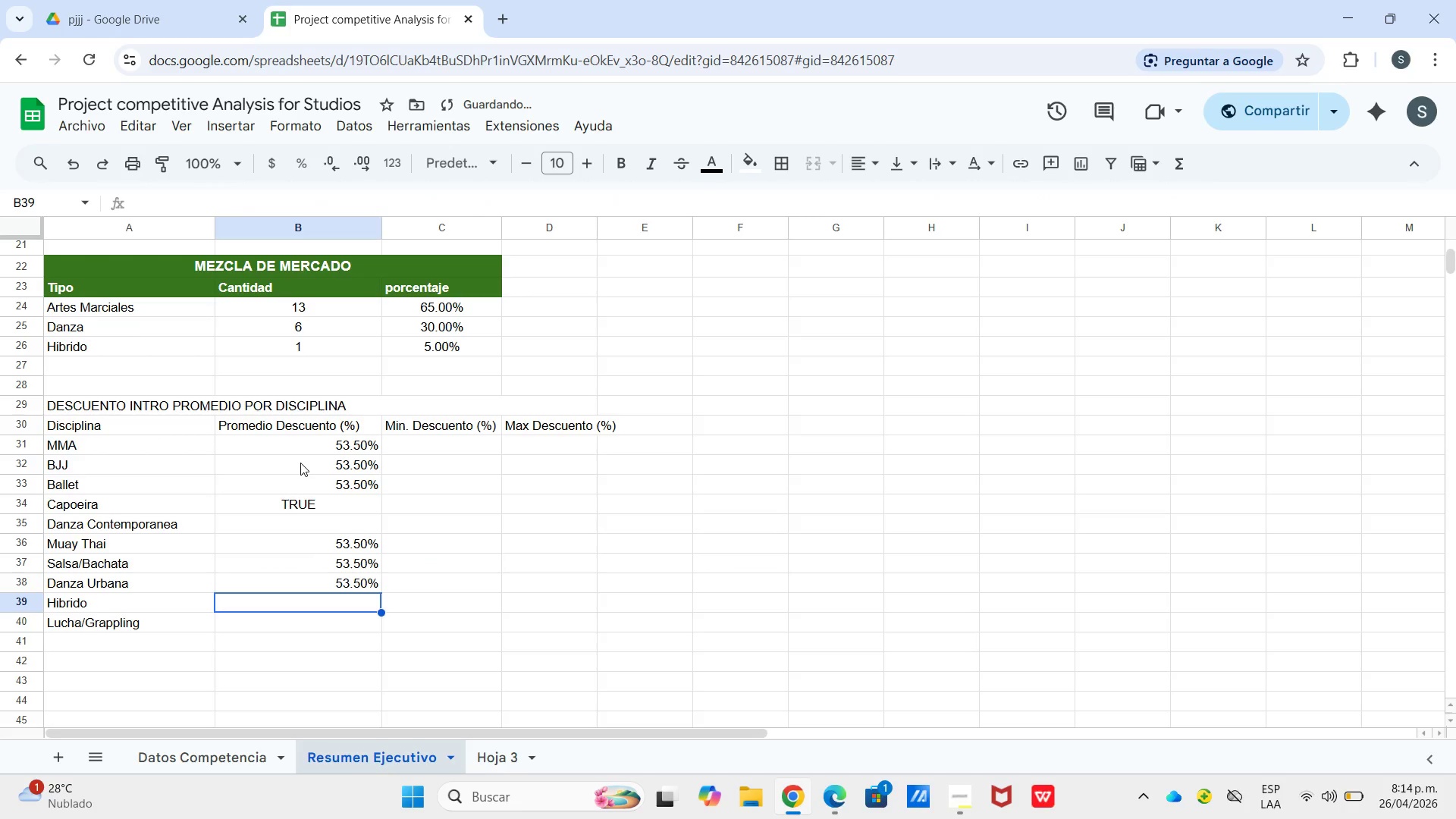 
key(Control+ControlLeft)
 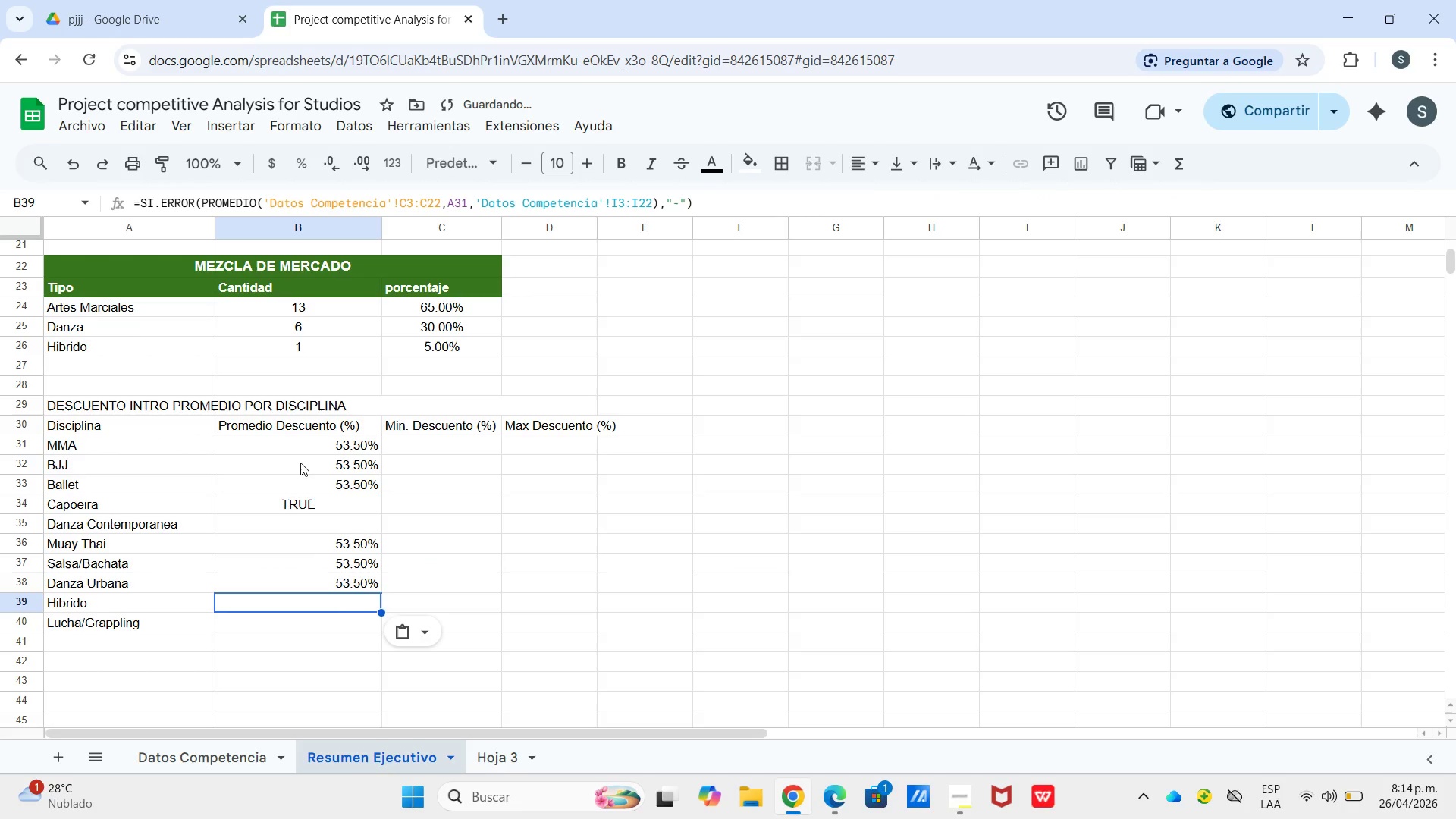 
key(Control+V)
 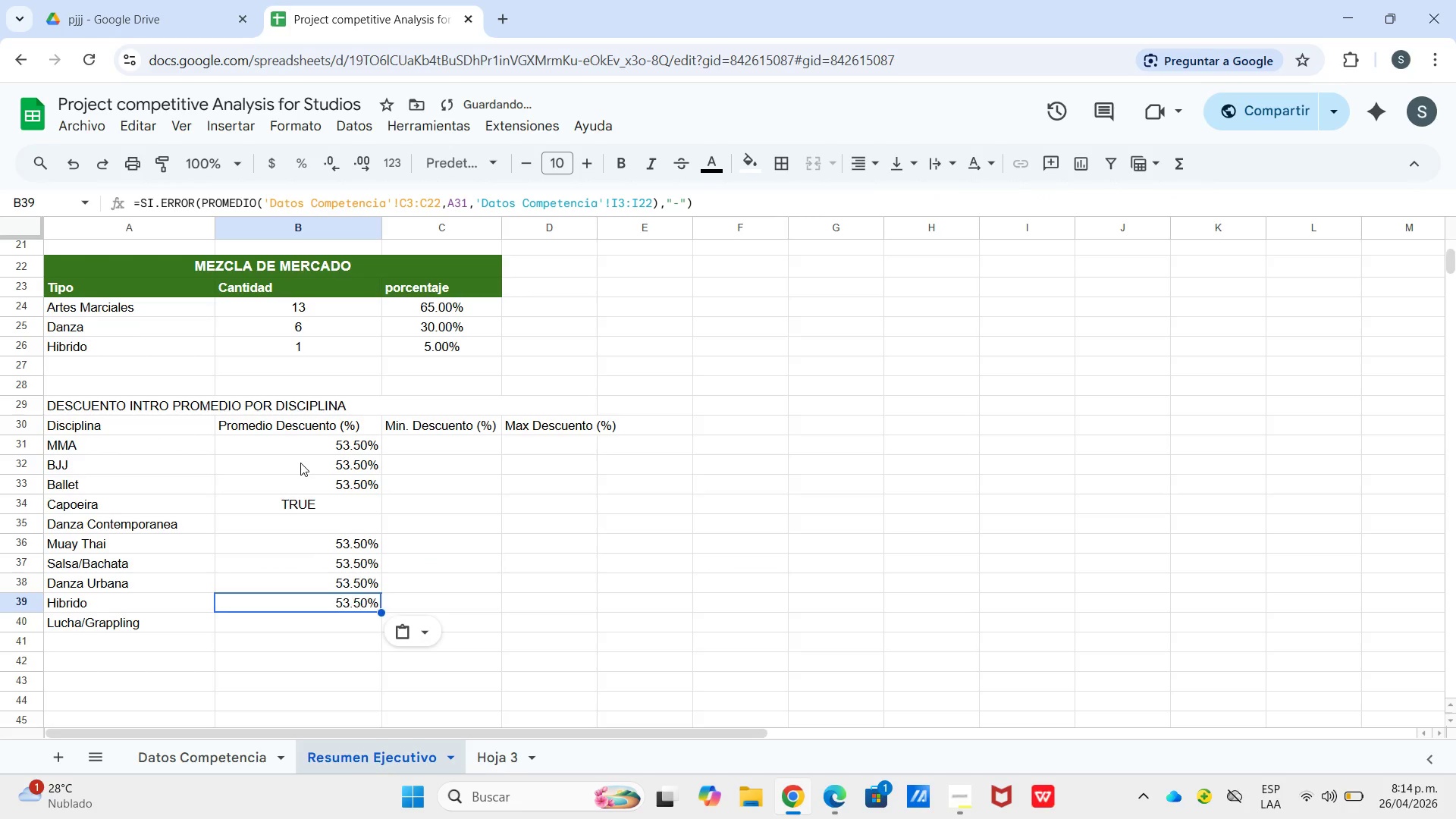 
key(Enter)
 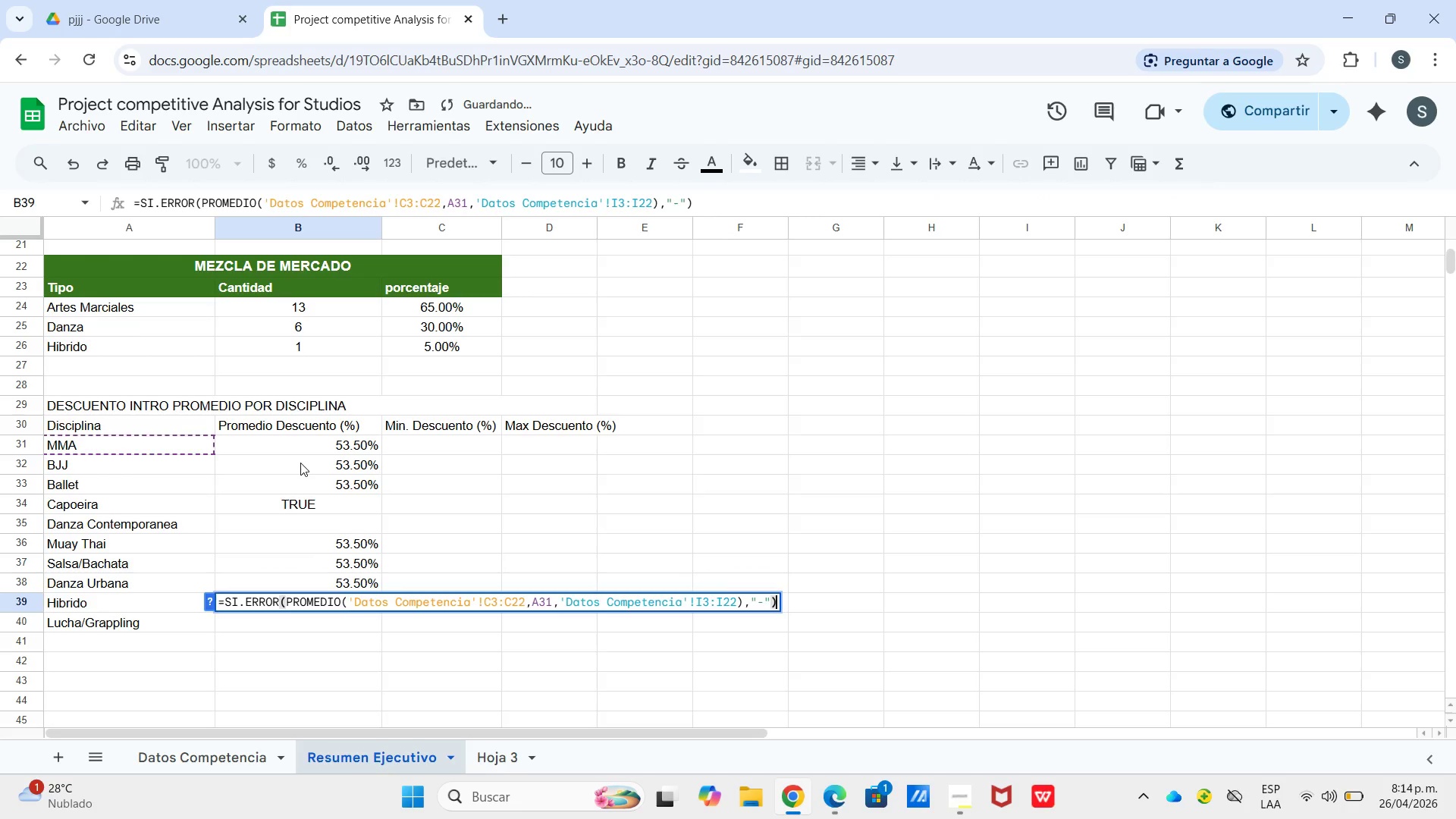 
key(Enter)
 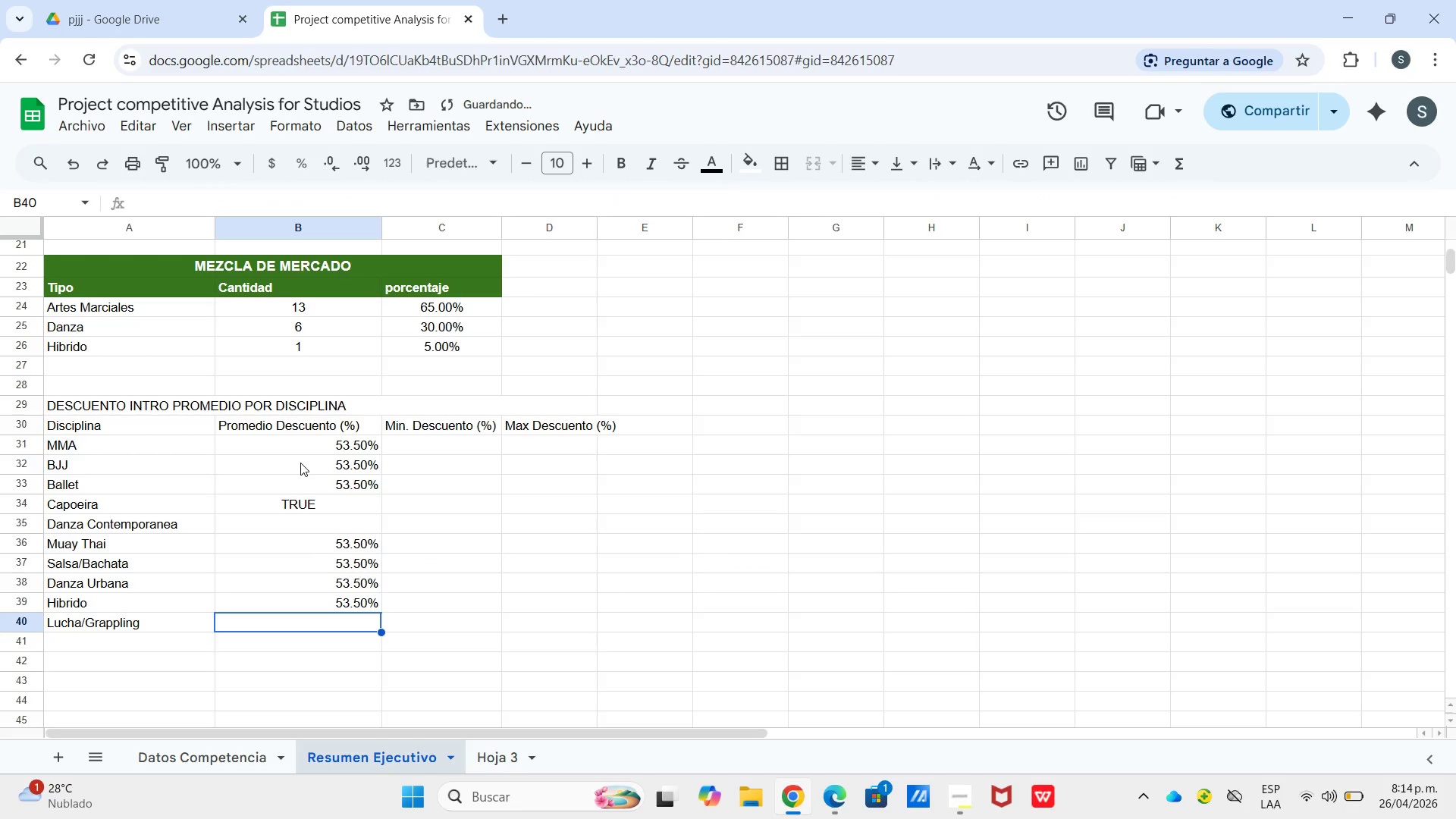 
key(Control+ControlLeft)
 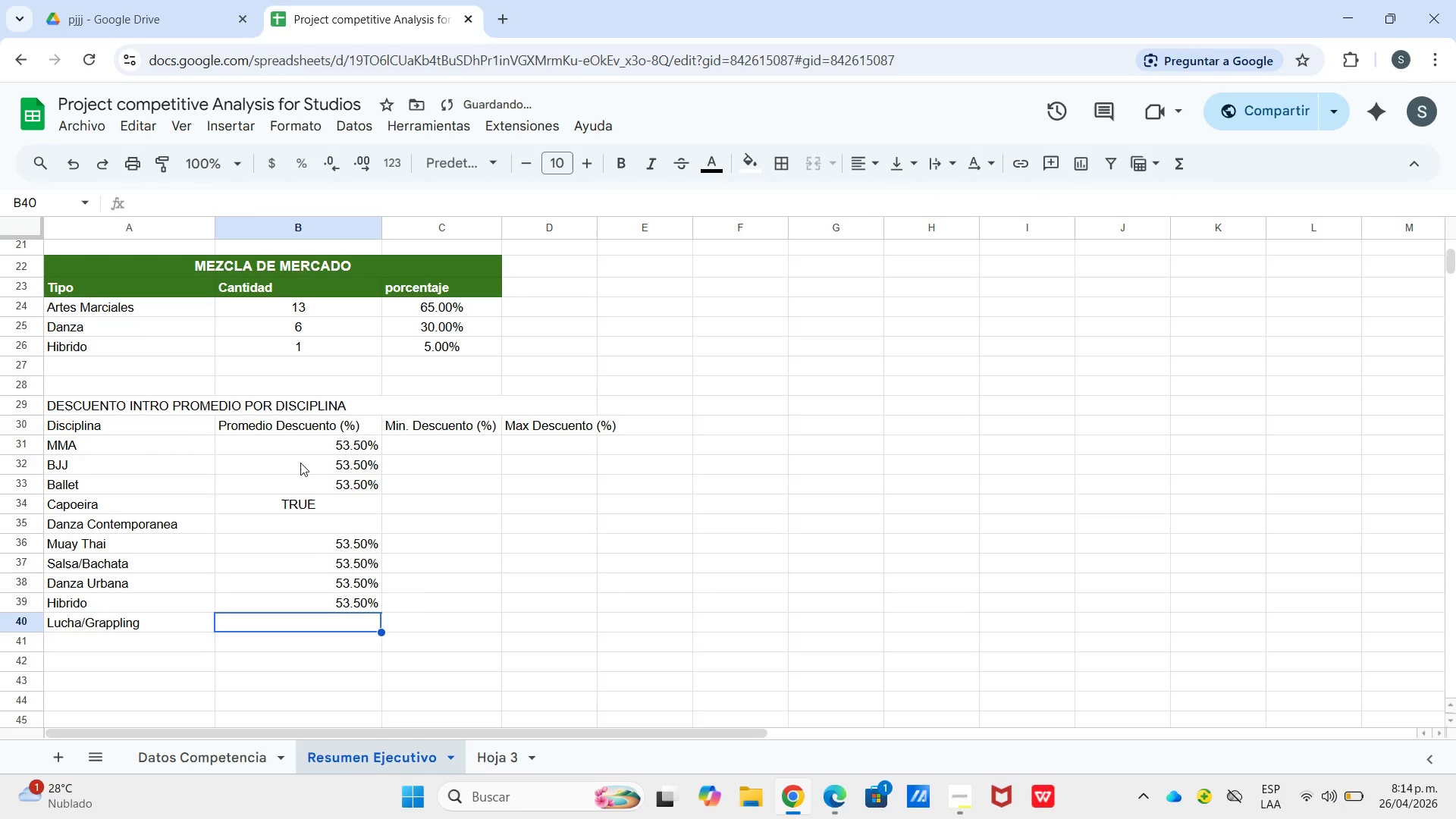 
key(Control+V)
 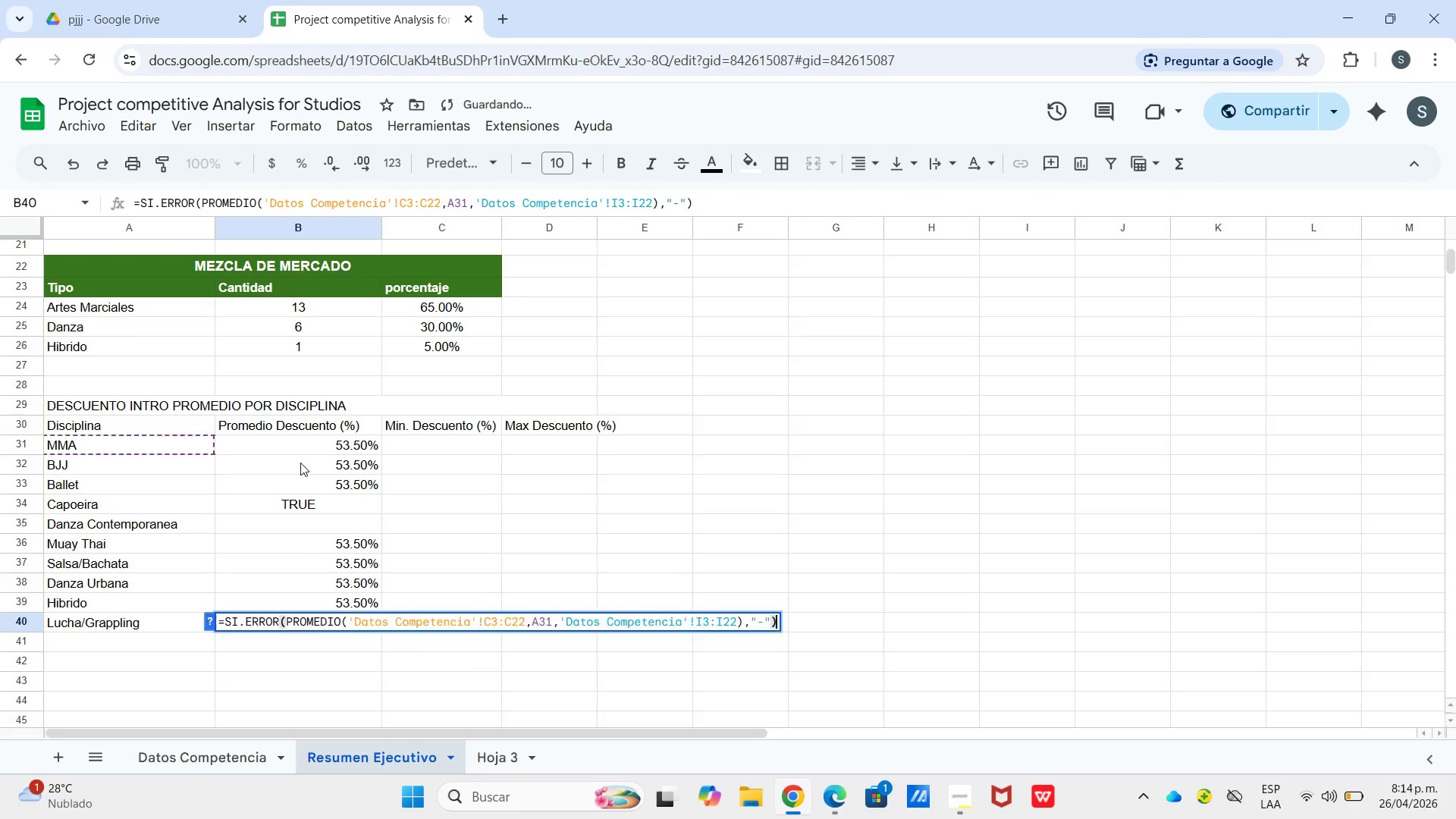 
key(Enter)
 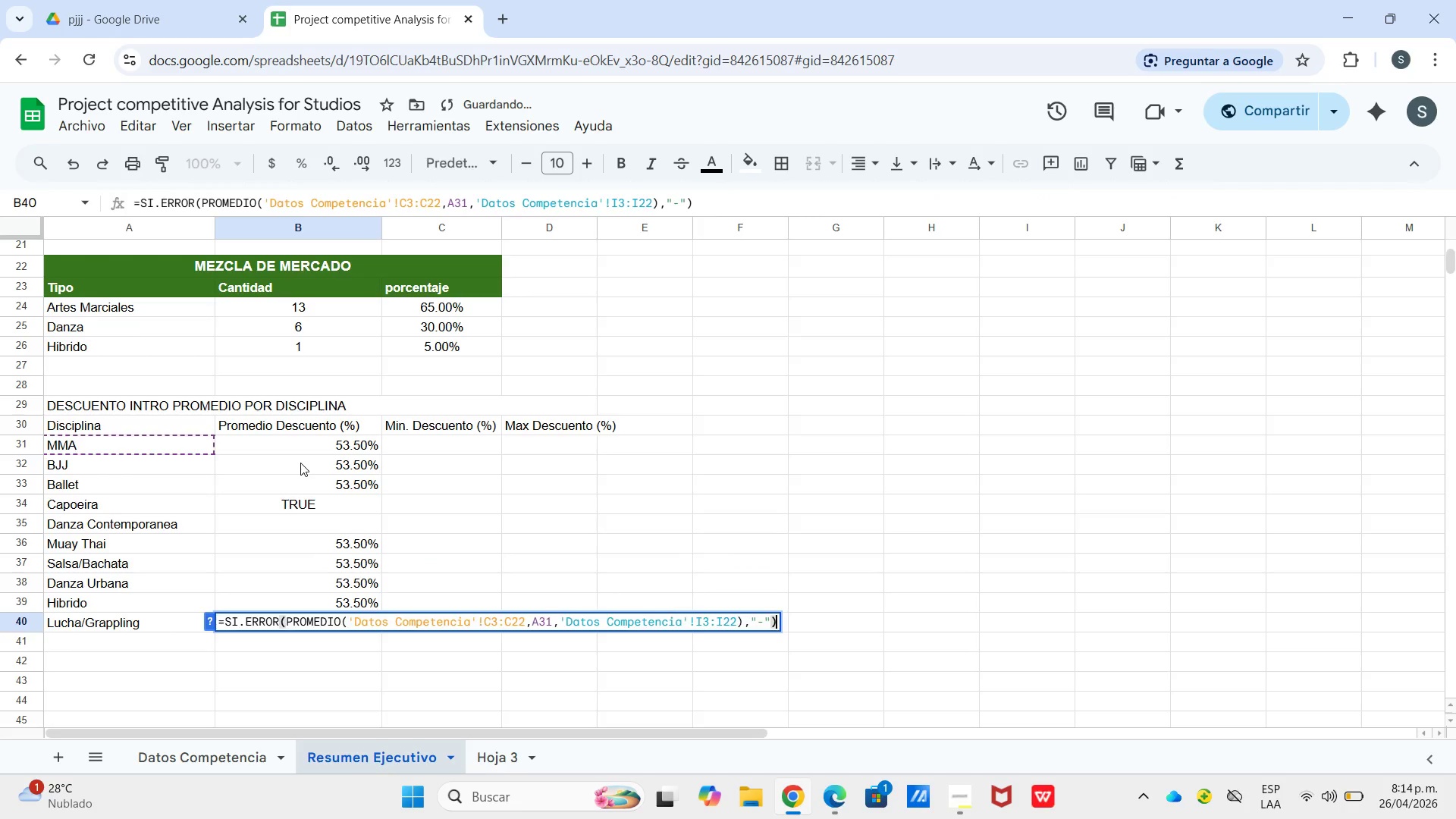 
key(Enter)
 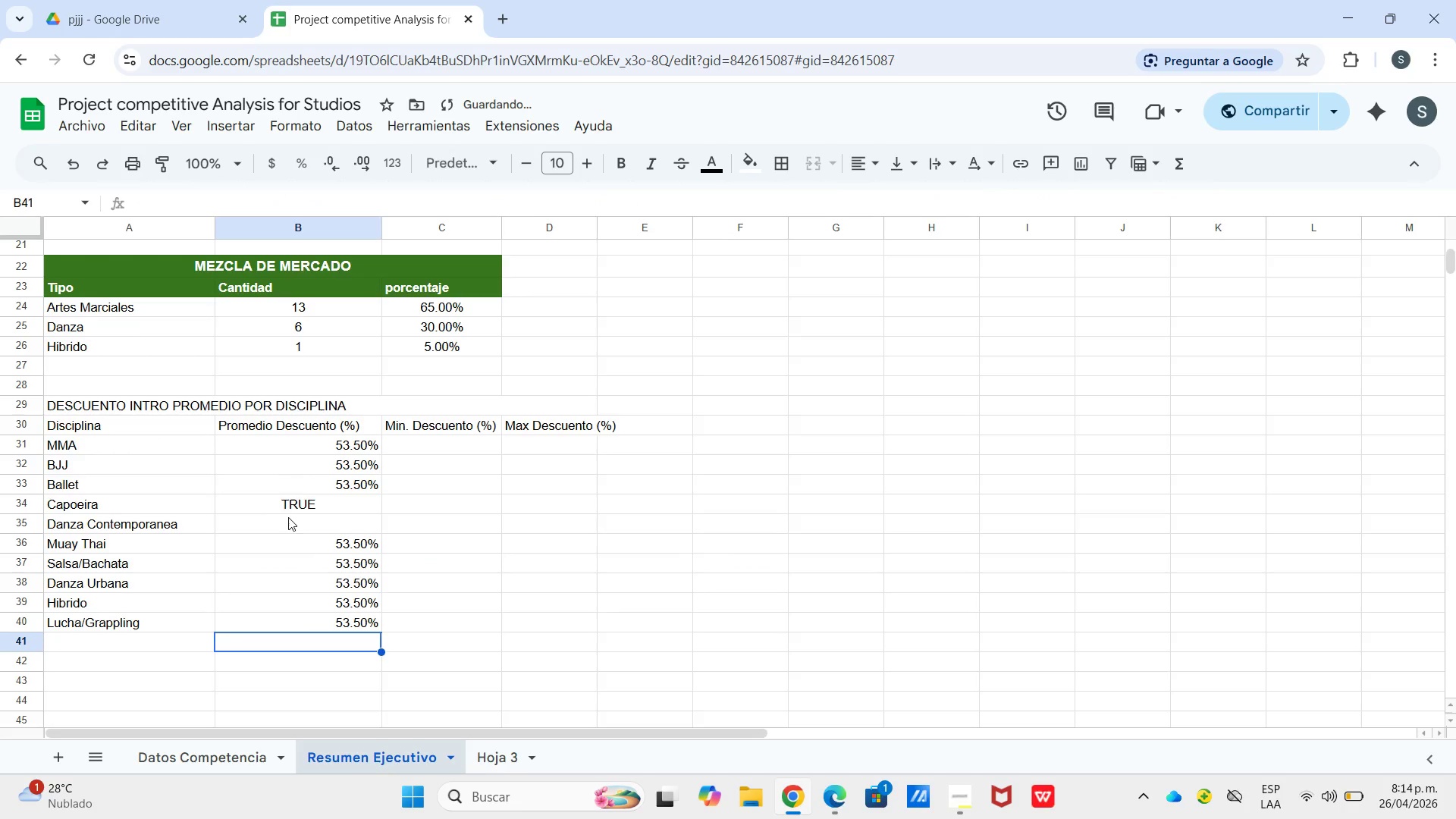 
left_click([288, 518])
 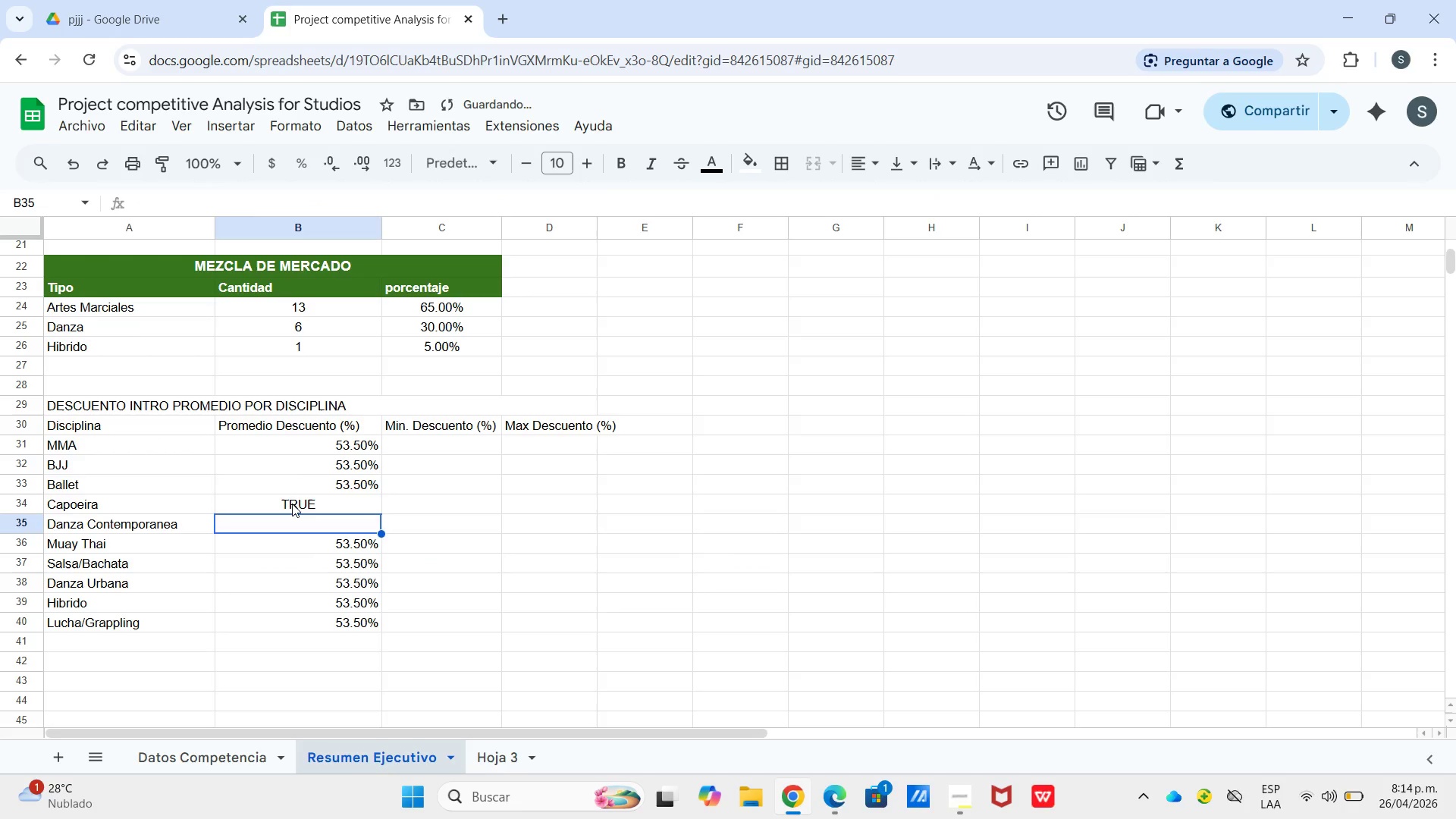 
left_click([292, 504])
 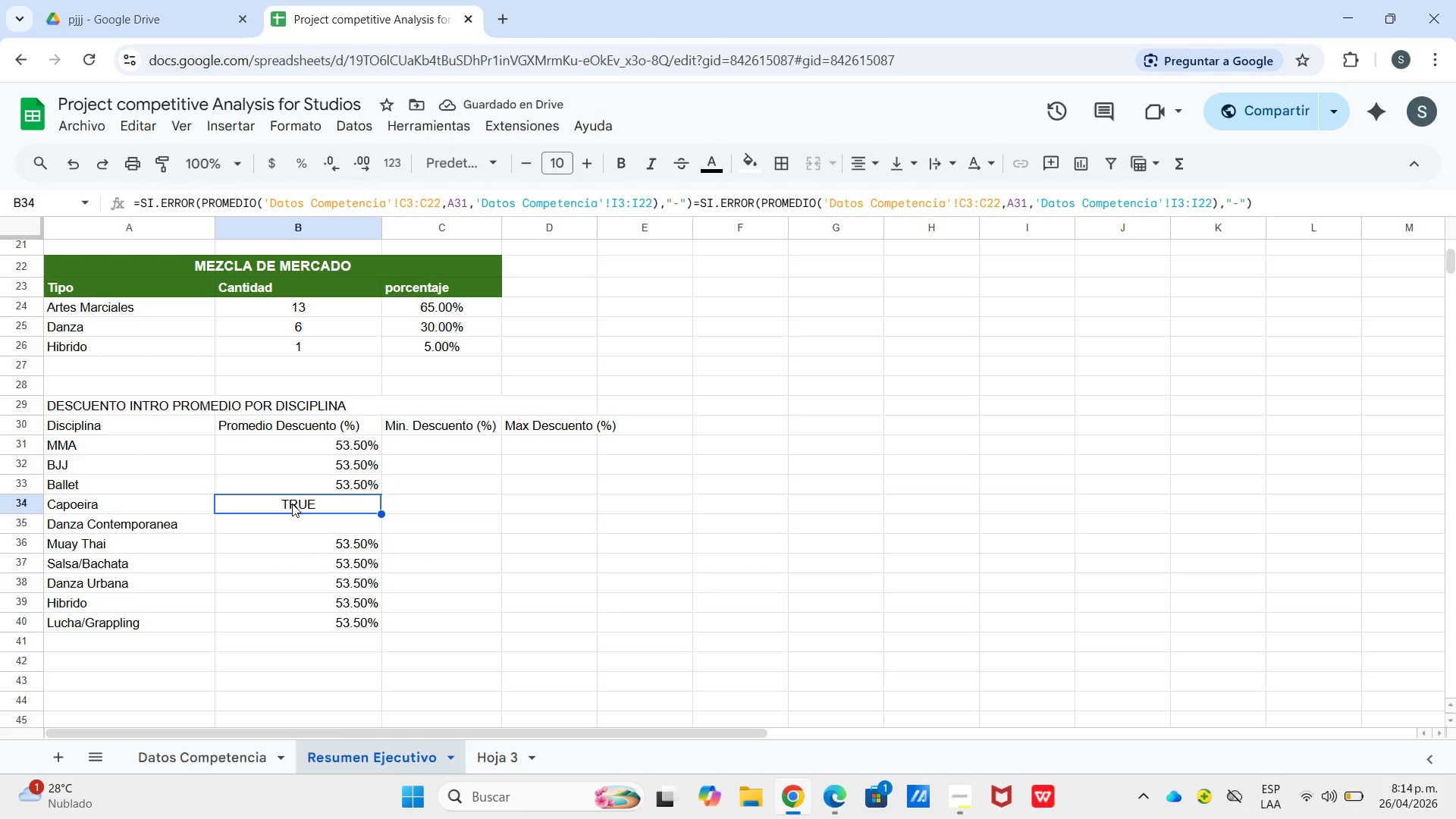 
key(Control+Backspace)
 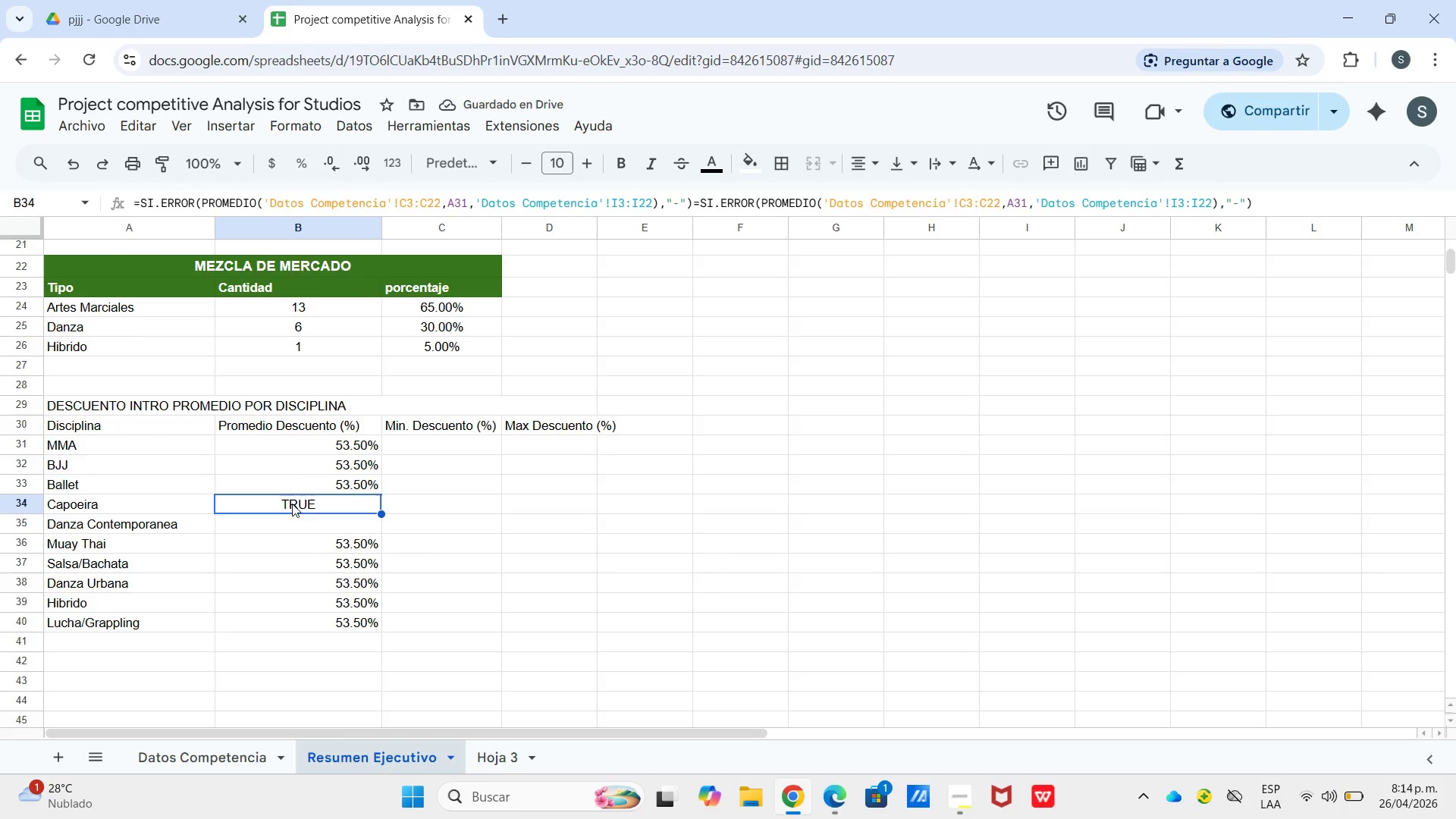 
key(Control+V)
 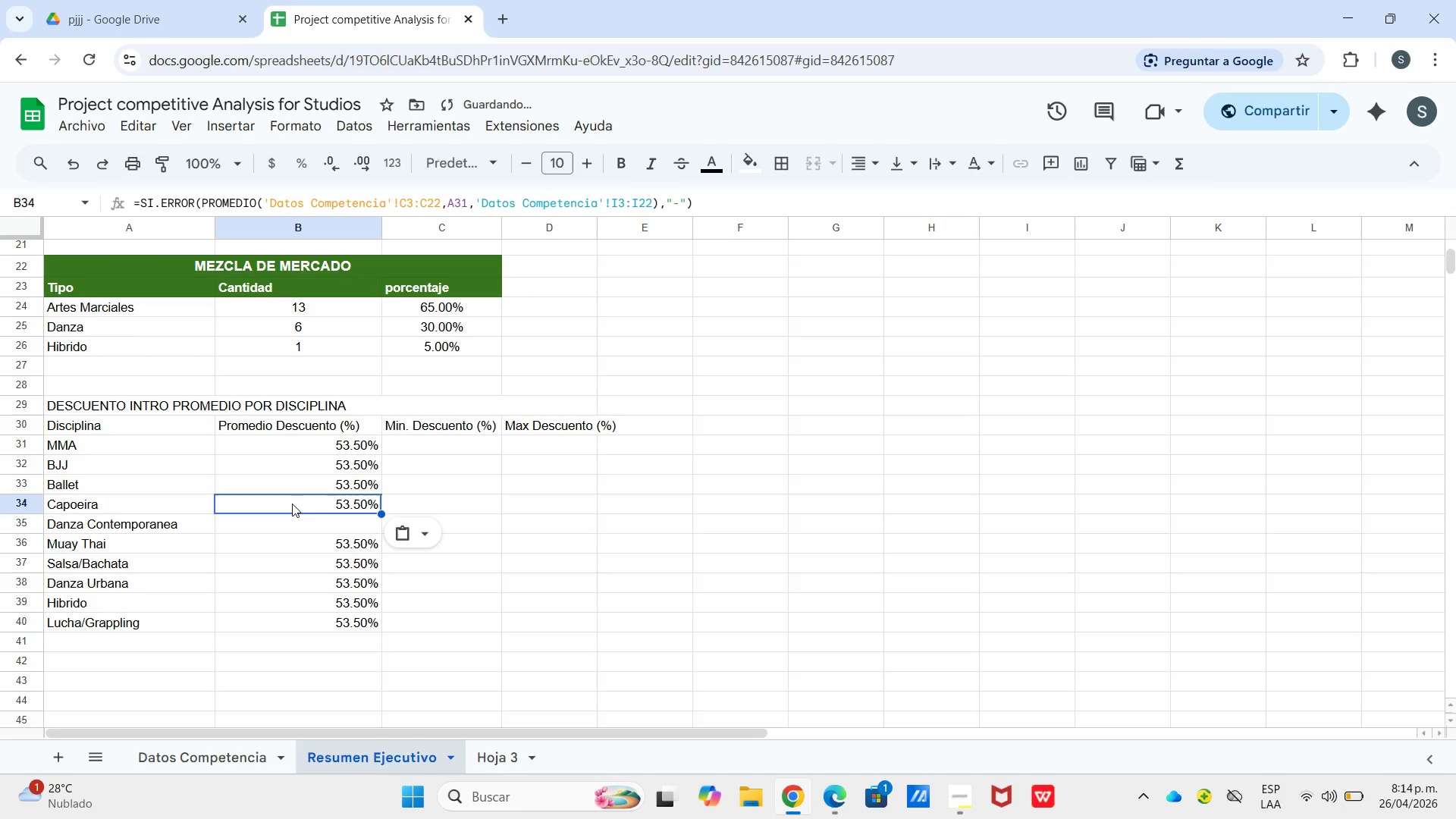 
key(Enter)
 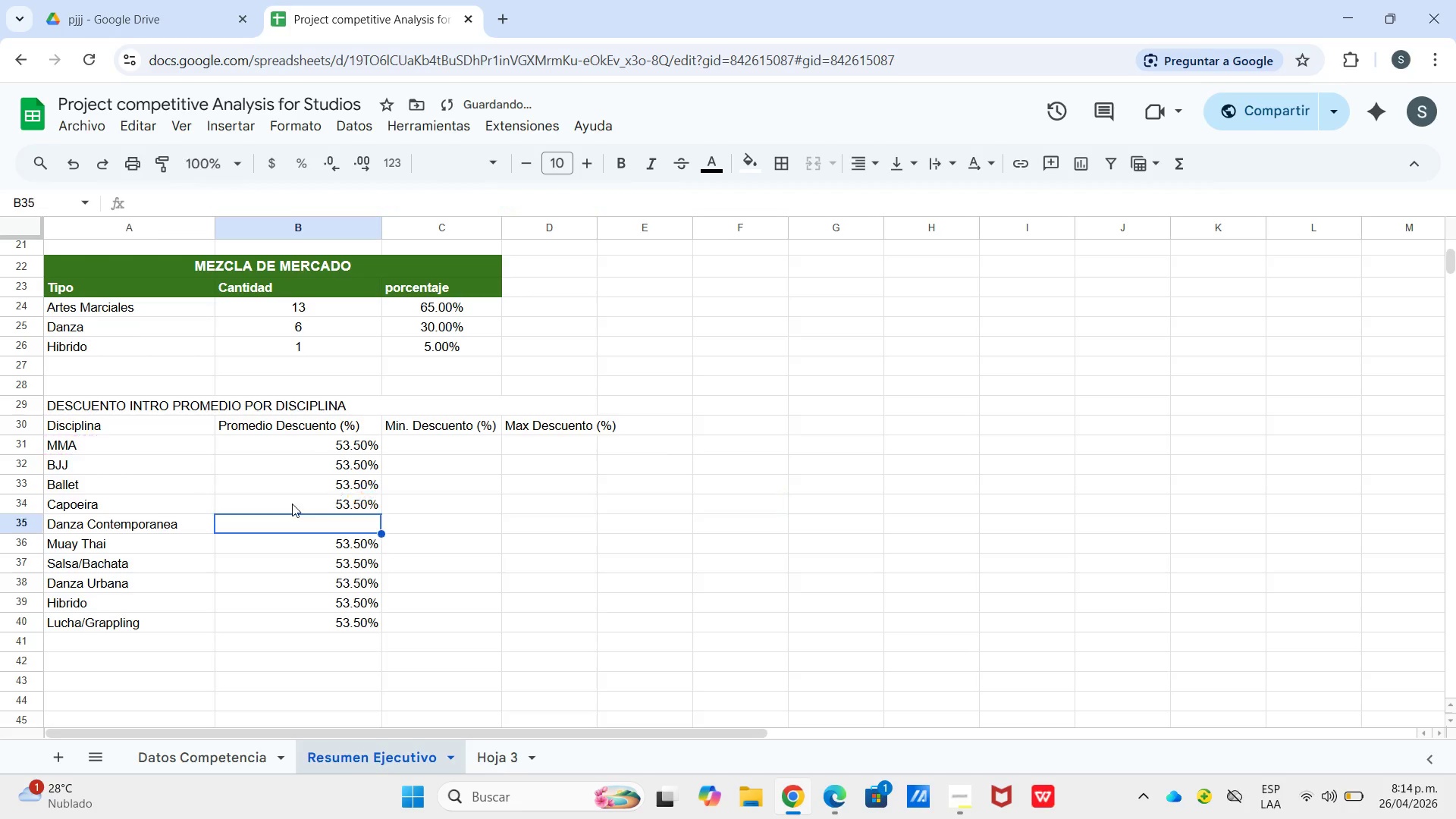 
key(Enter)
 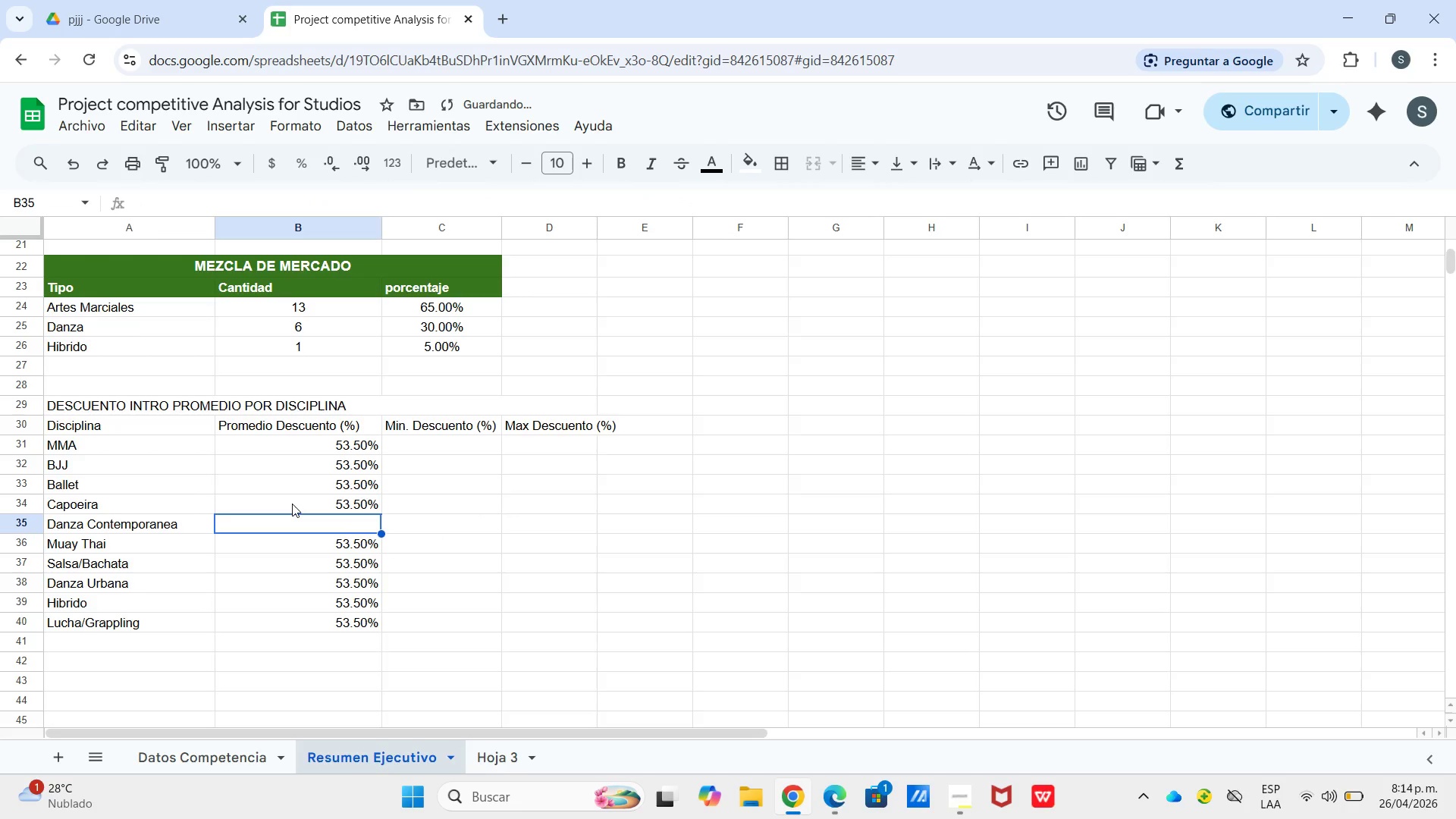 
key(Control+V)
 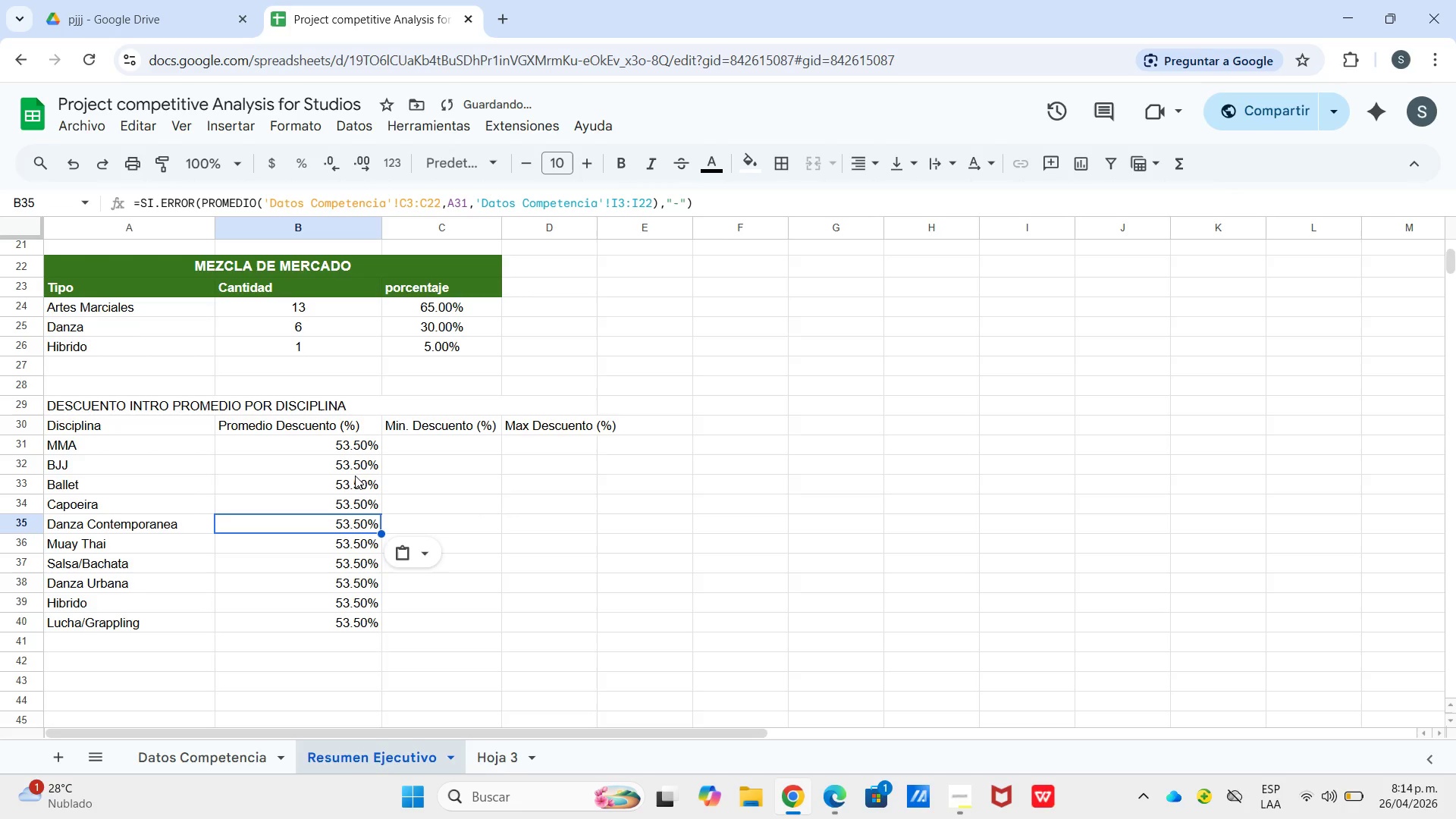 
left_click([356, 474])
 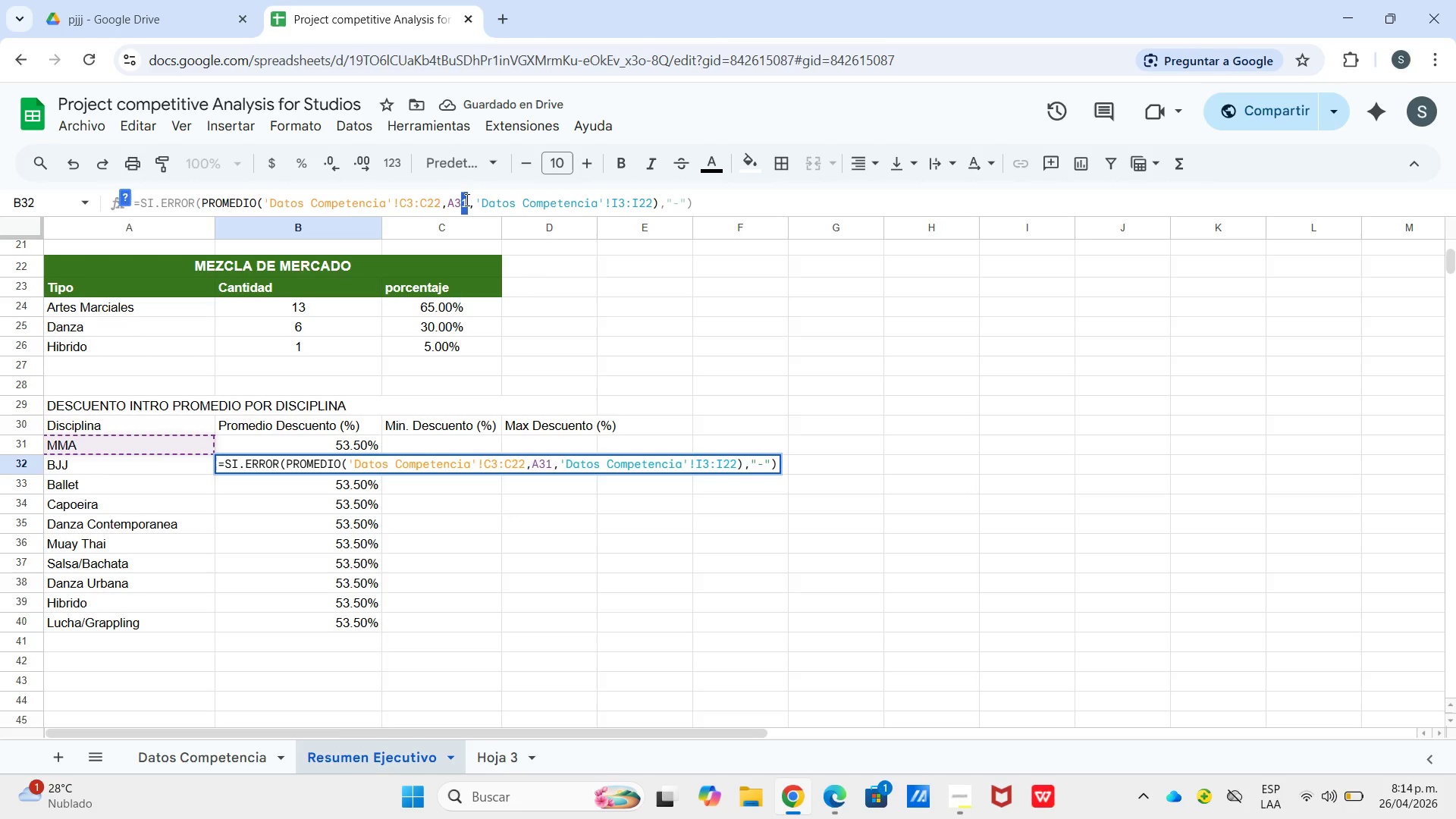 
key(2)
 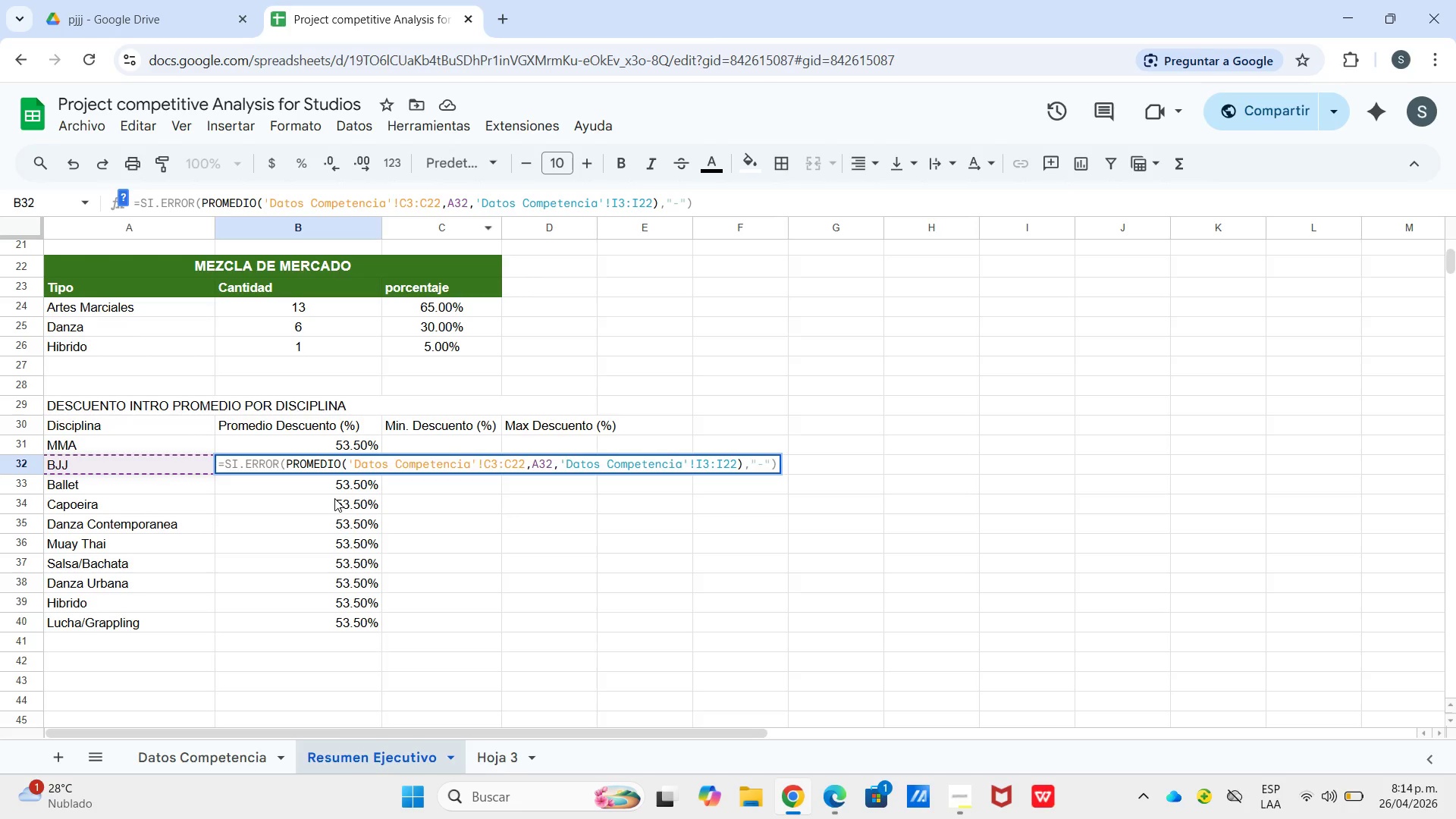 
left_click([338, 482])
 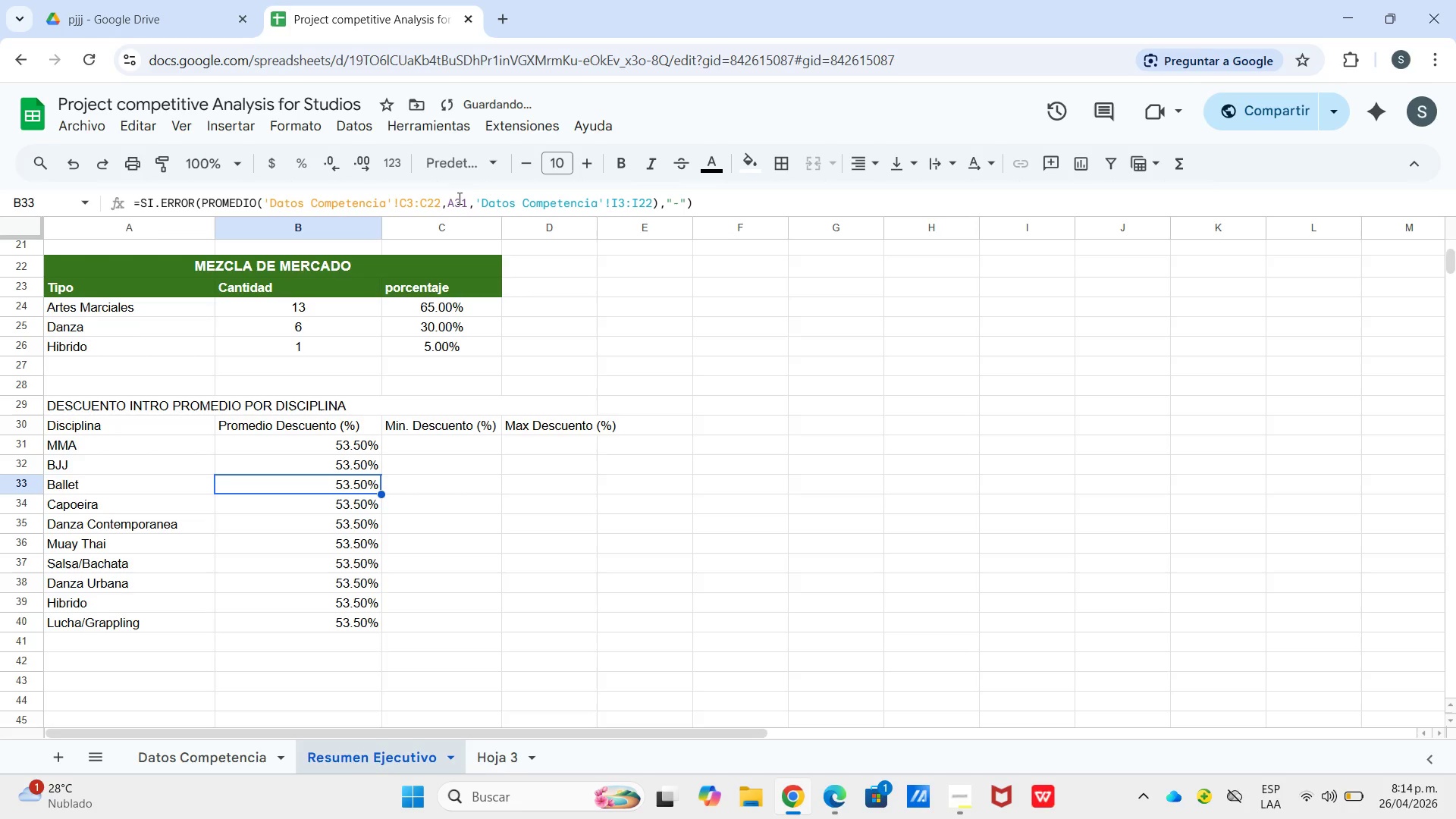 
left_click_drag(start_coordinate=[464, 198], to_coordinate=[470, 202])
 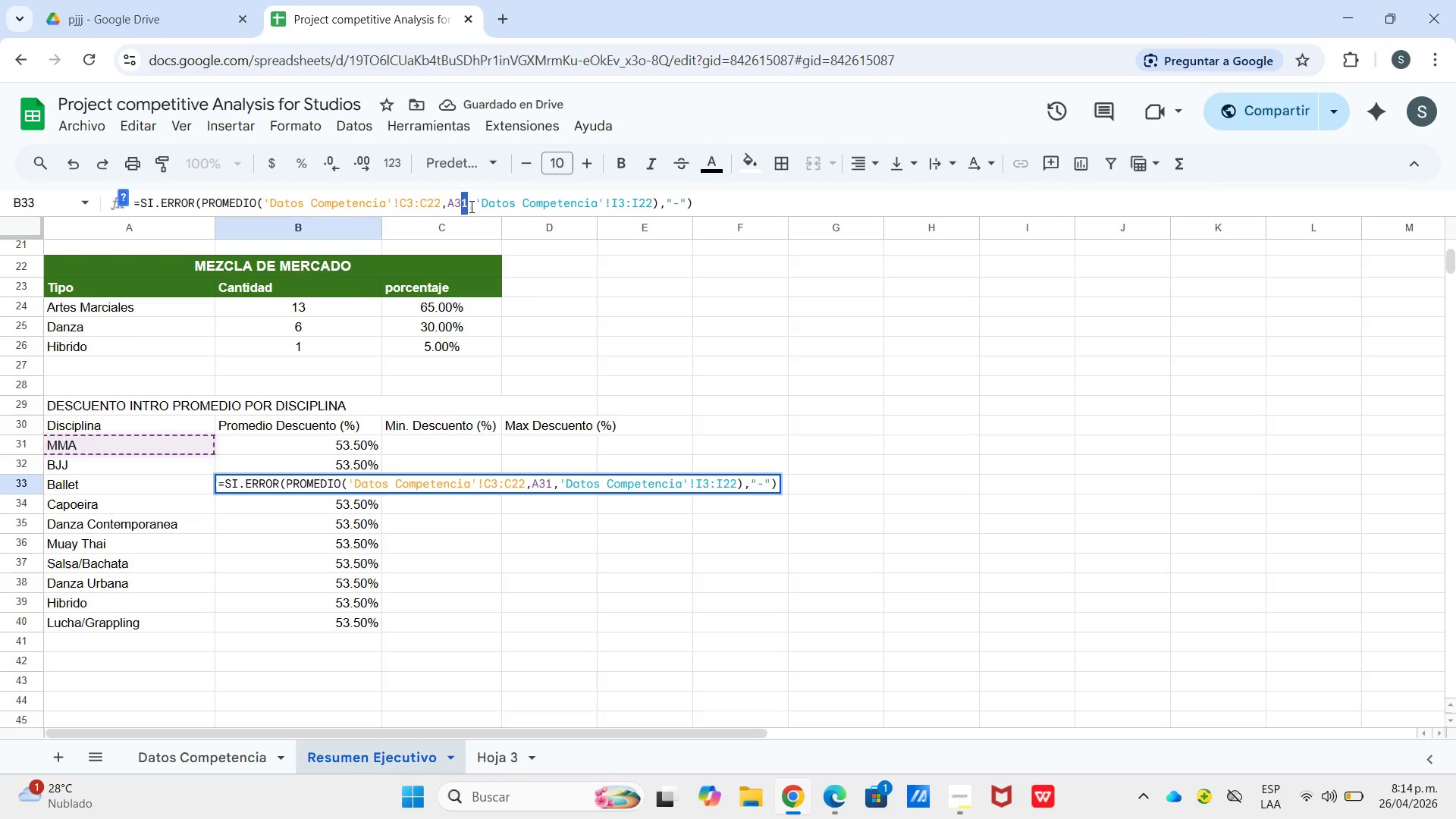 
key(2)
 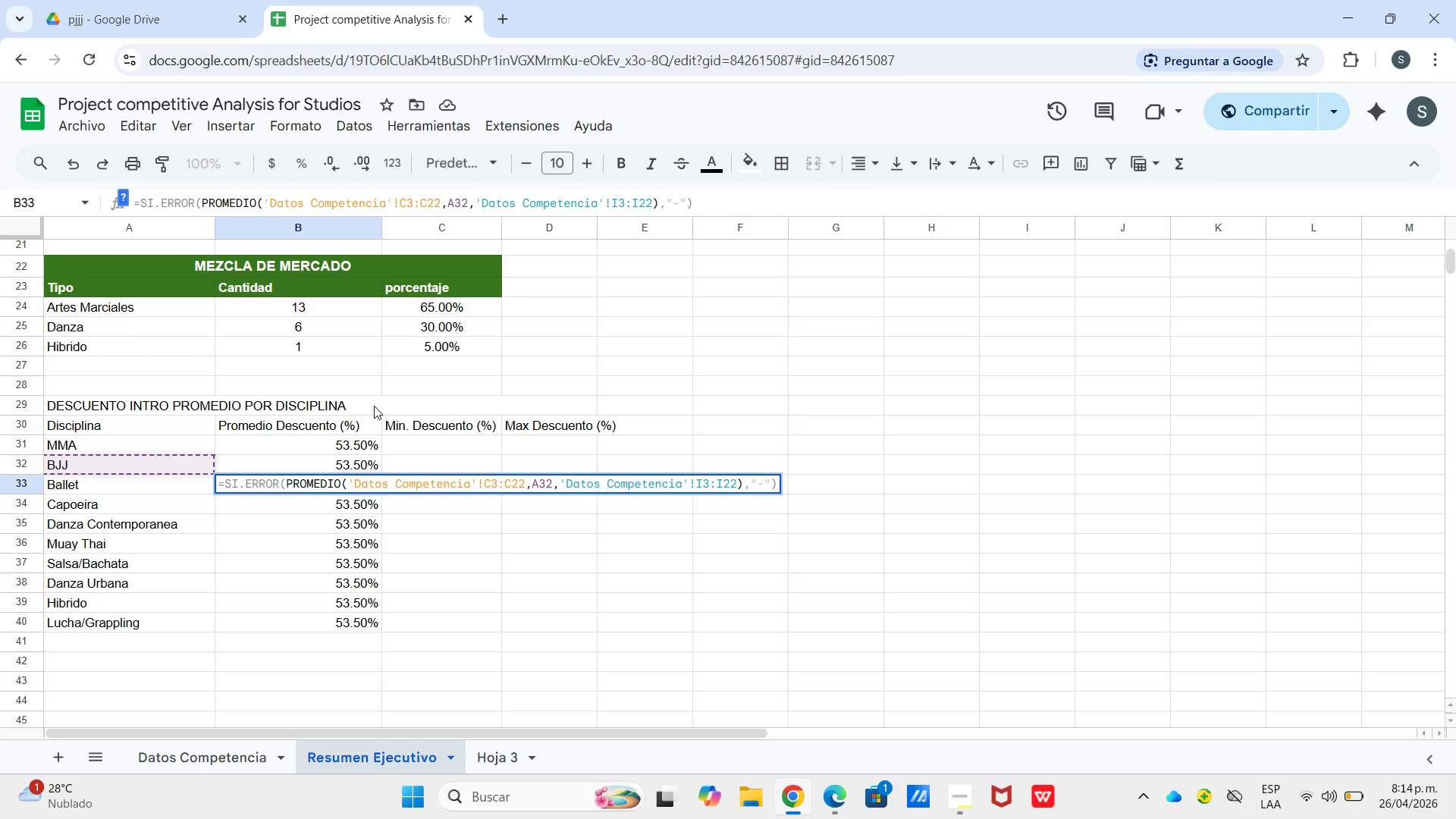 
key(Backspace)
 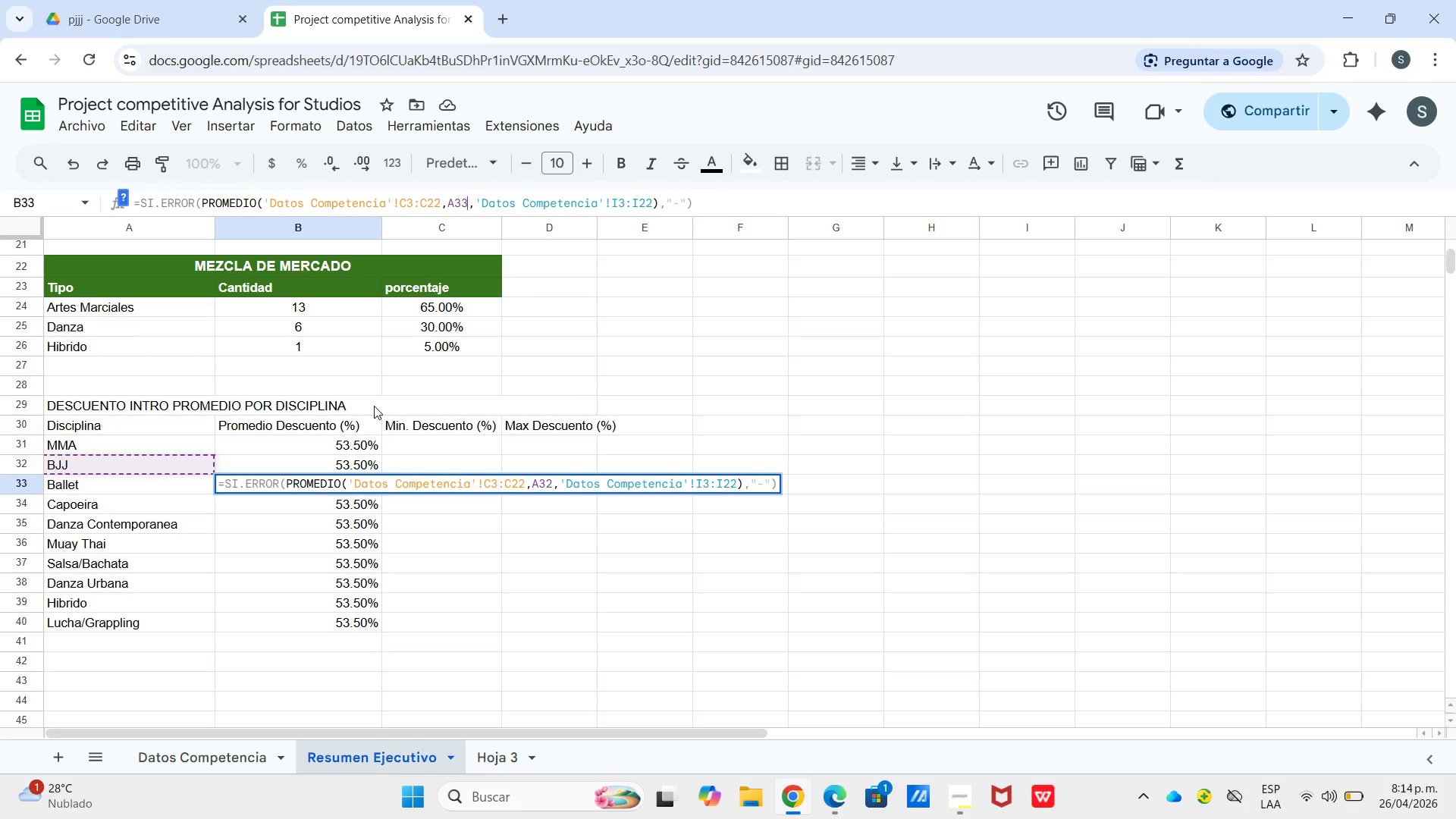 
key(3)
 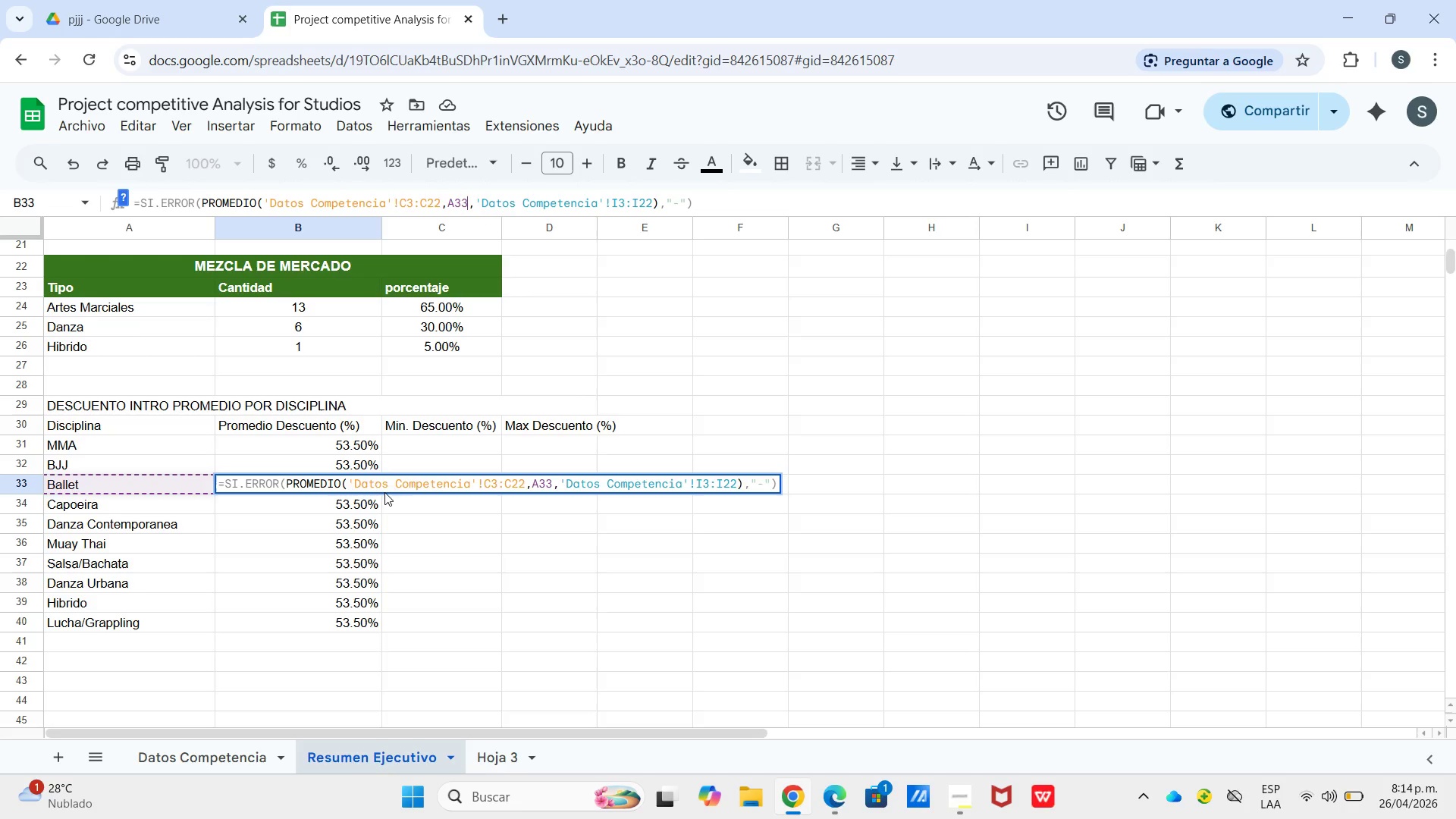 
left_click([369, 504])
 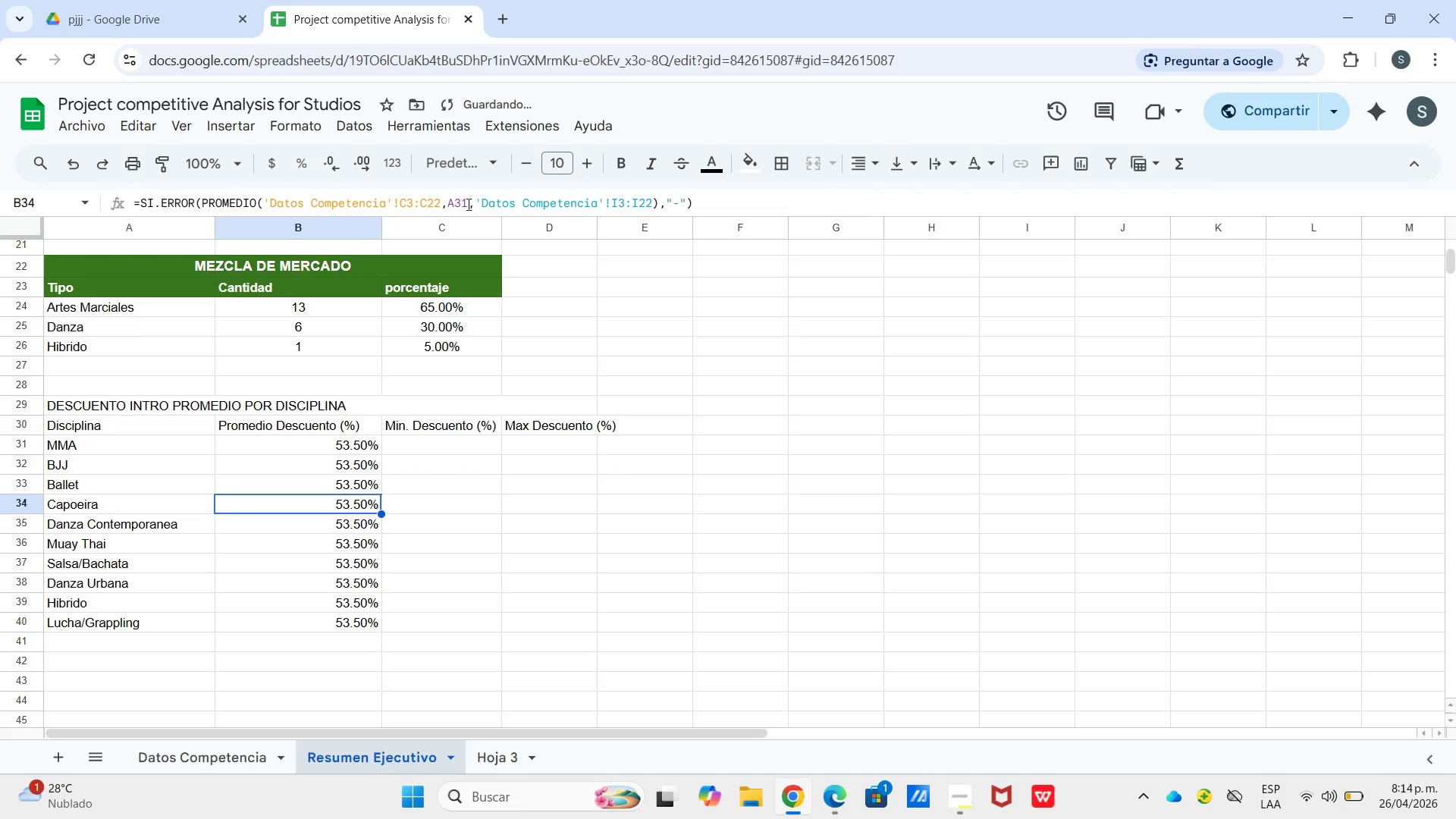 
left_click_drag(start_coordinate=[461, 204], to_coordinate=[468, 203])
 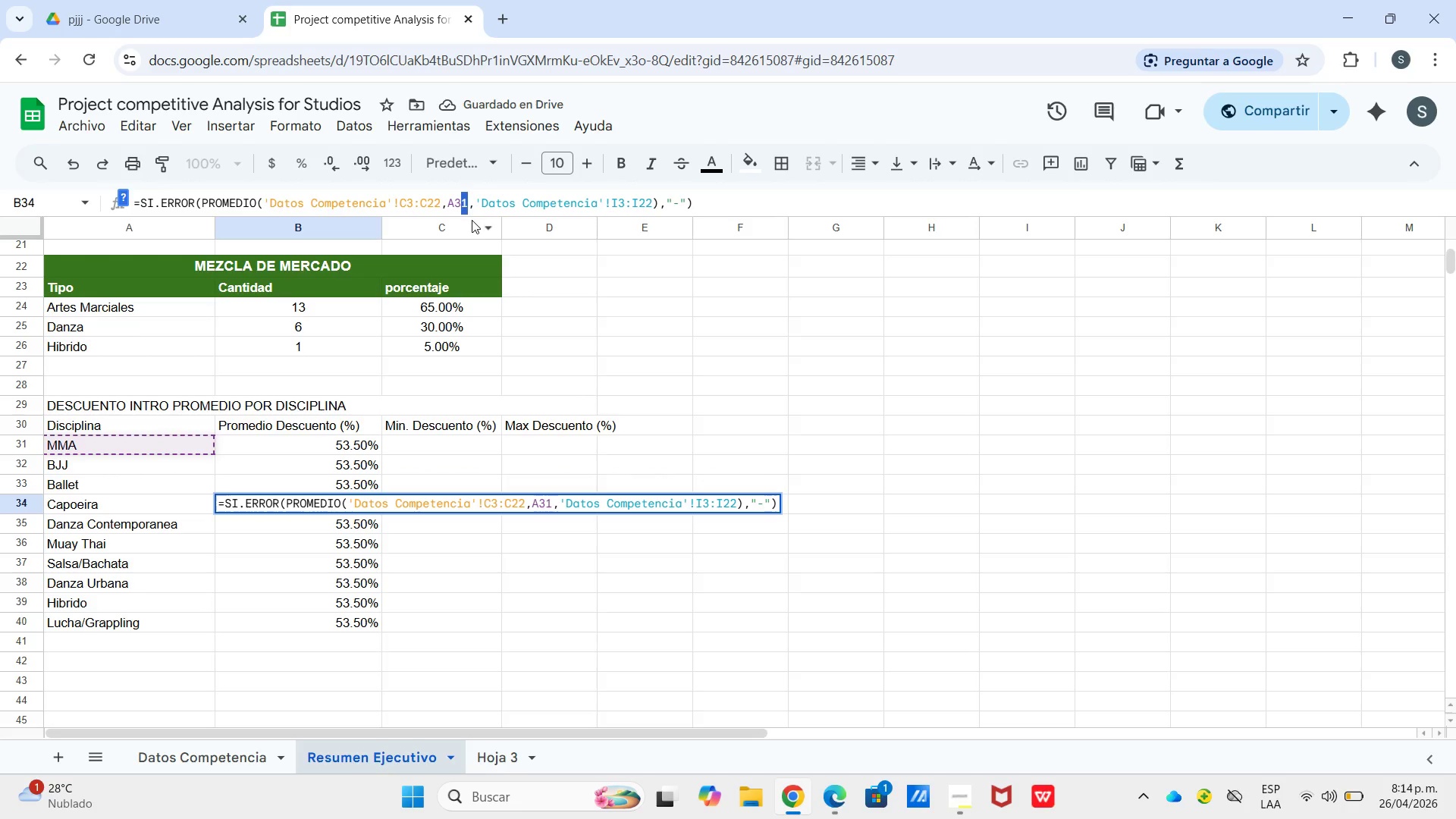 
key(4)
 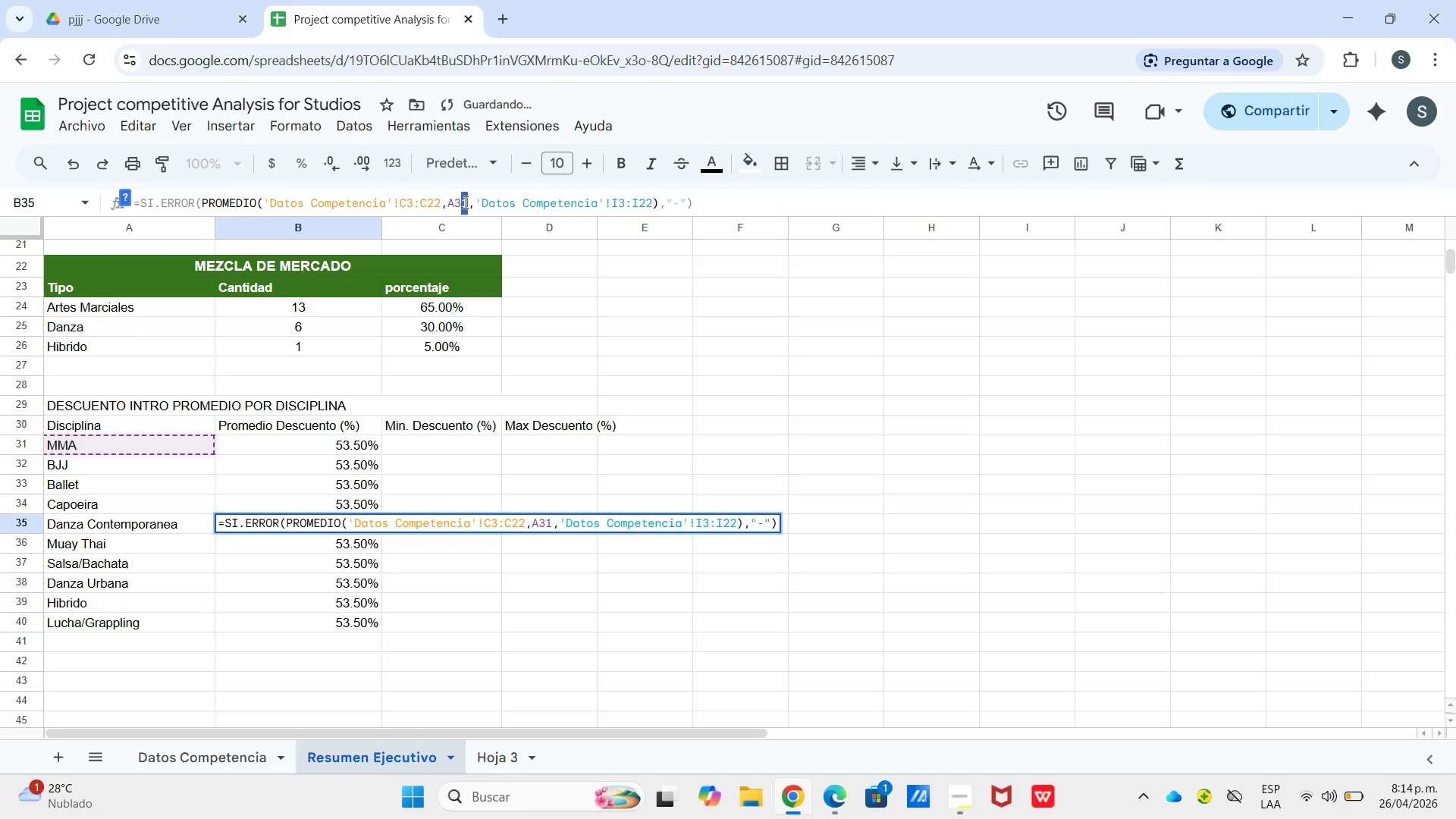 
key(5)
 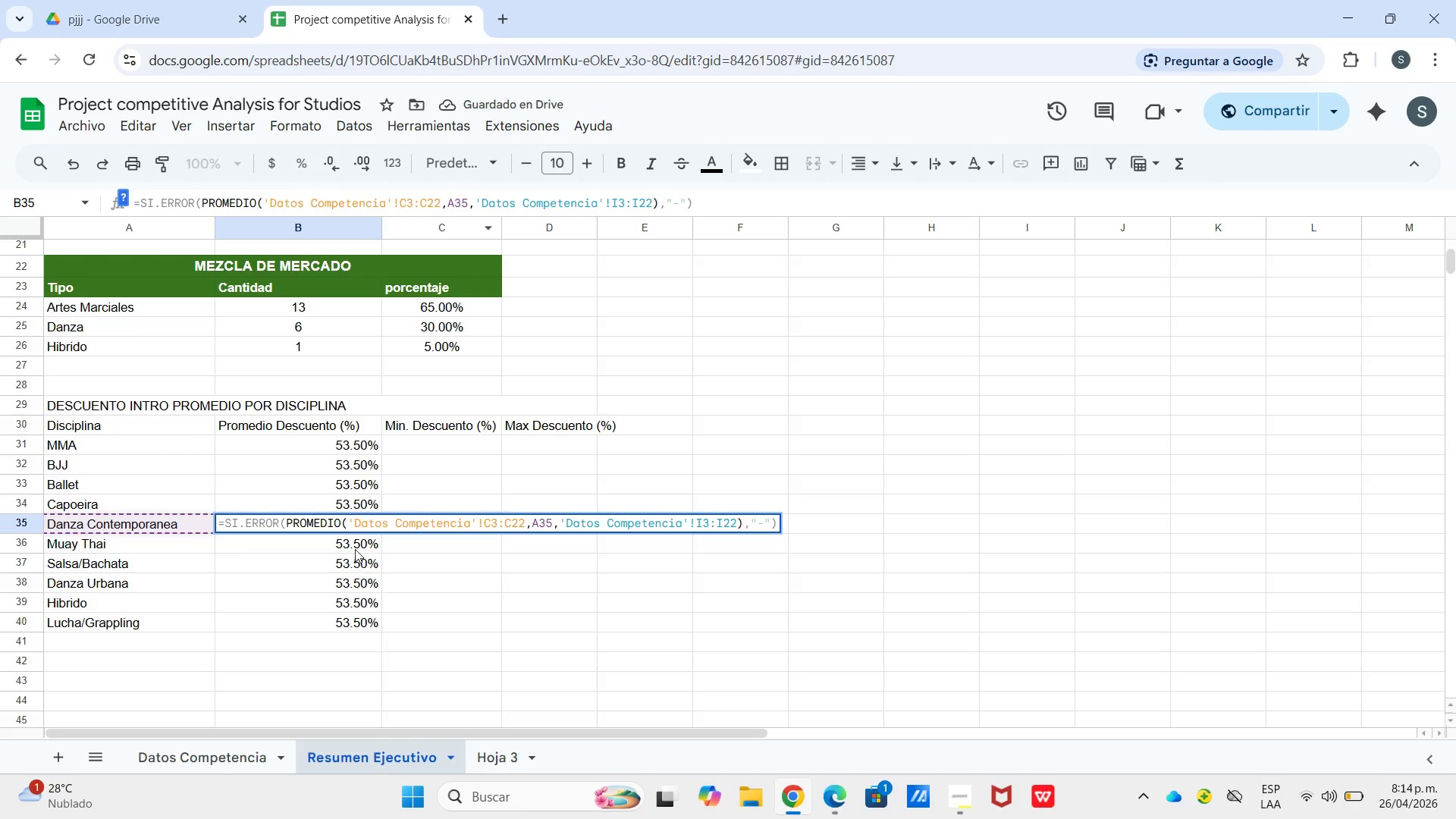 
left_click([356, 540])
 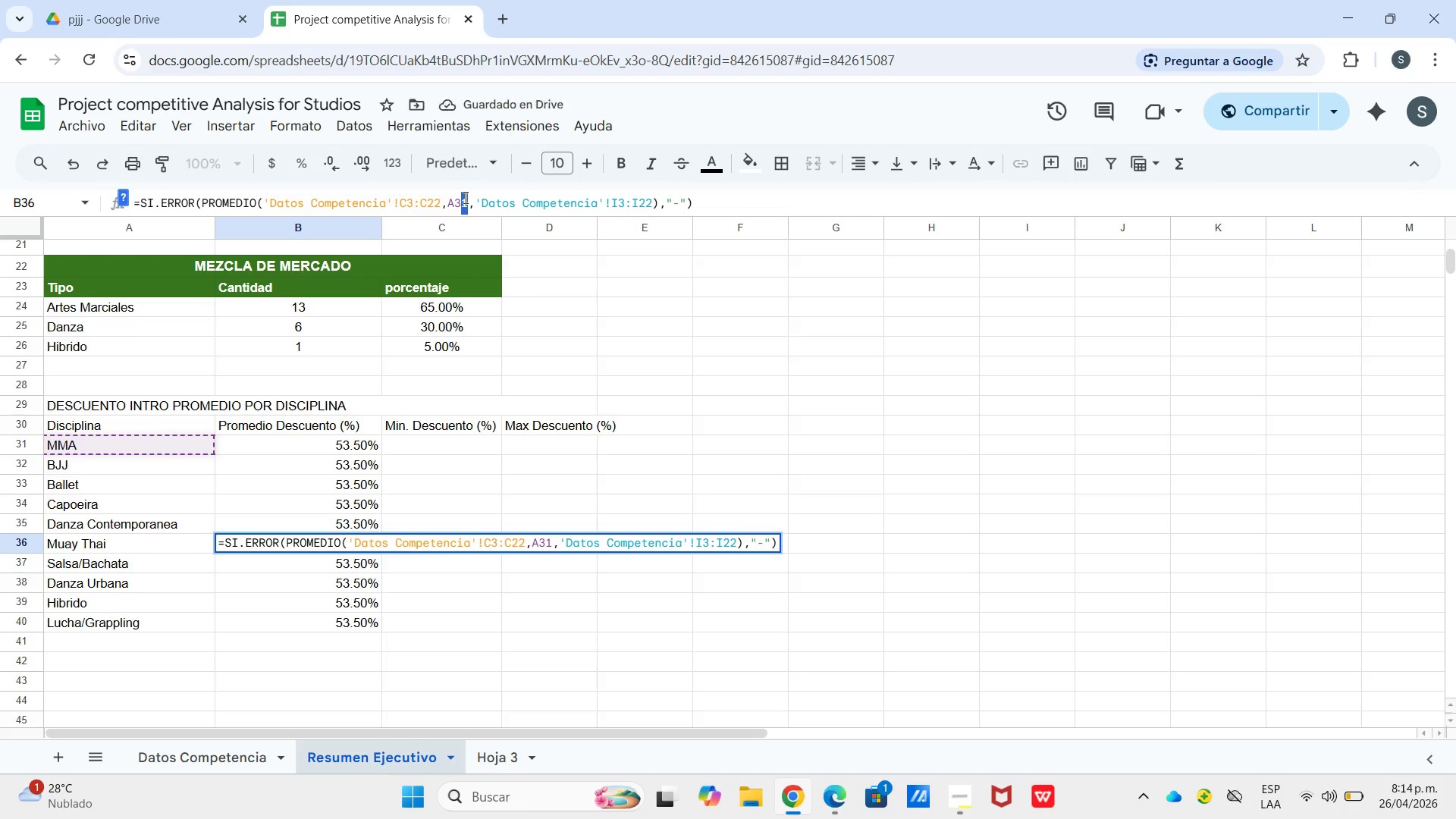 
key(Numpad6)
 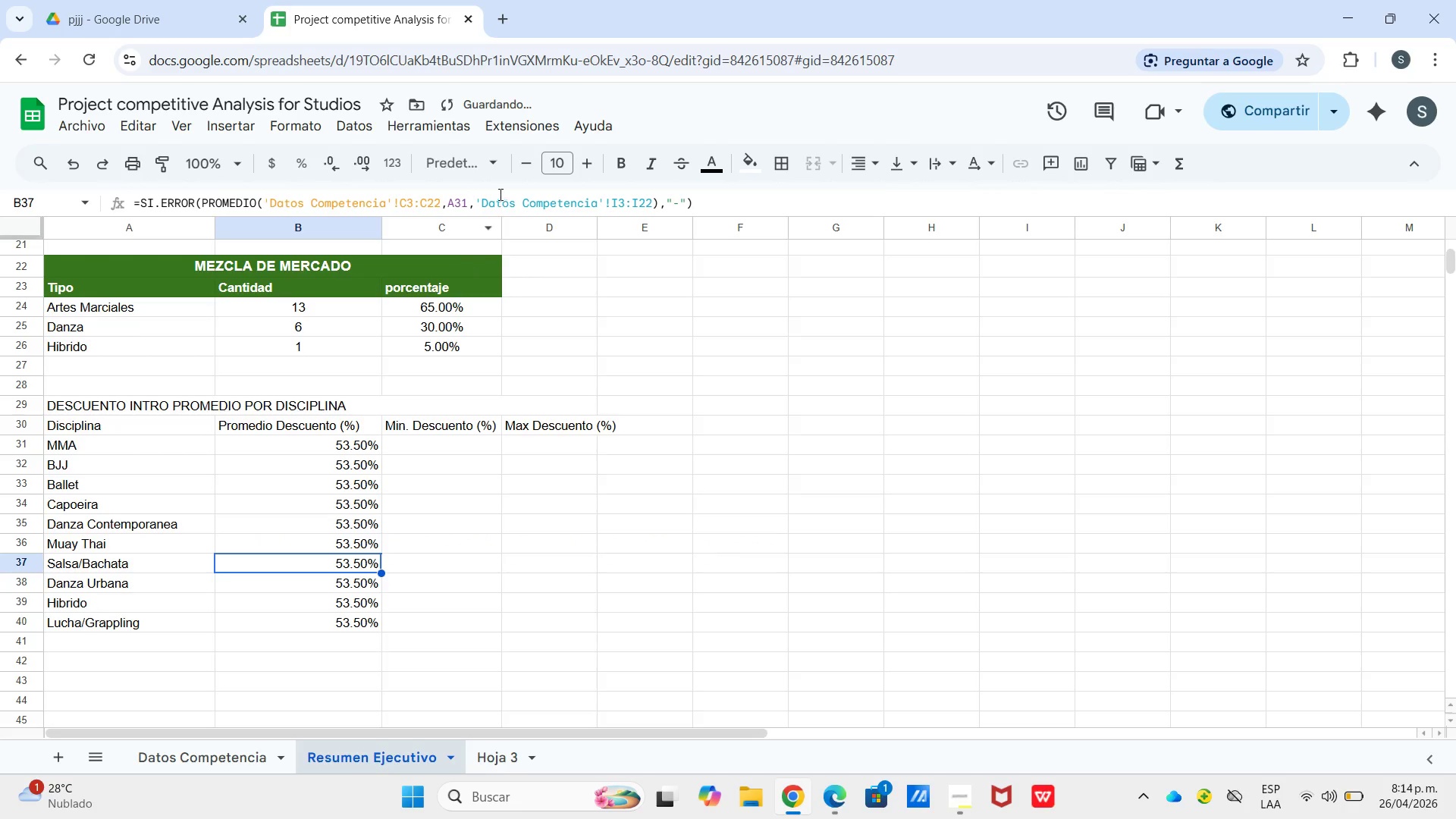 
left_click_drag(start_coordinate=[461, 202], to_coordinate=[466, 203])
 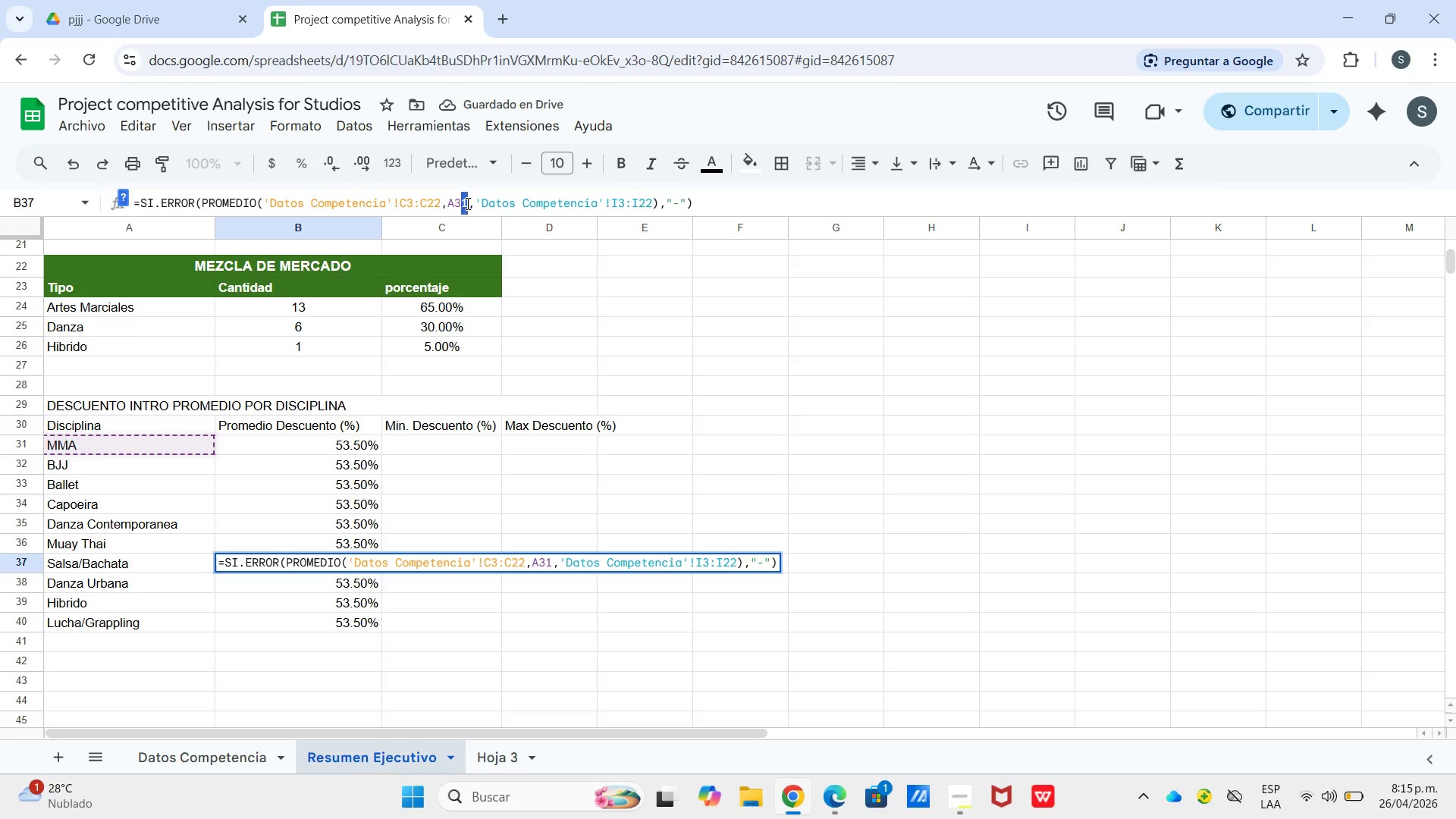 
key(Numpad7)
 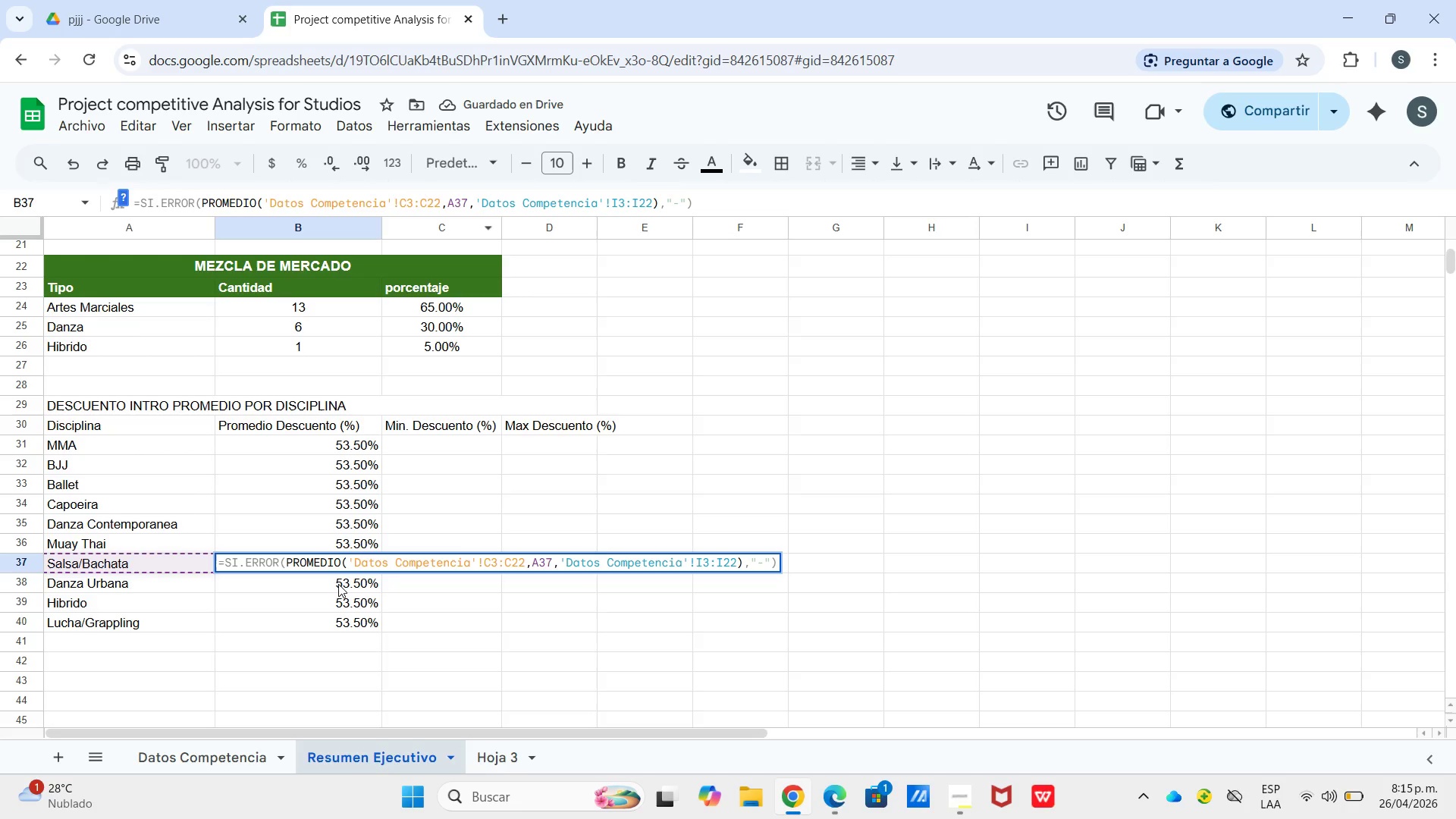 
left_click([338, 584])
 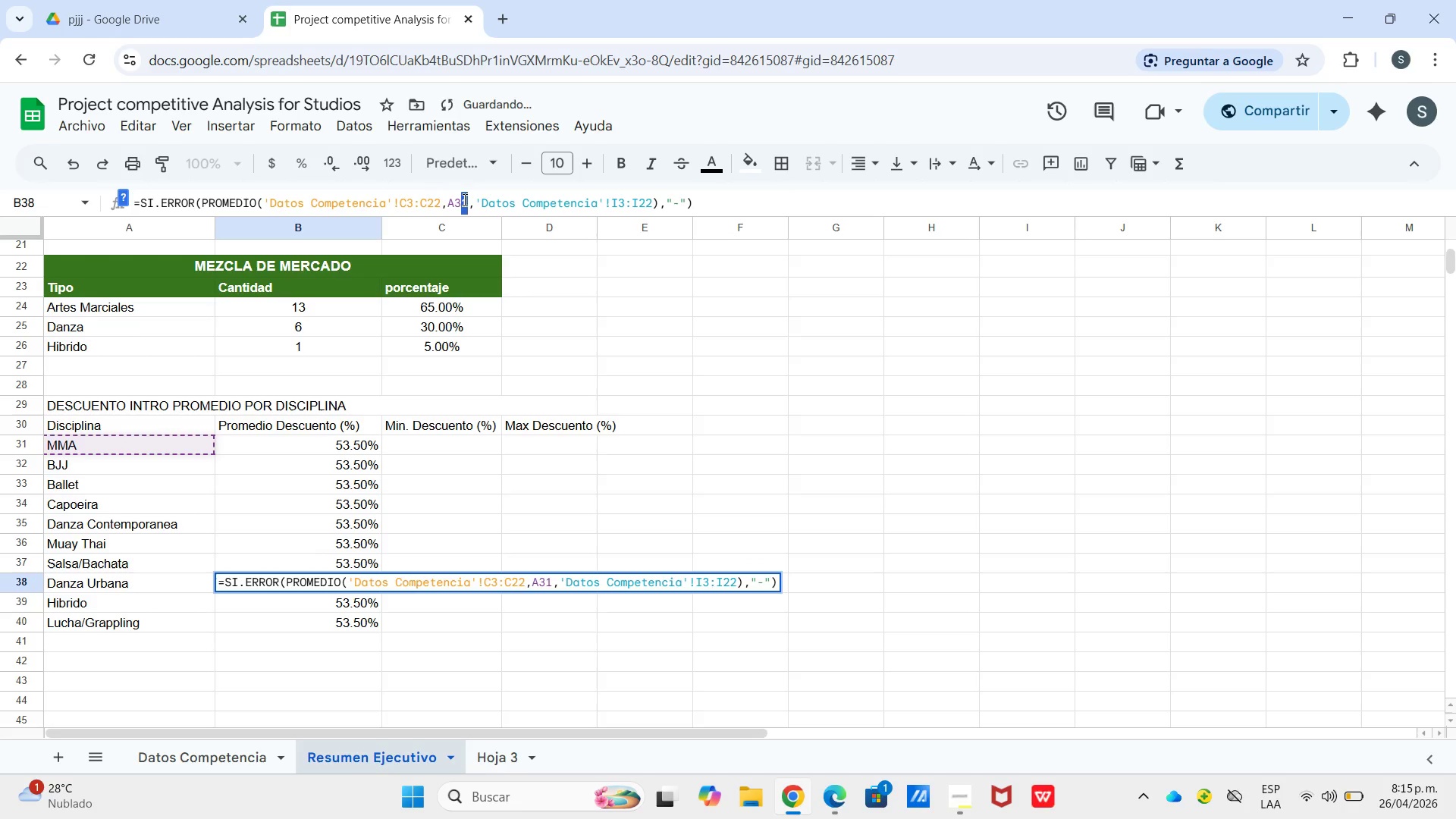 
key(Numpad8)
 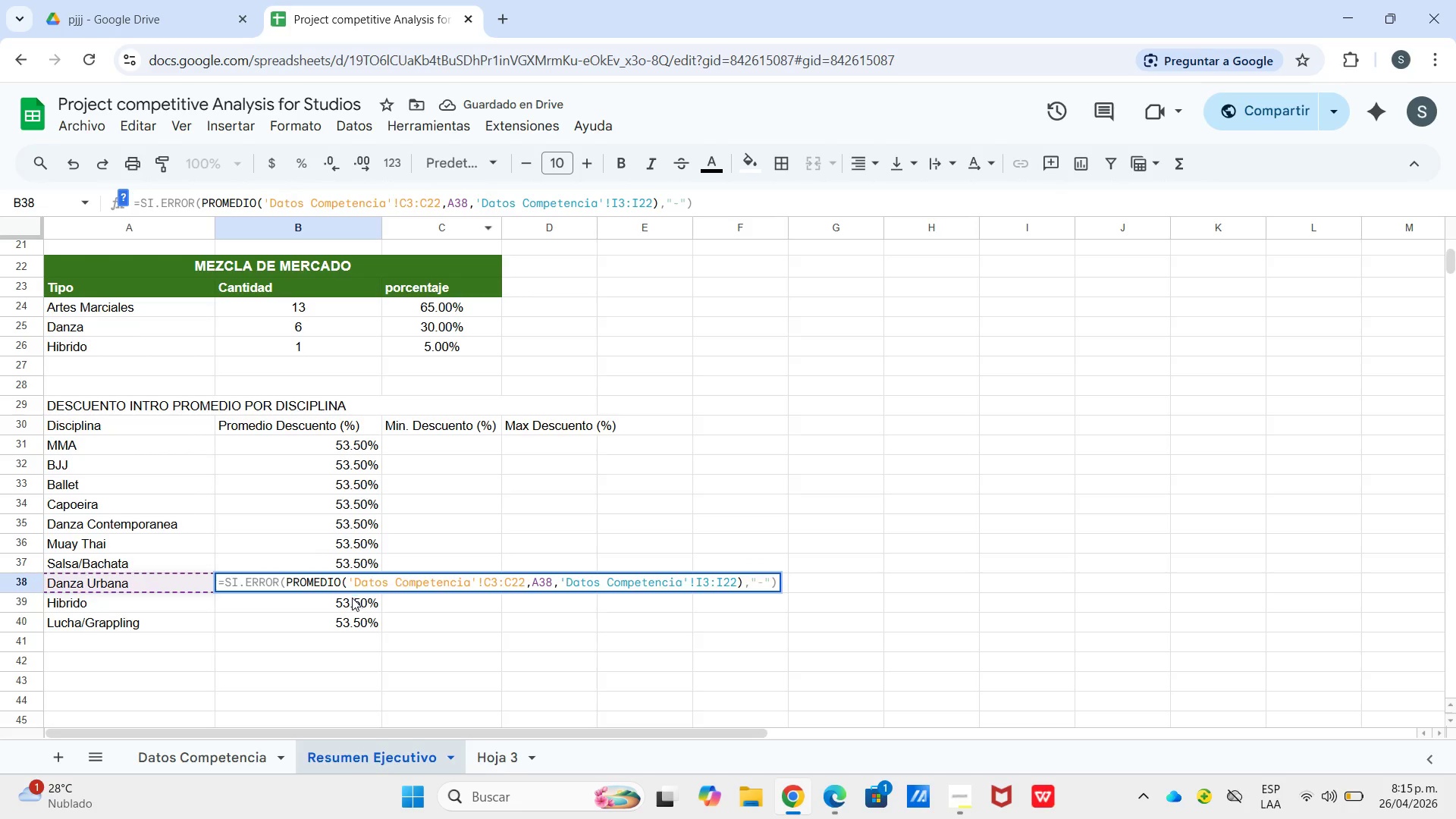 
left_click([352, 603])
 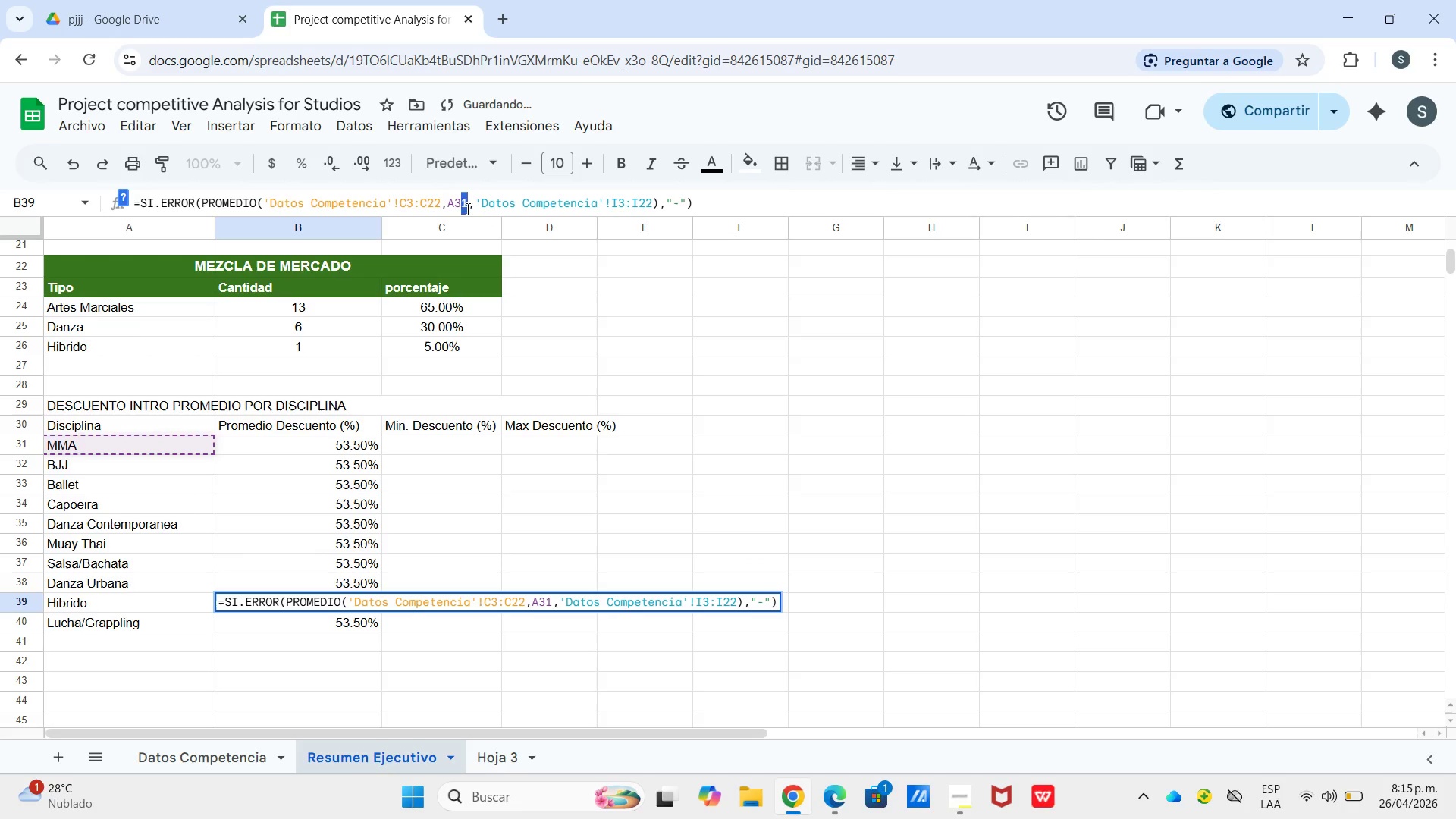 
key(Numpad9)
 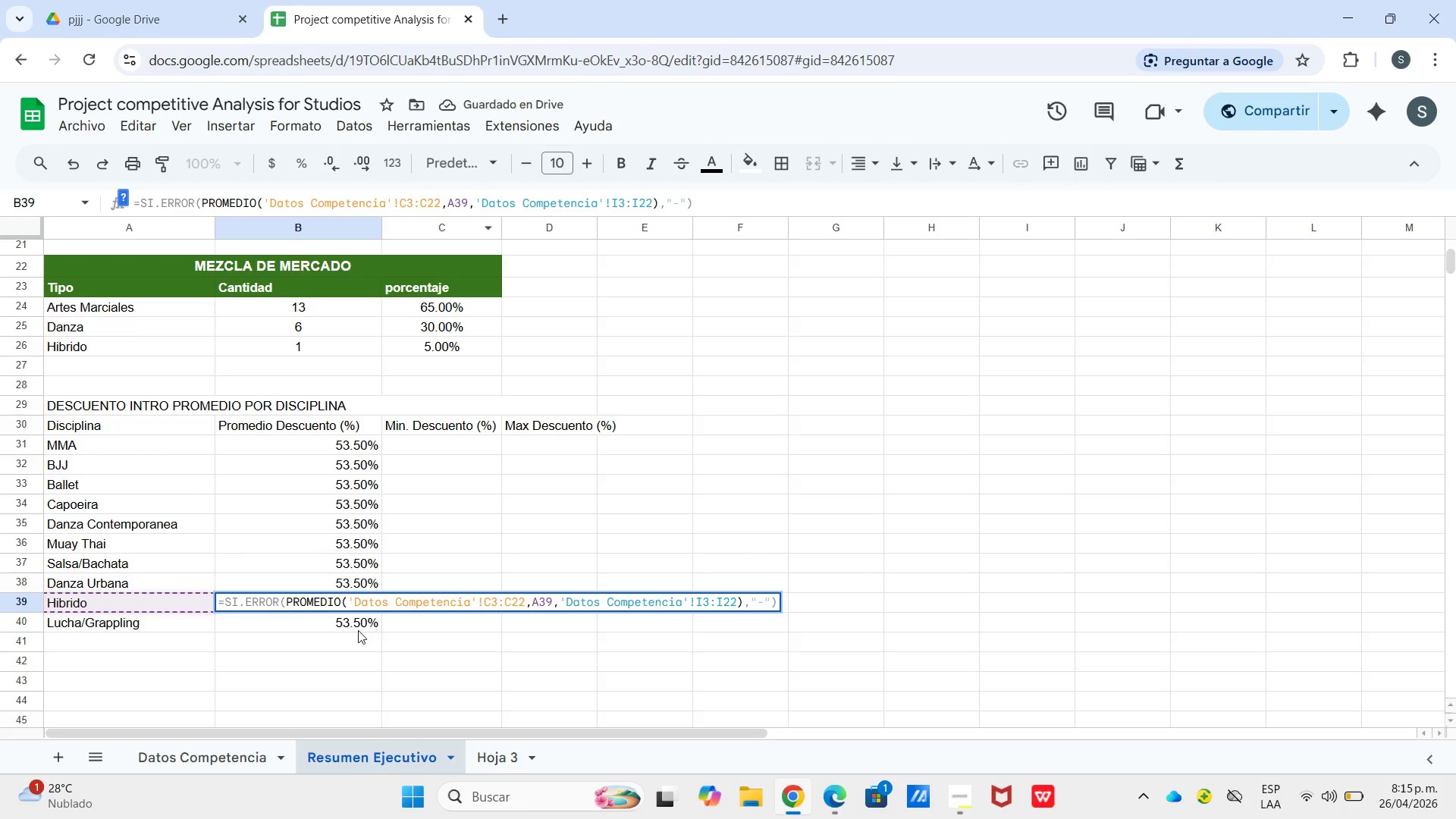 
left_click([359, 621])
 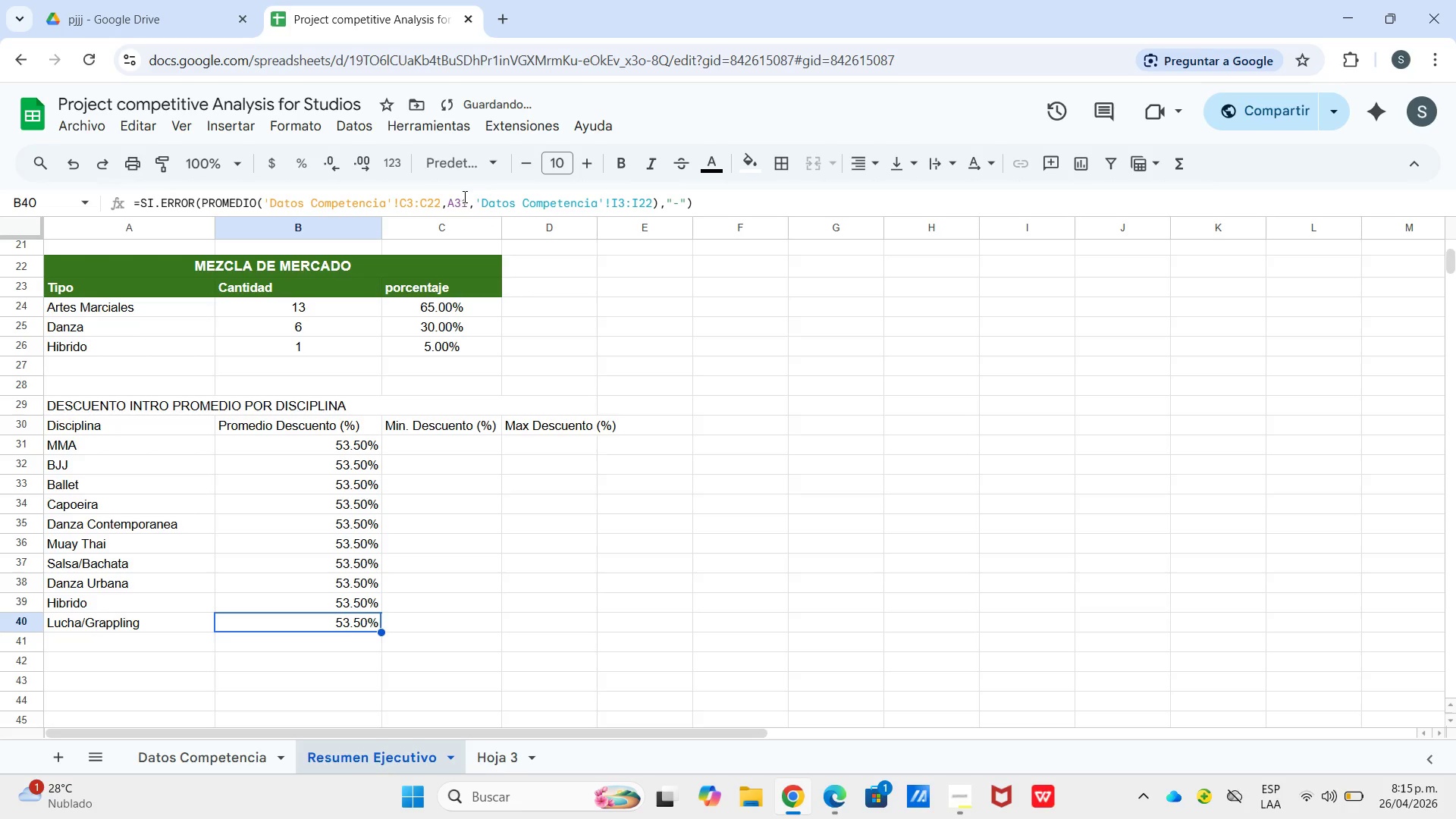 
left_click_drag(start_coordinate=[460, 199], to_coordinate=[466, 202])
 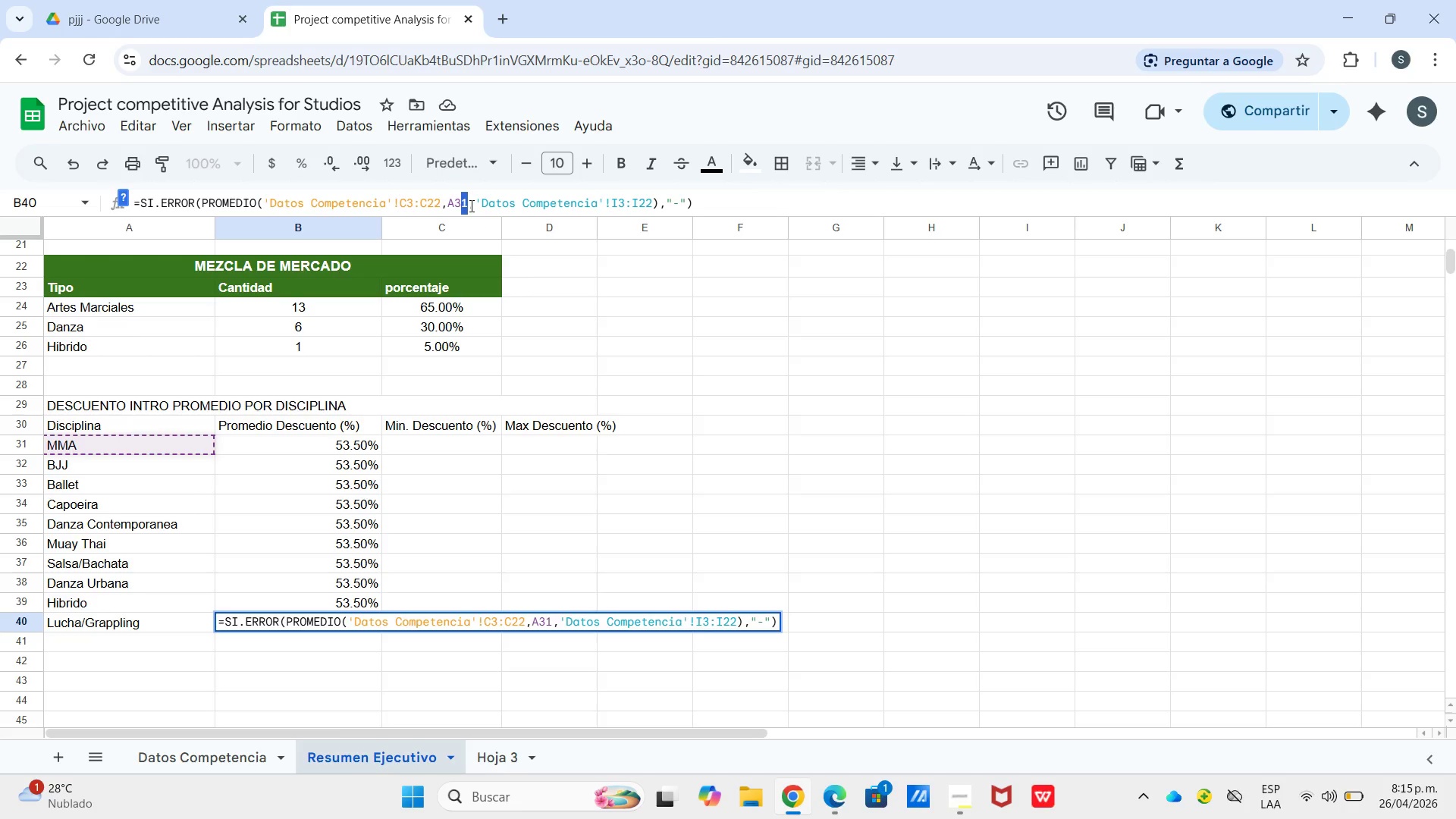 
key(Backspace)
key(Backspace)
type(40)
 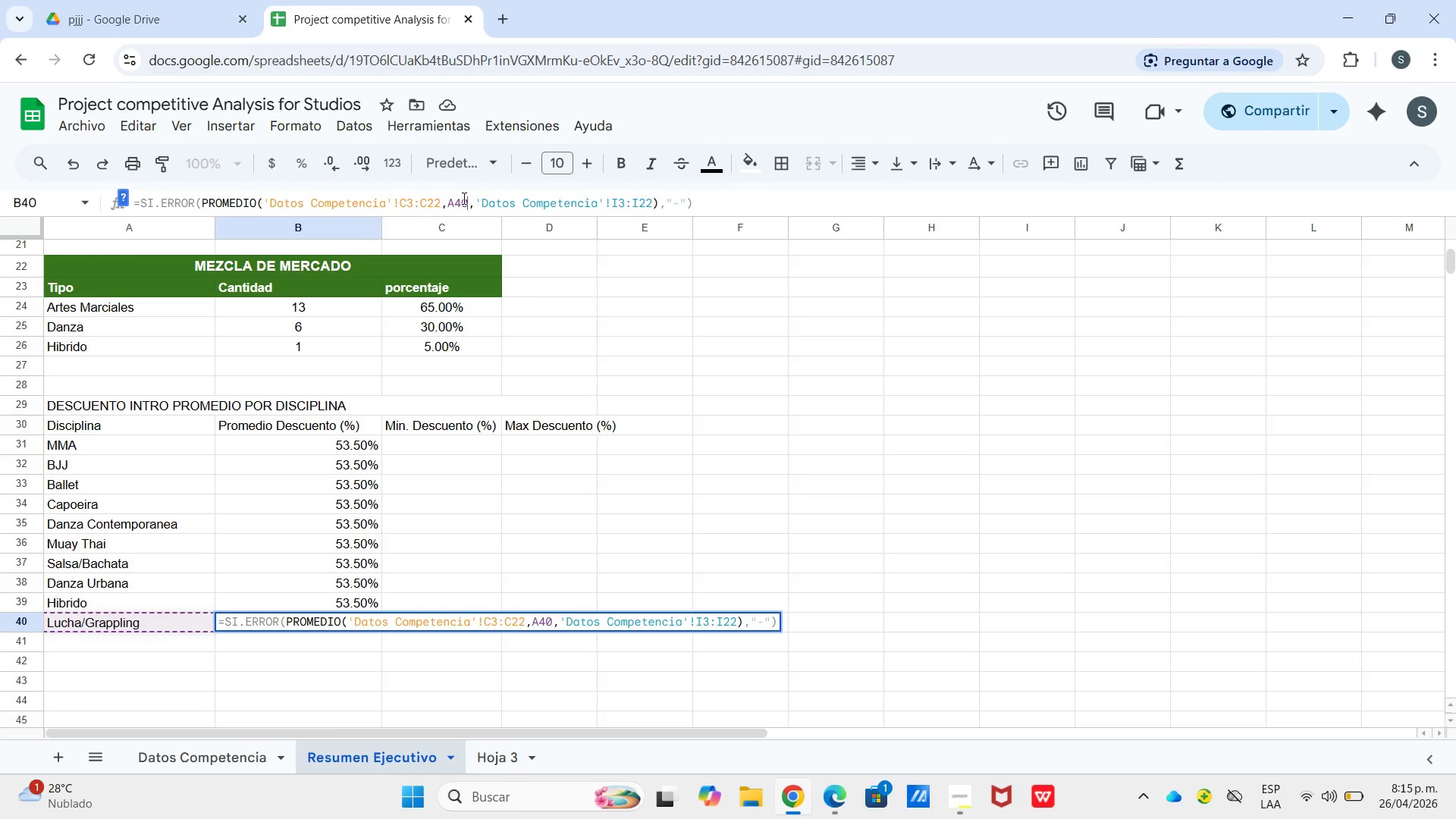 
key(Enter)
 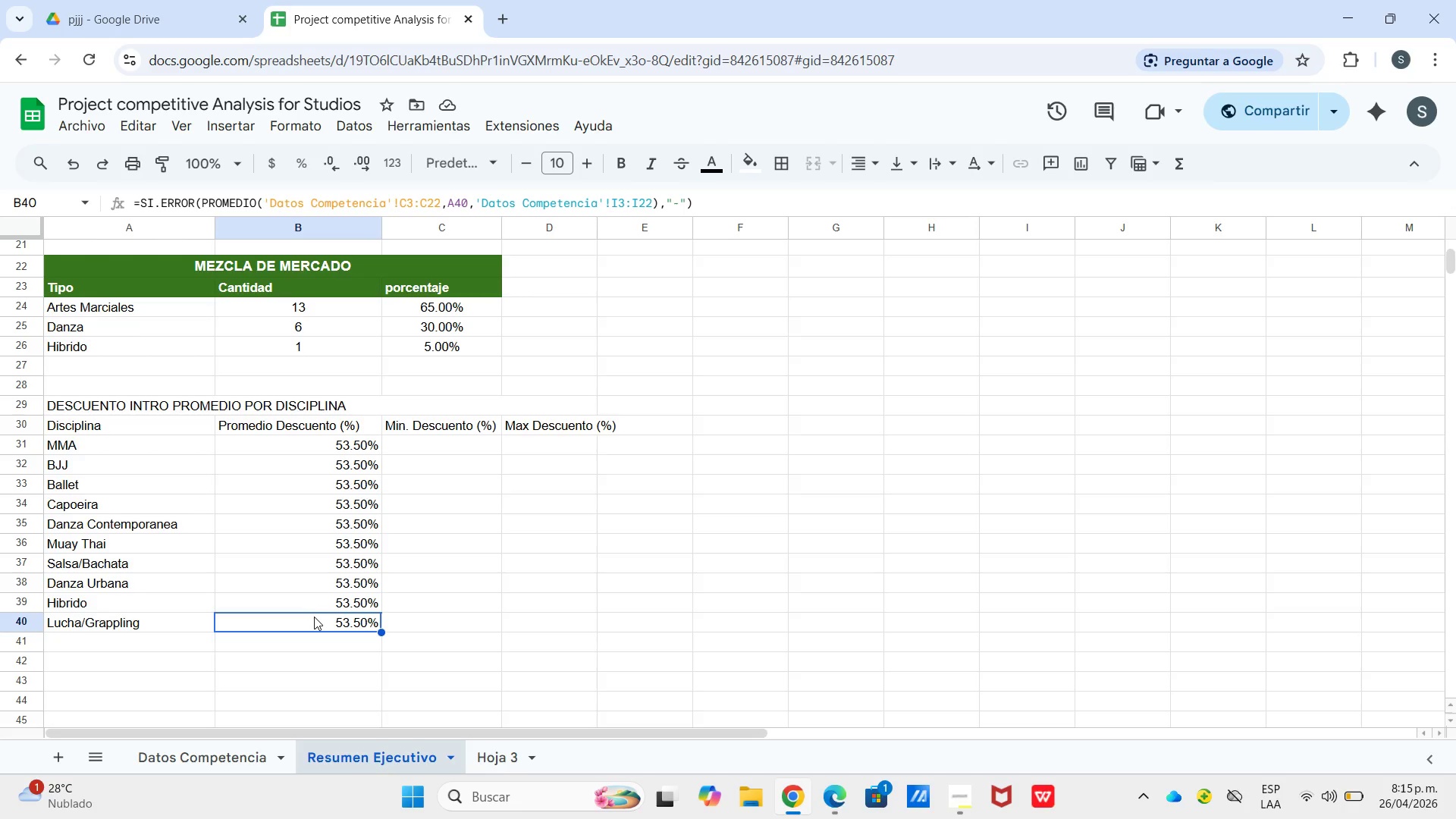 
wait(41.03)
 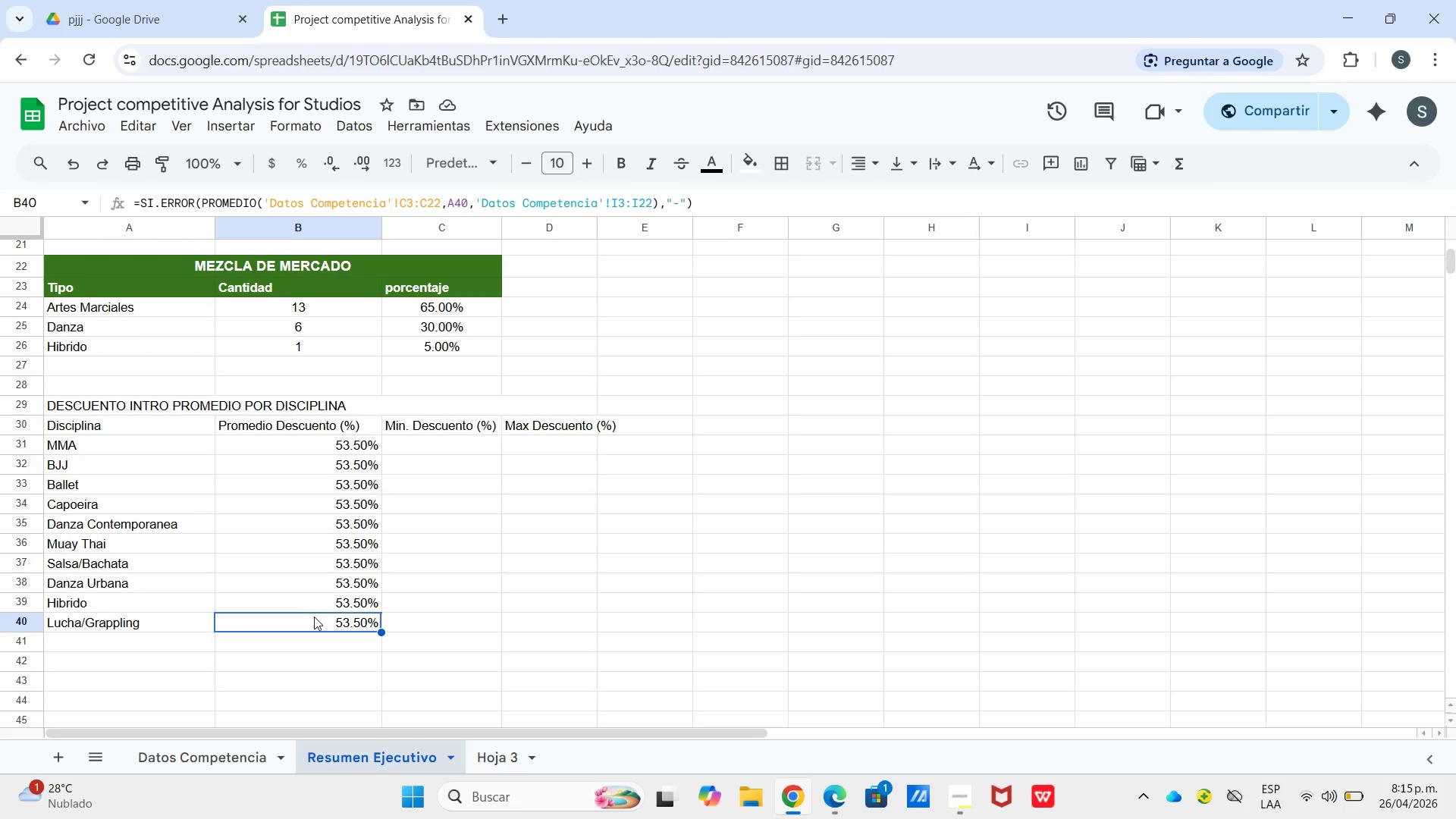 
left_click_drag(start_coordinate=[320, 423], to_coordinate=[324, 428])
 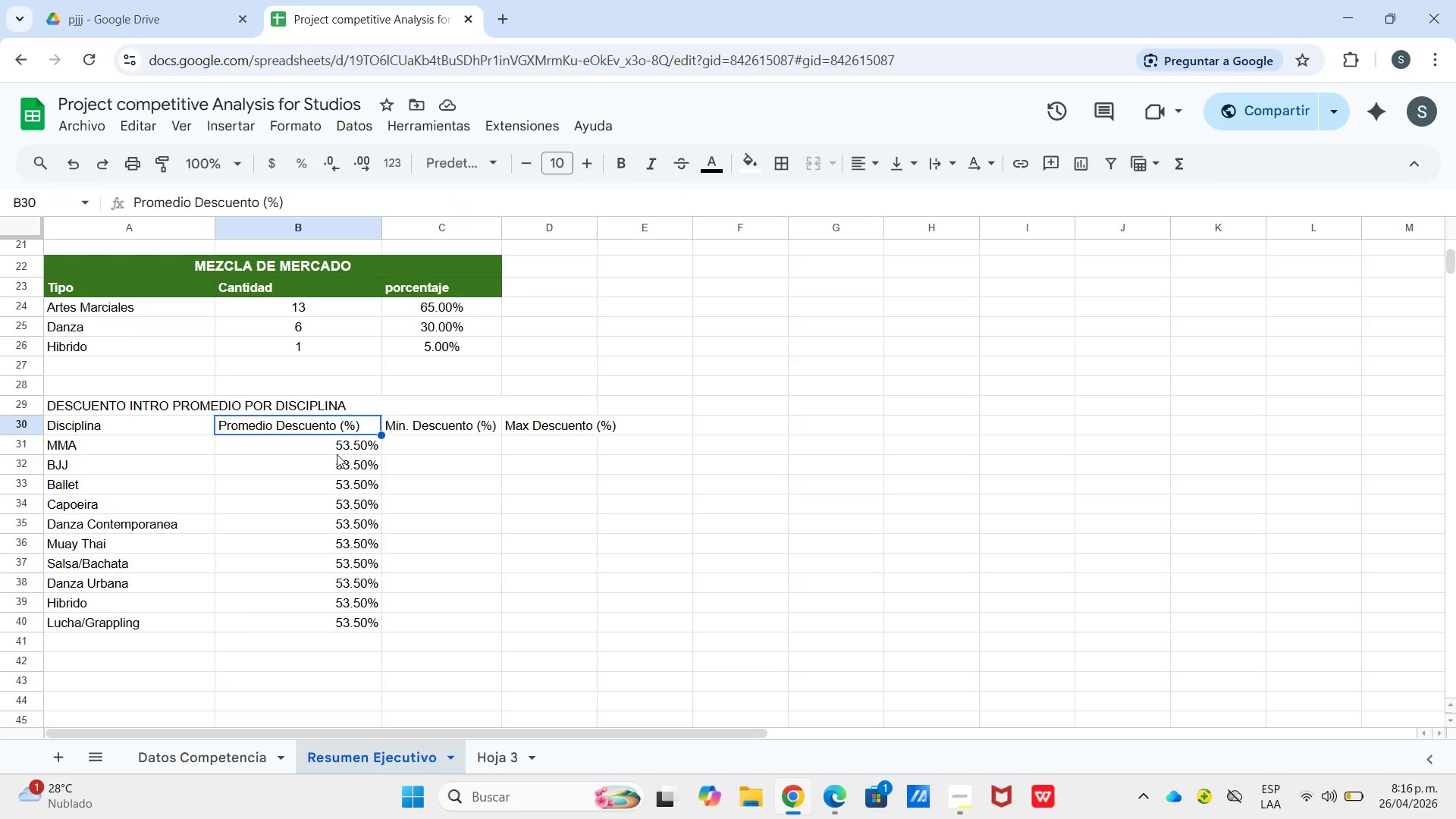 
double_click([337, 455])
 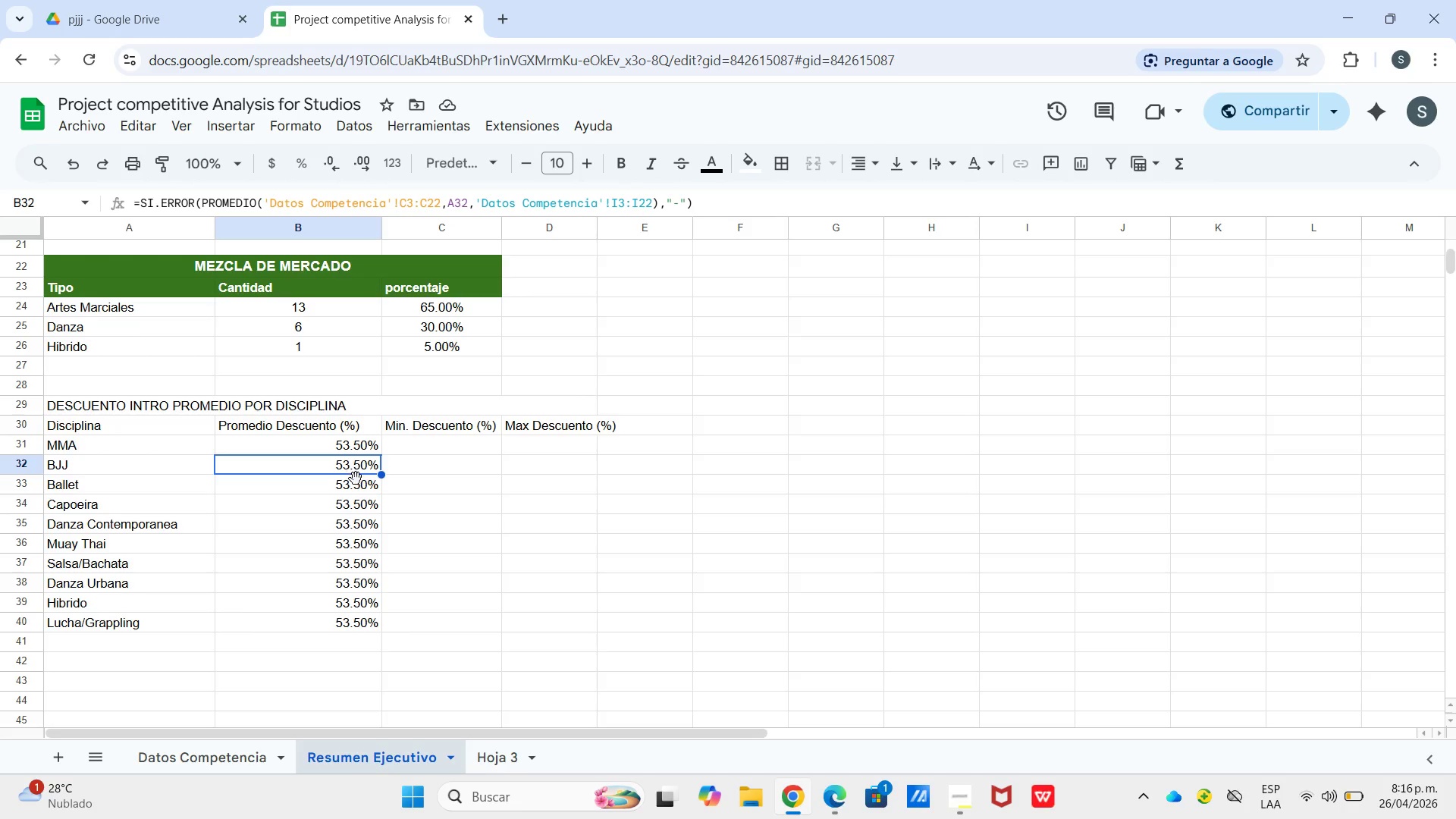 
left_click_drag(start_coordinate=[357, 487], to_coordinate=[361, 491])
 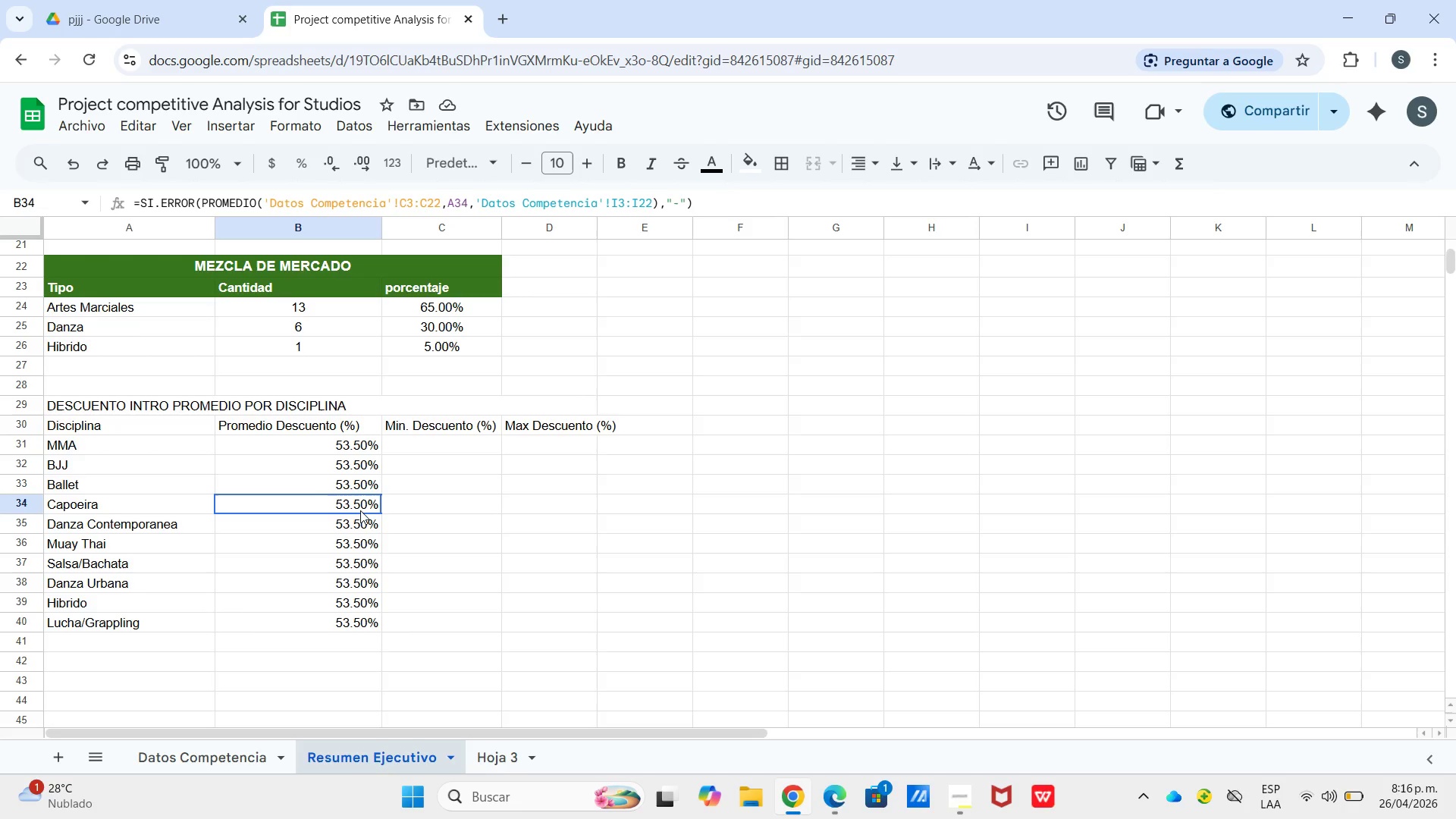 
left_click([360, 510])
 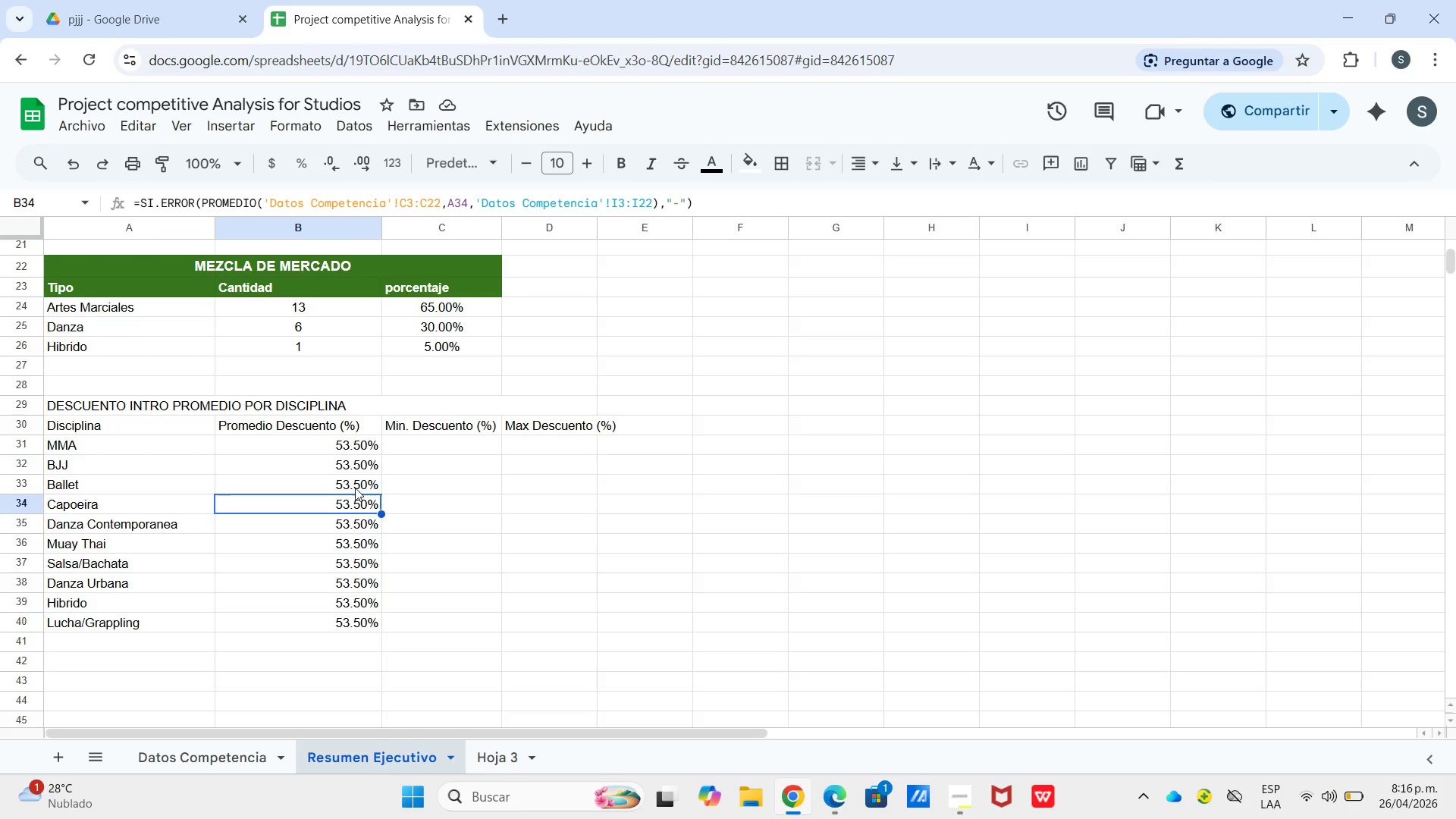 
left_click([355, 487])
 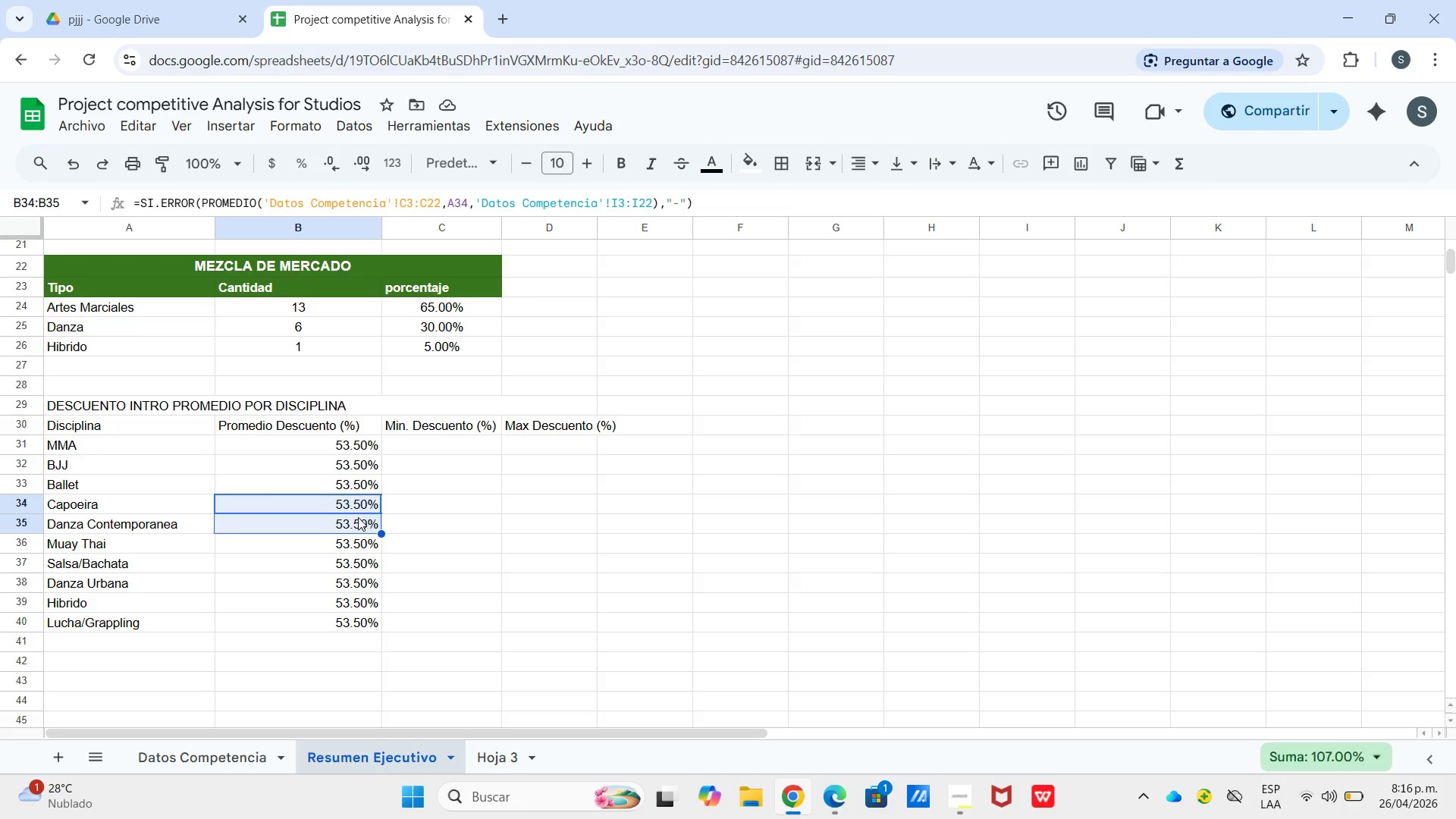 
left_click_drag(start_coordinate=[342, 495], to_coordinate=[347, 499])
 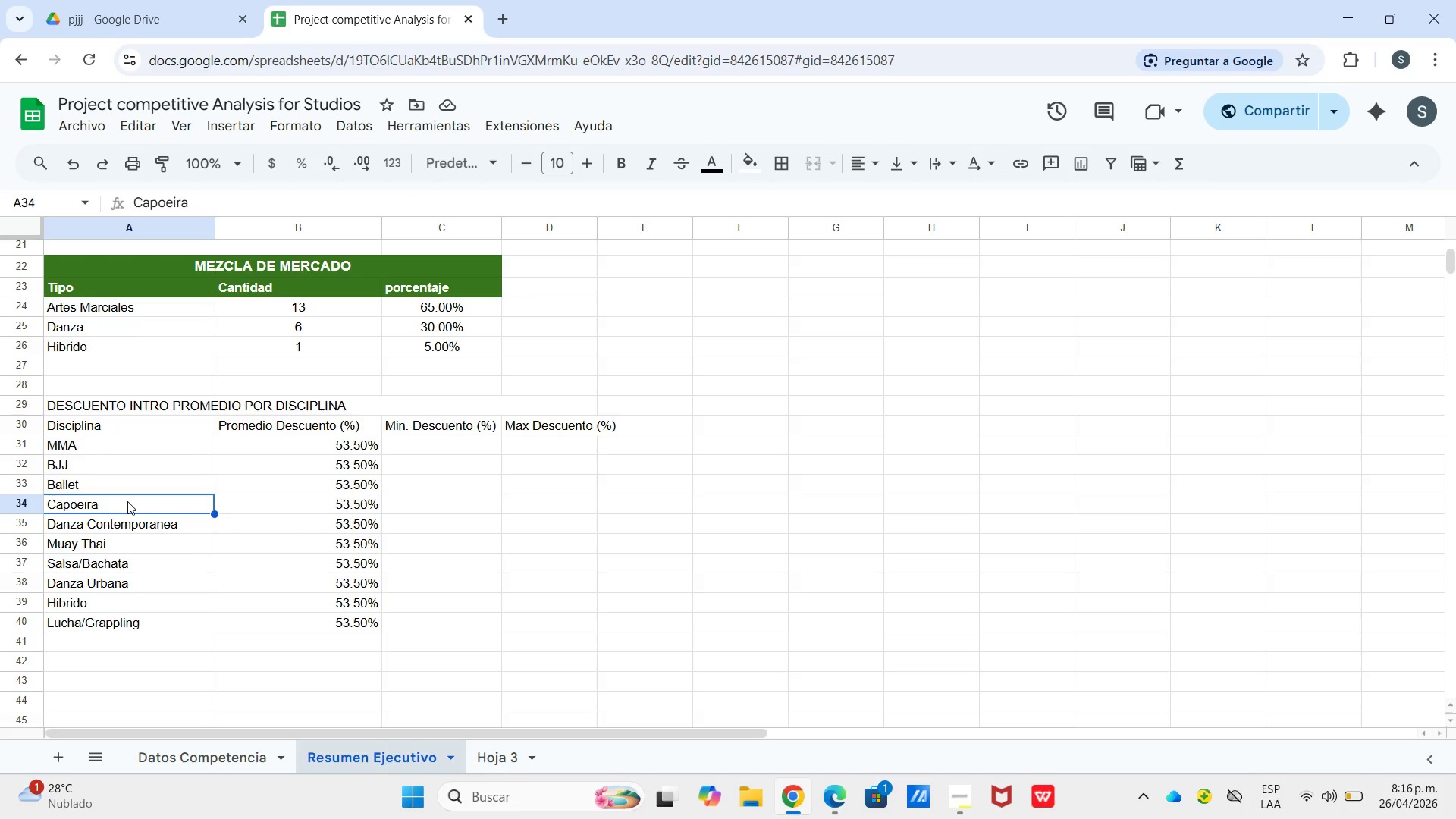 
wait(5.66)
 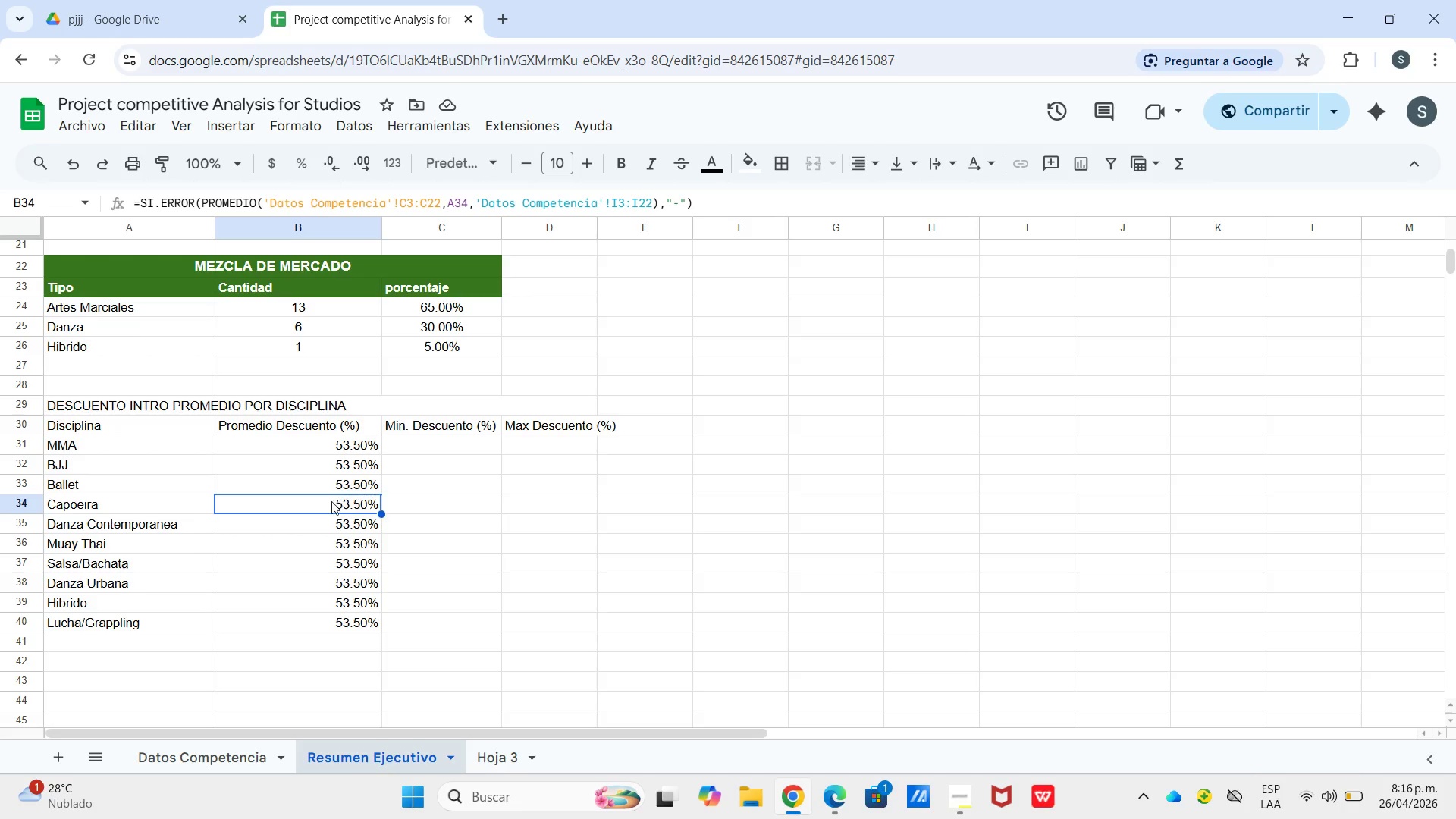 
left_click([127, 501])
 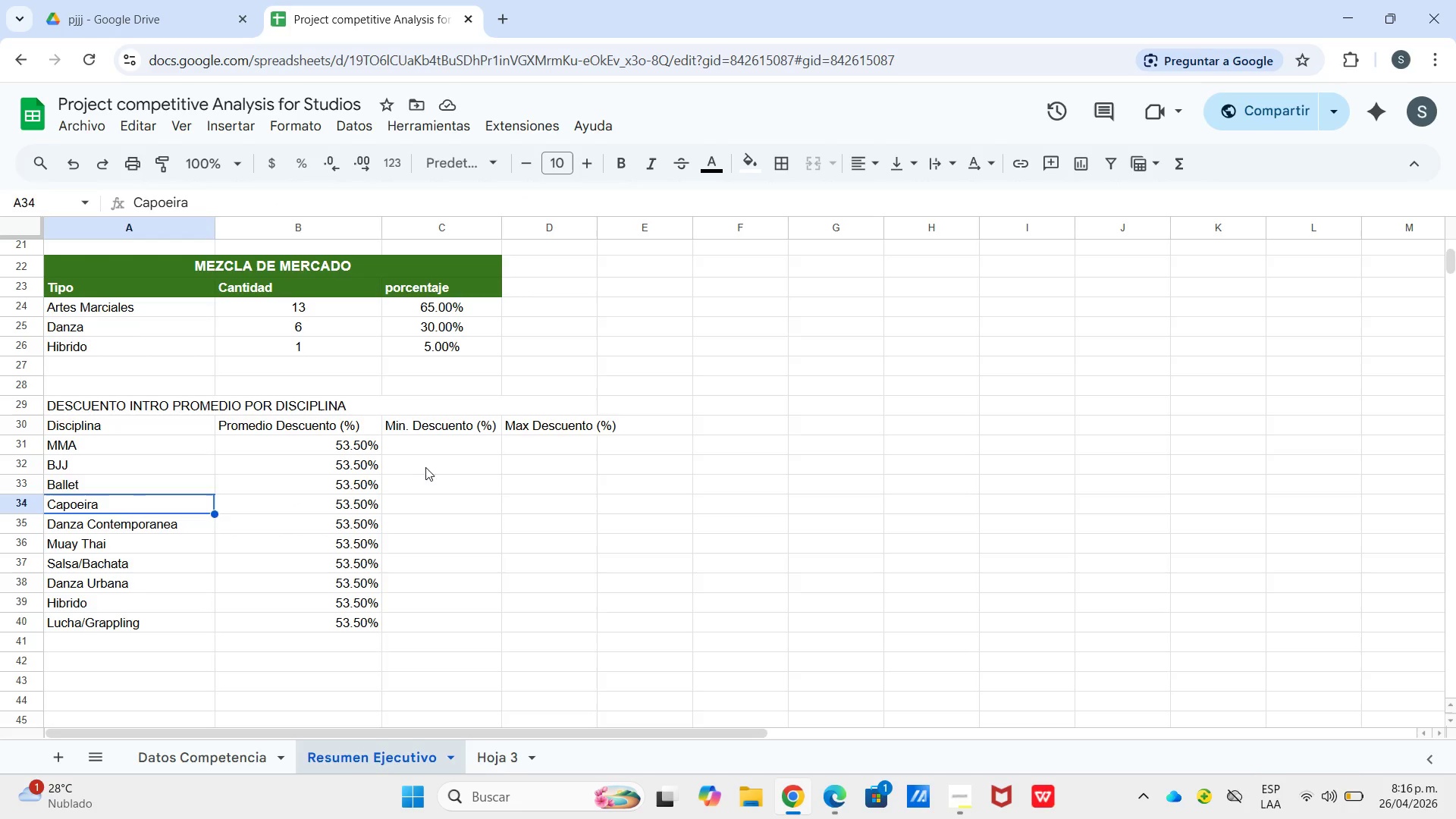 
left_click([431, 463])
 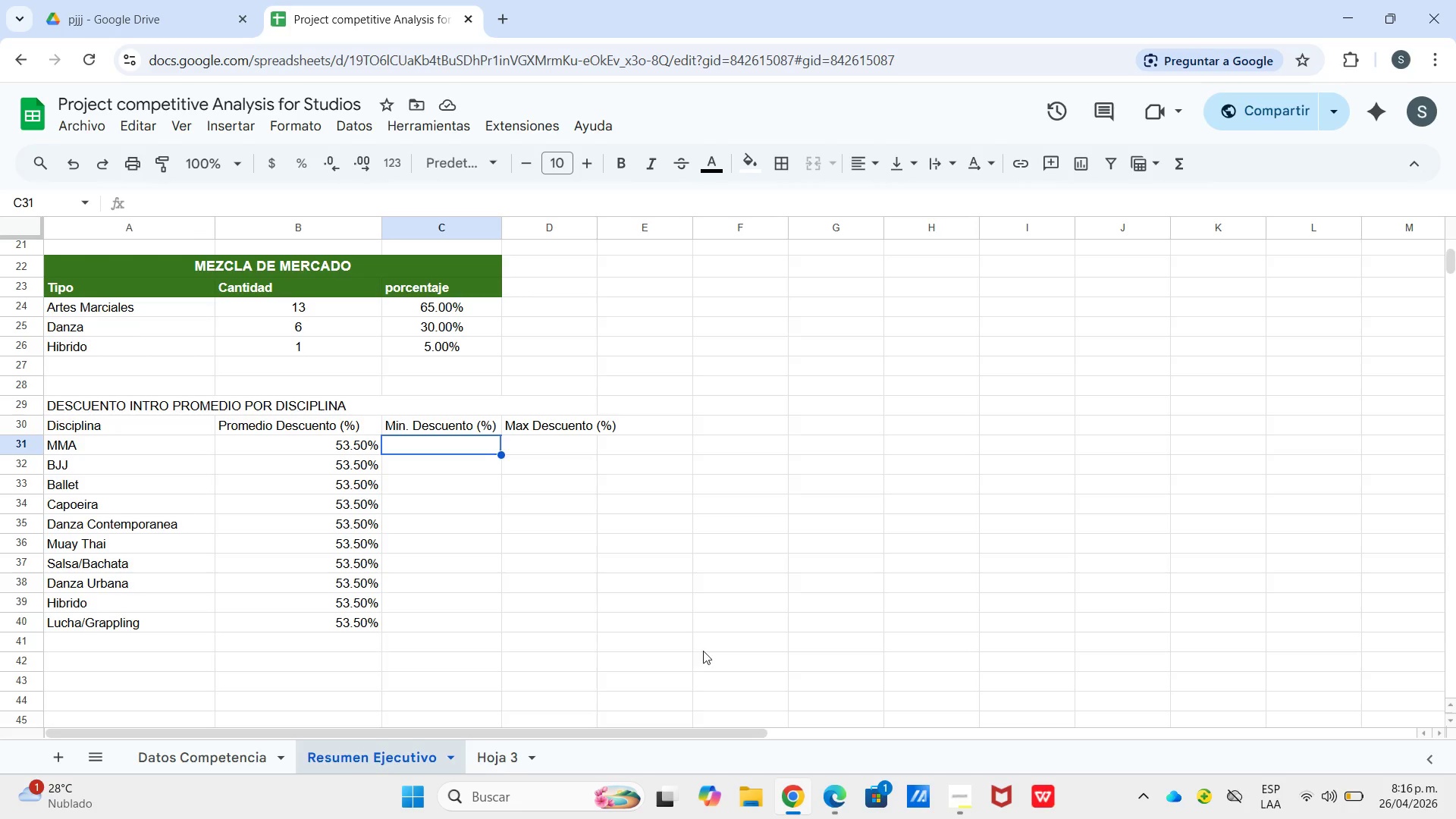 
wait(5.19)
 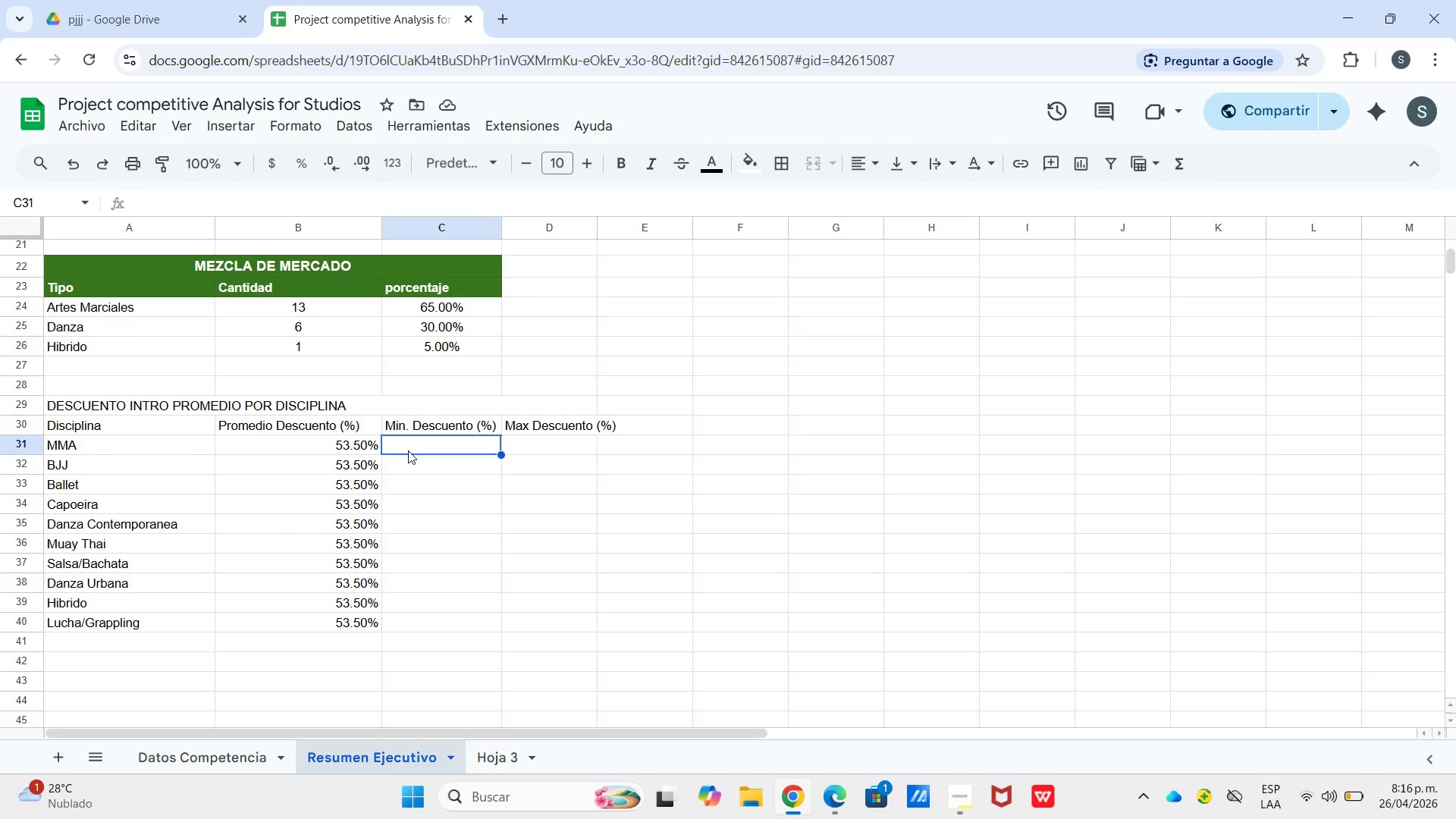 
left_click([953, 785])